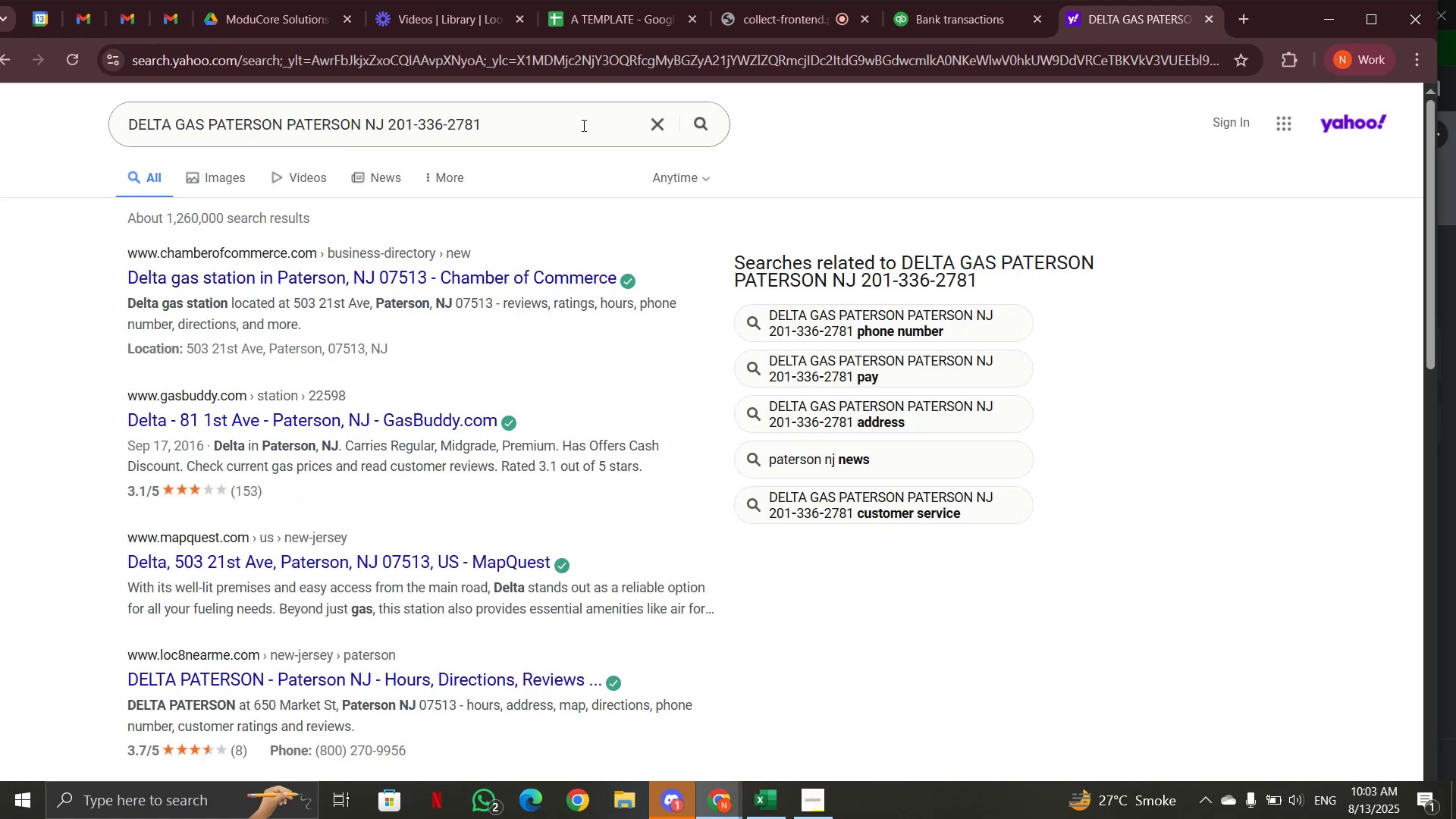 
left_click([935, 23])
 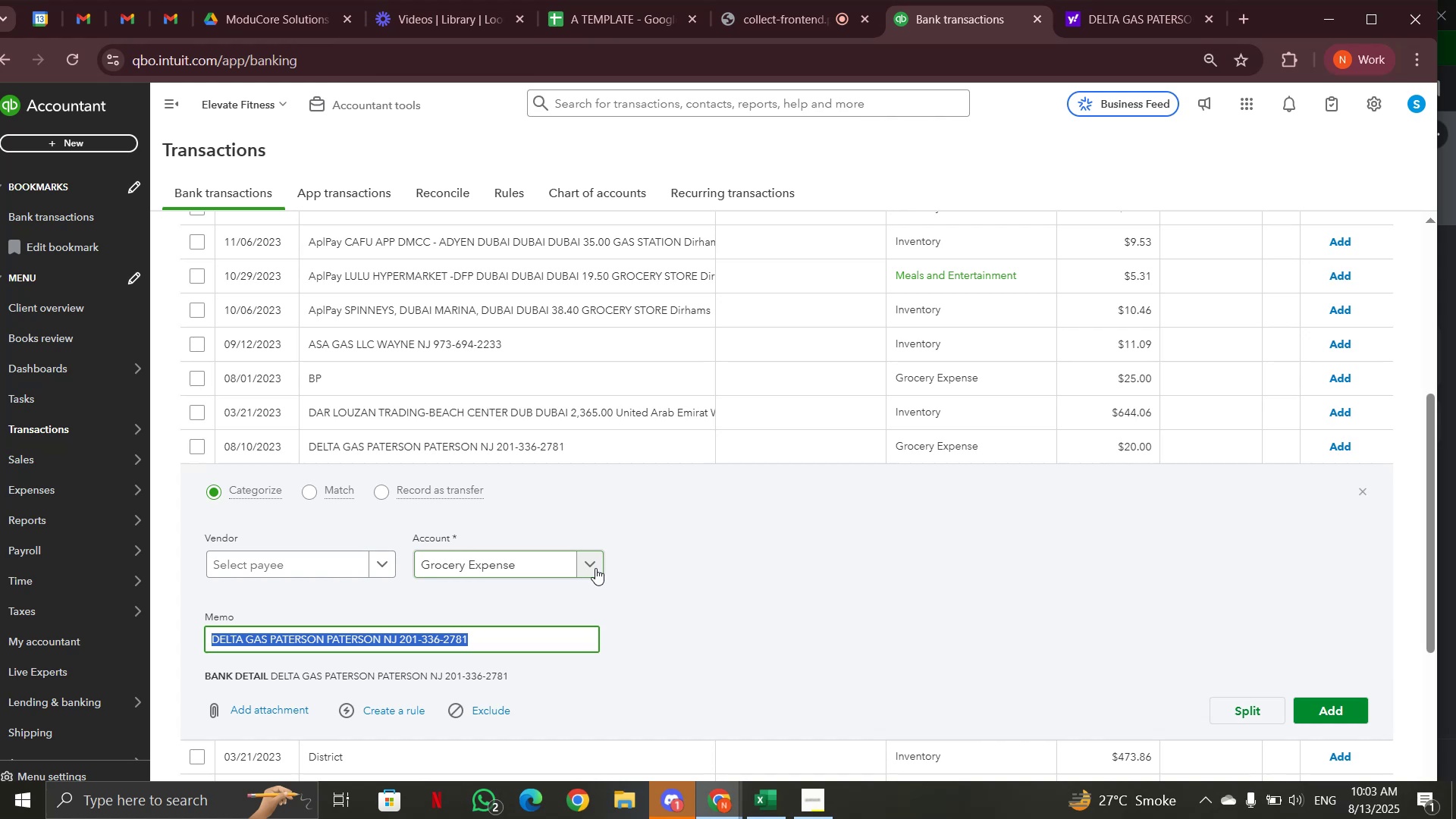 
left_click([595, 568])
 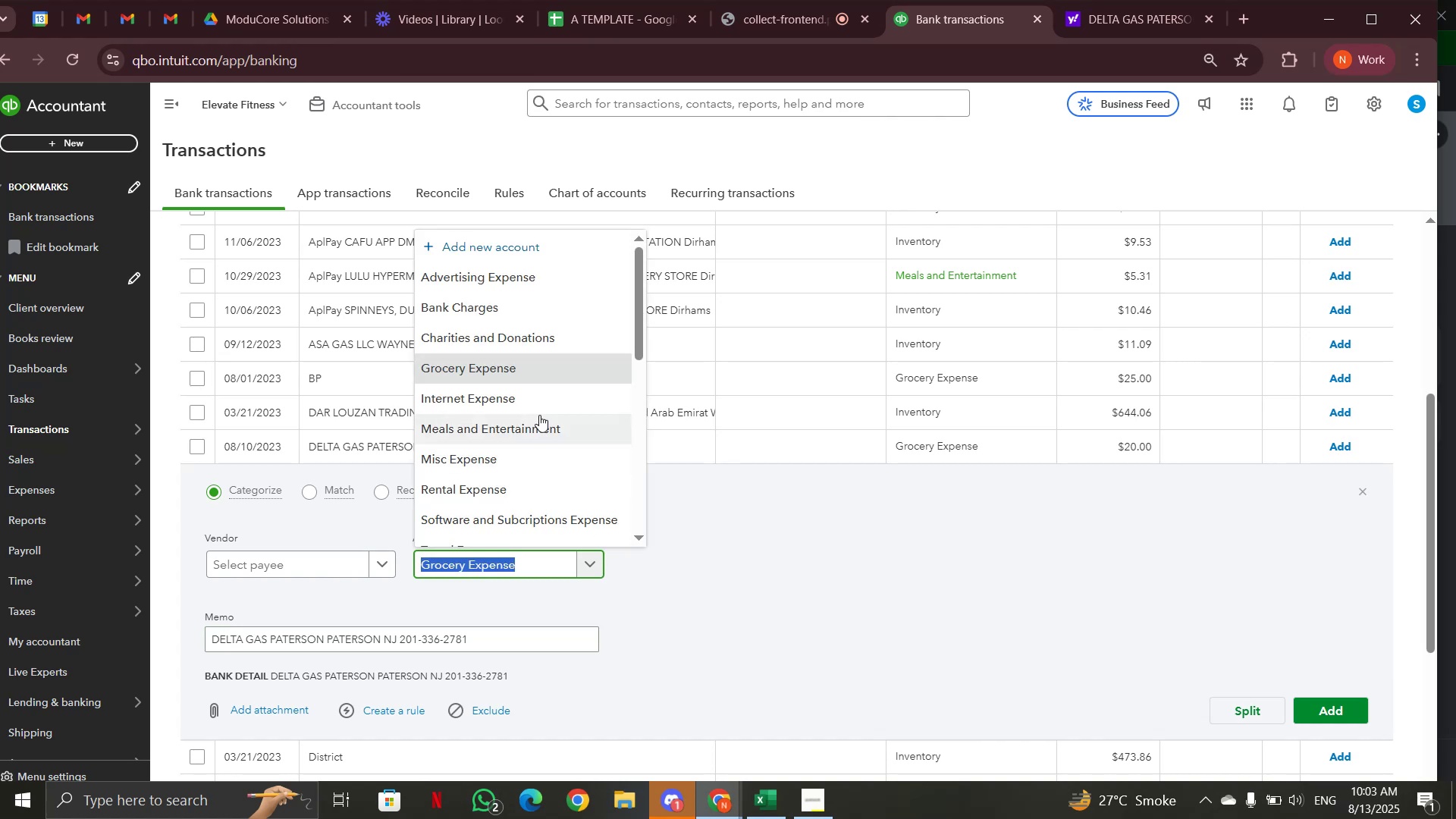 
scroll: coordinate [539, 415], scroll_direction: down, amount: 1.0
 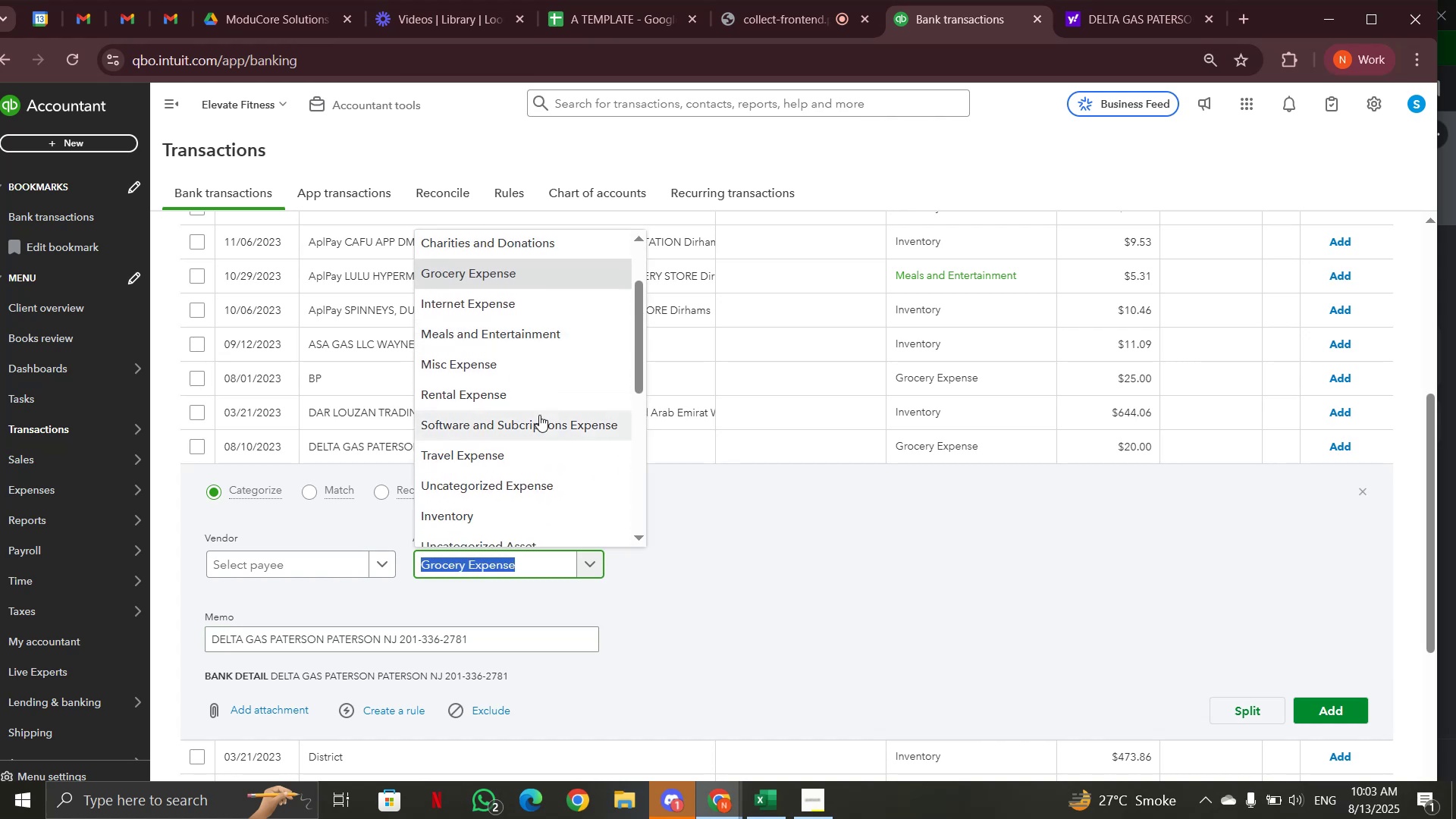 
left_click([478, 458])
 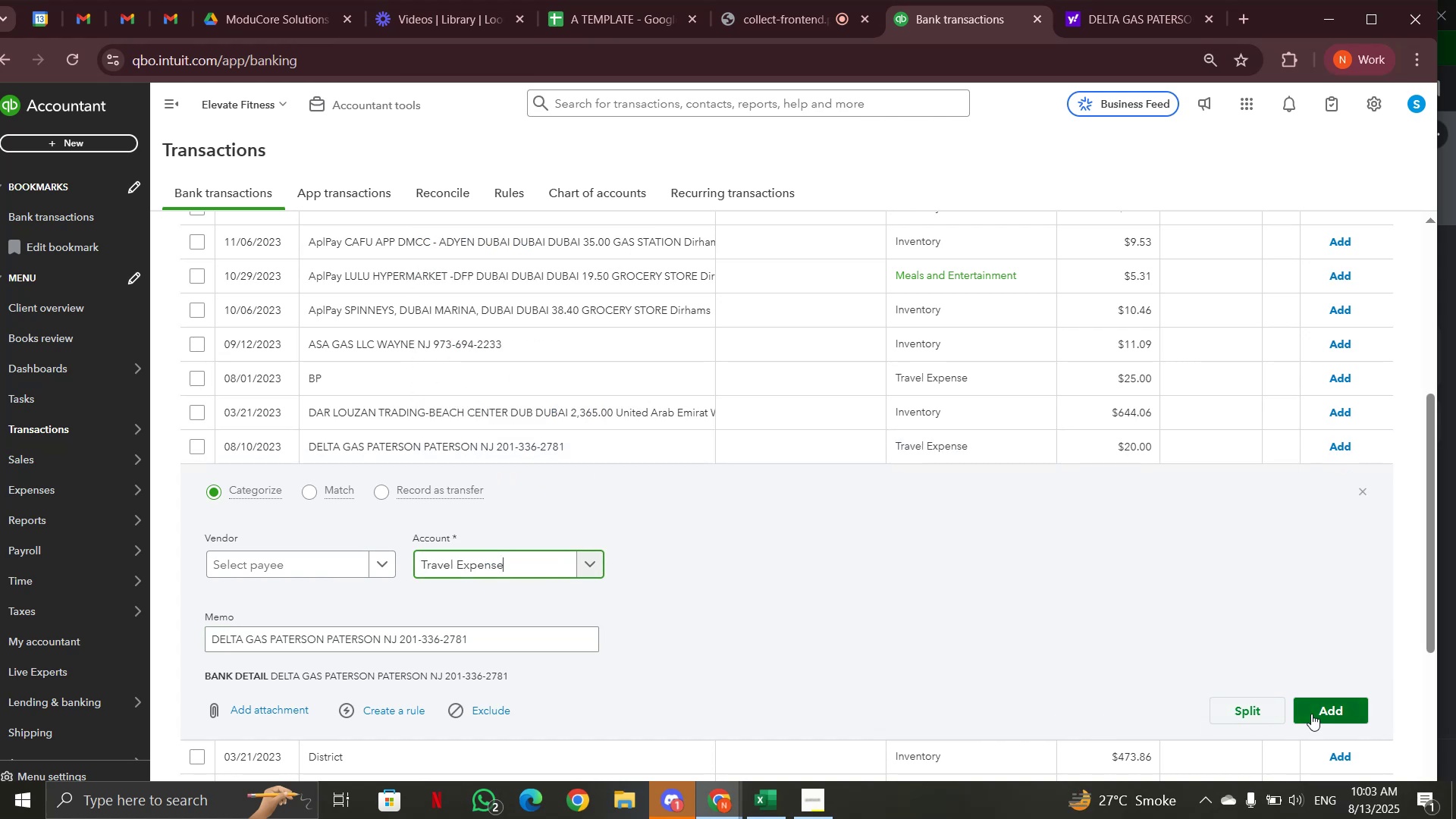 
left_click([1311, 714])
 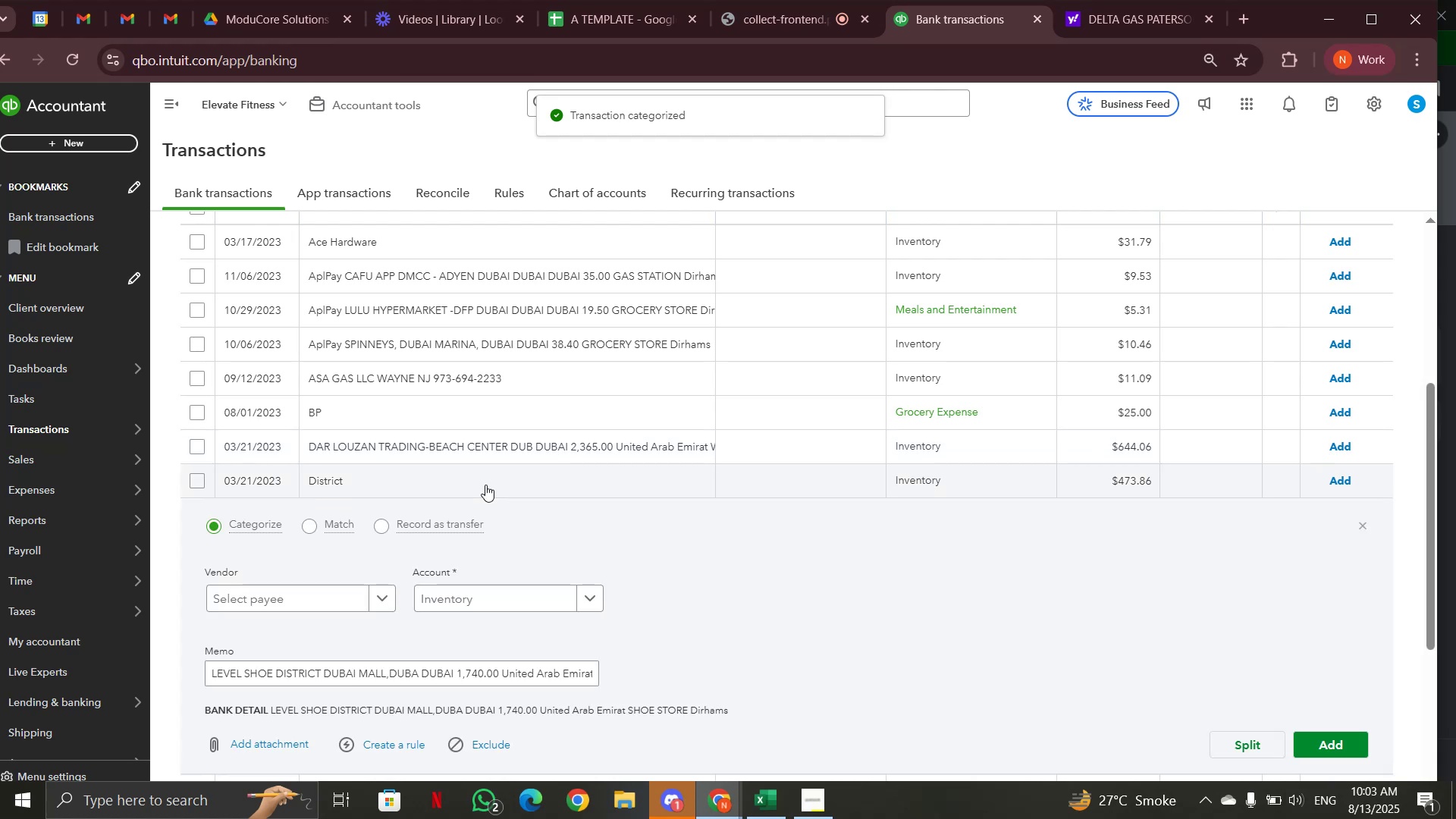 
wait(5.21)
 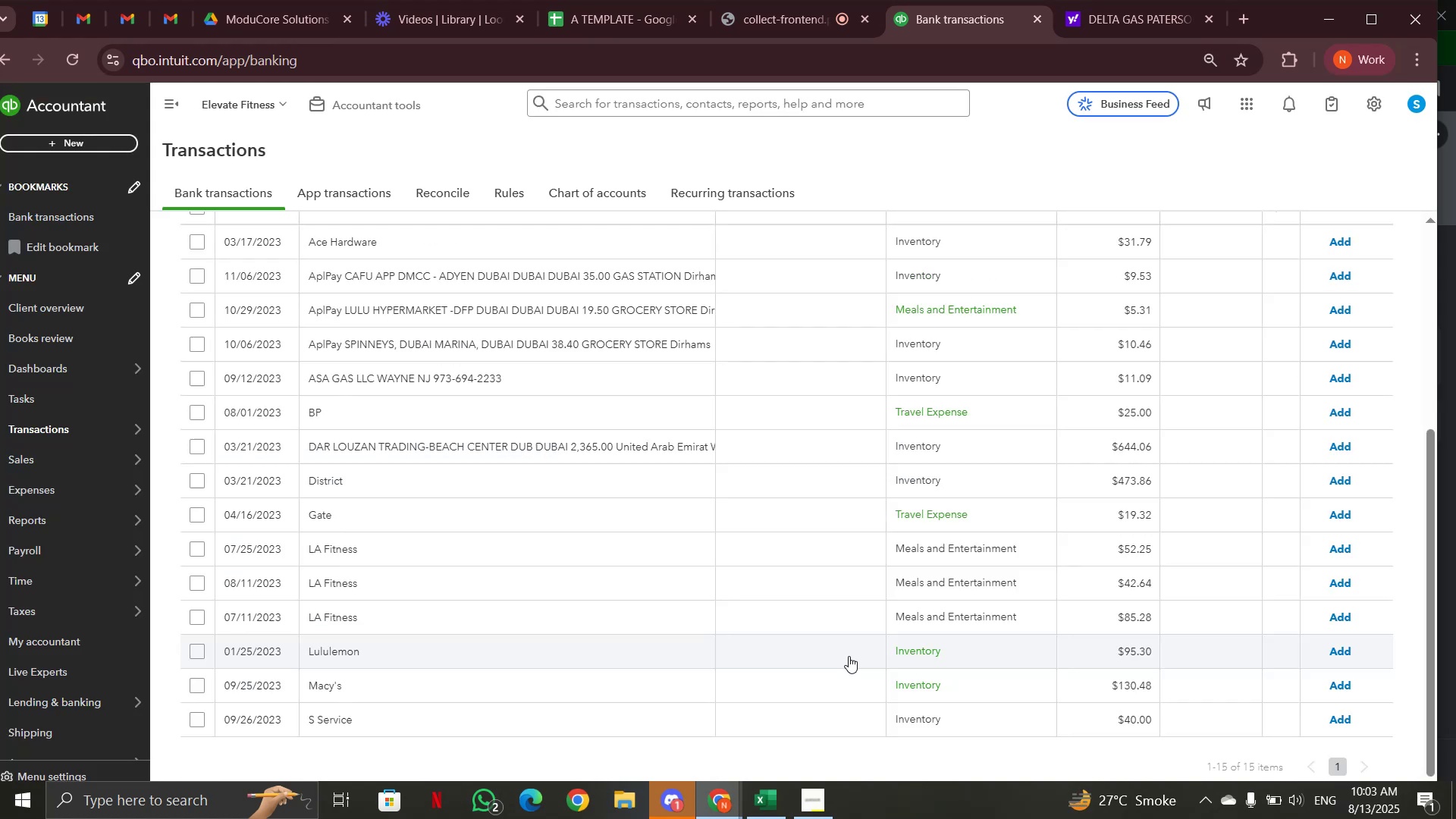 
left_click_drag(start_coordinate=[206, 678], to_coordinate=[499, 679])
 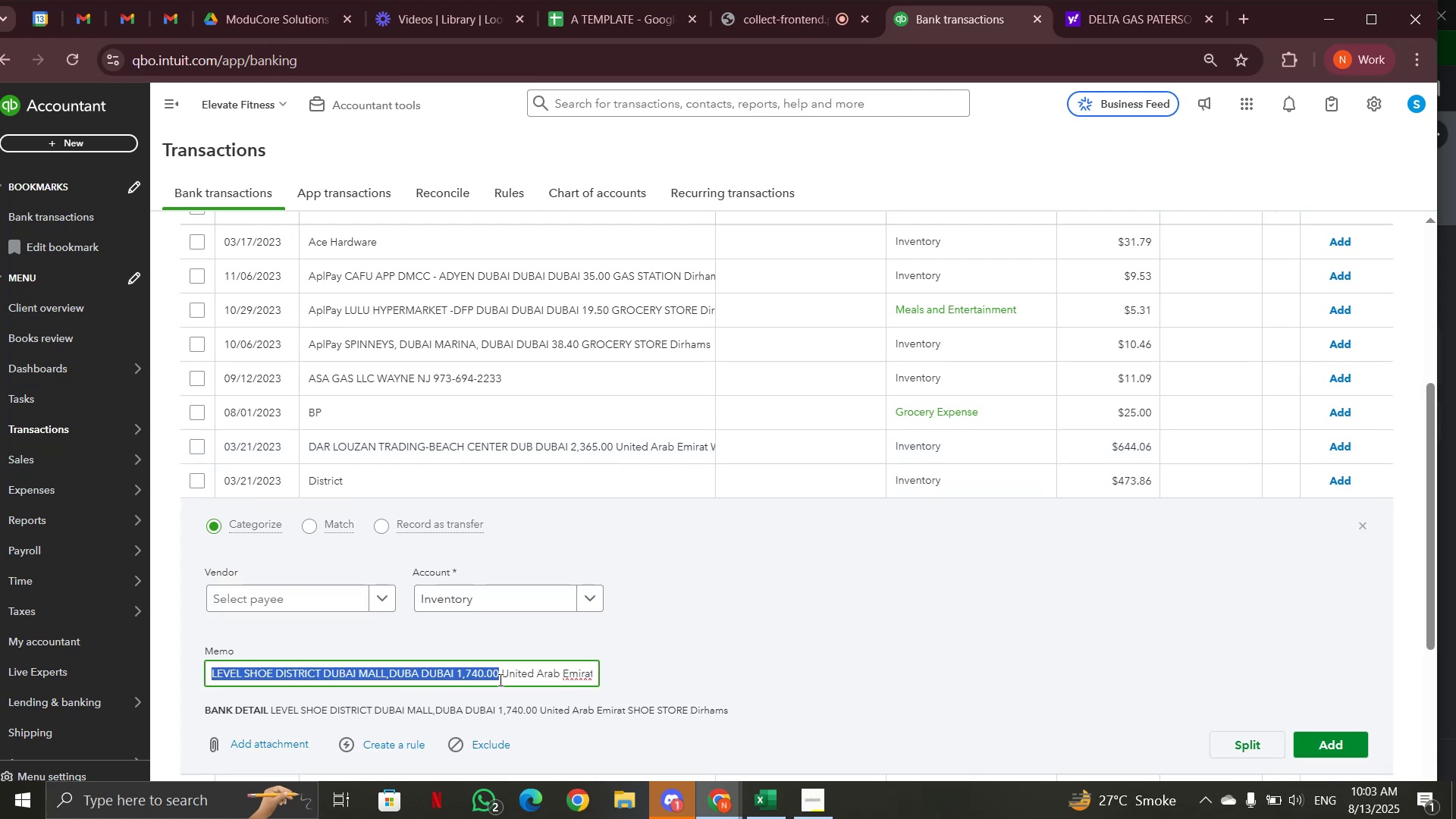 
key(Control+C)
 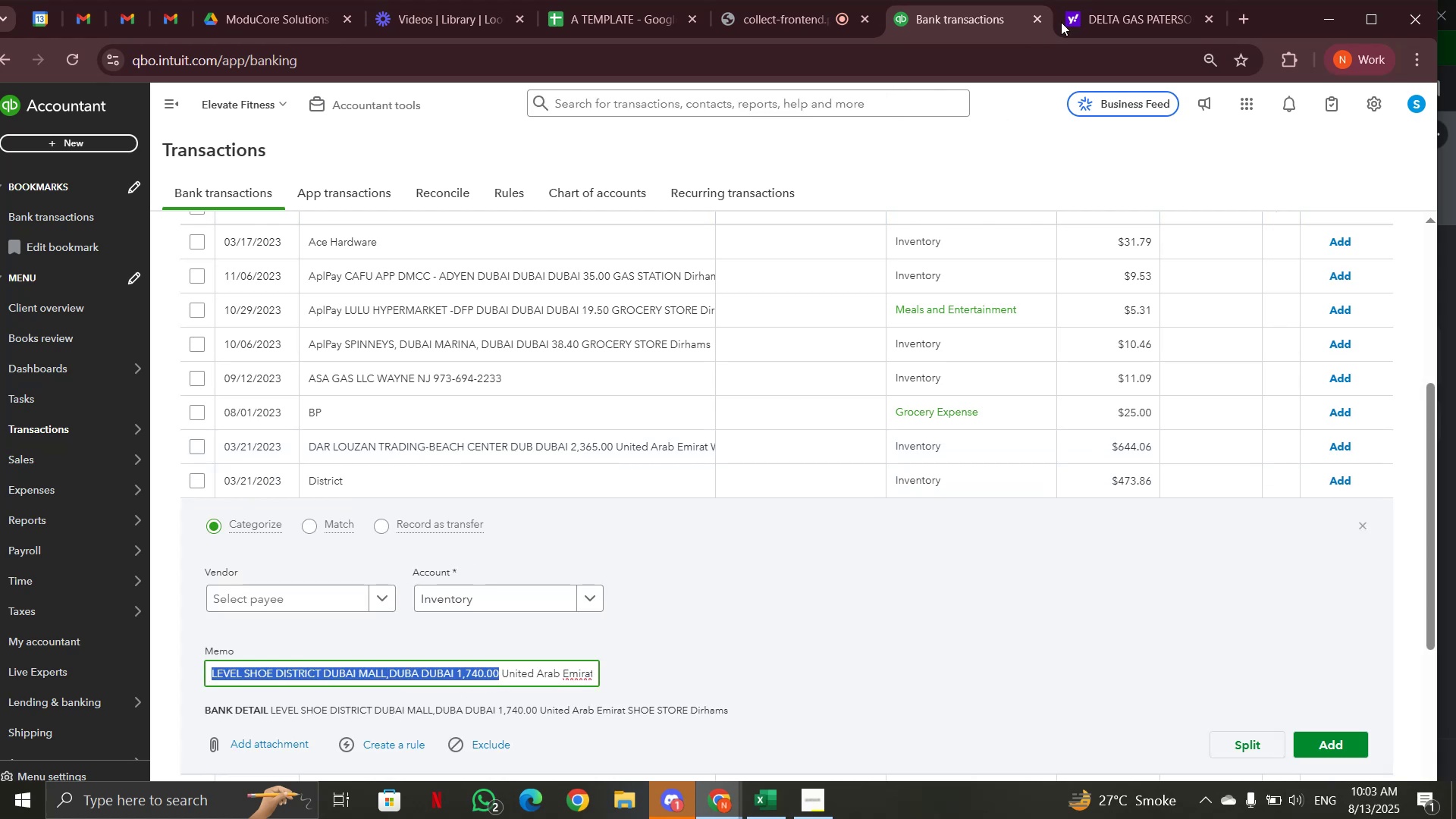 
left_click([1094, 11])
 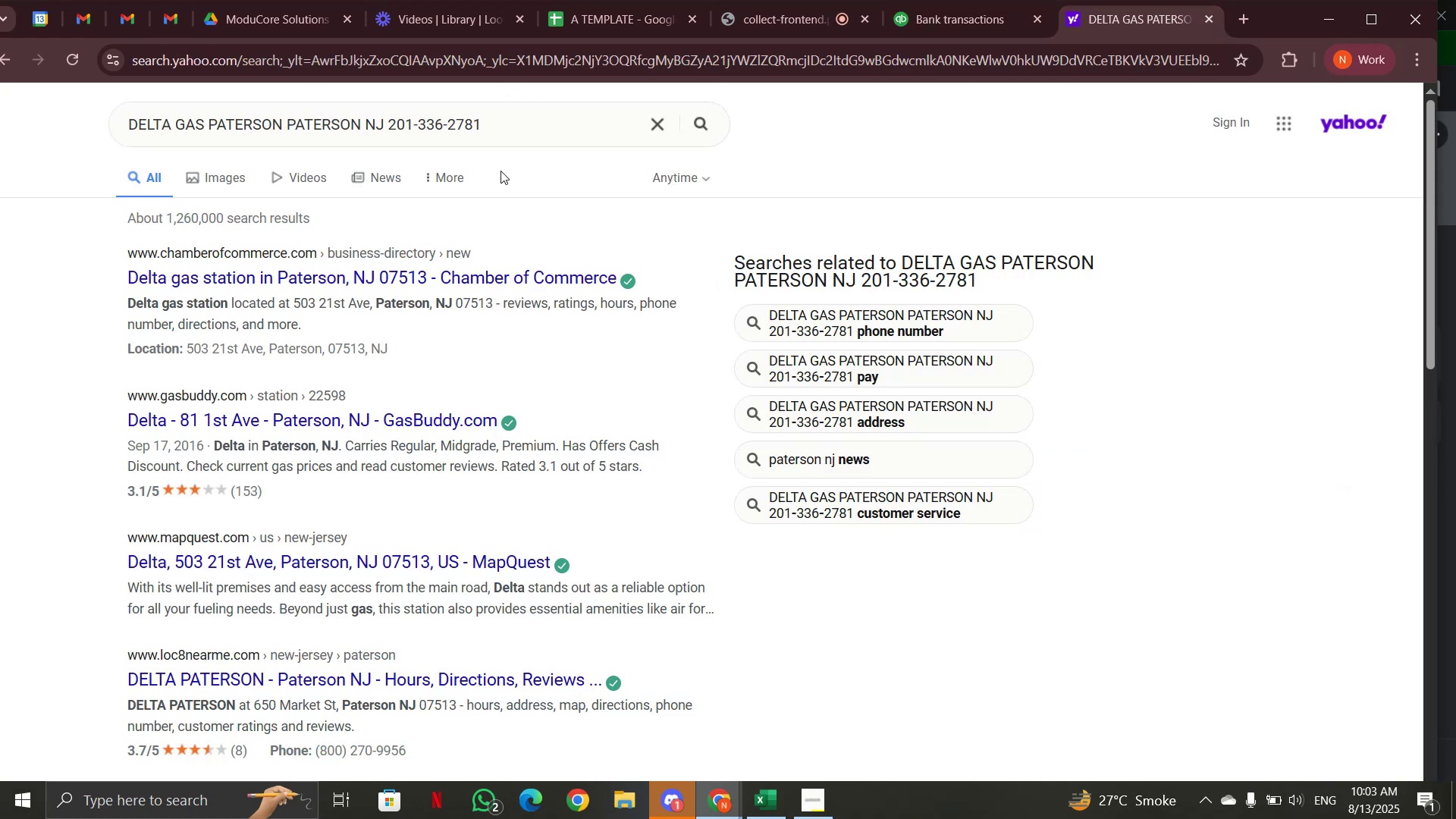 
left_click_drag(start_coordinate=[495, 124], to_coordinate=[80, 124])
 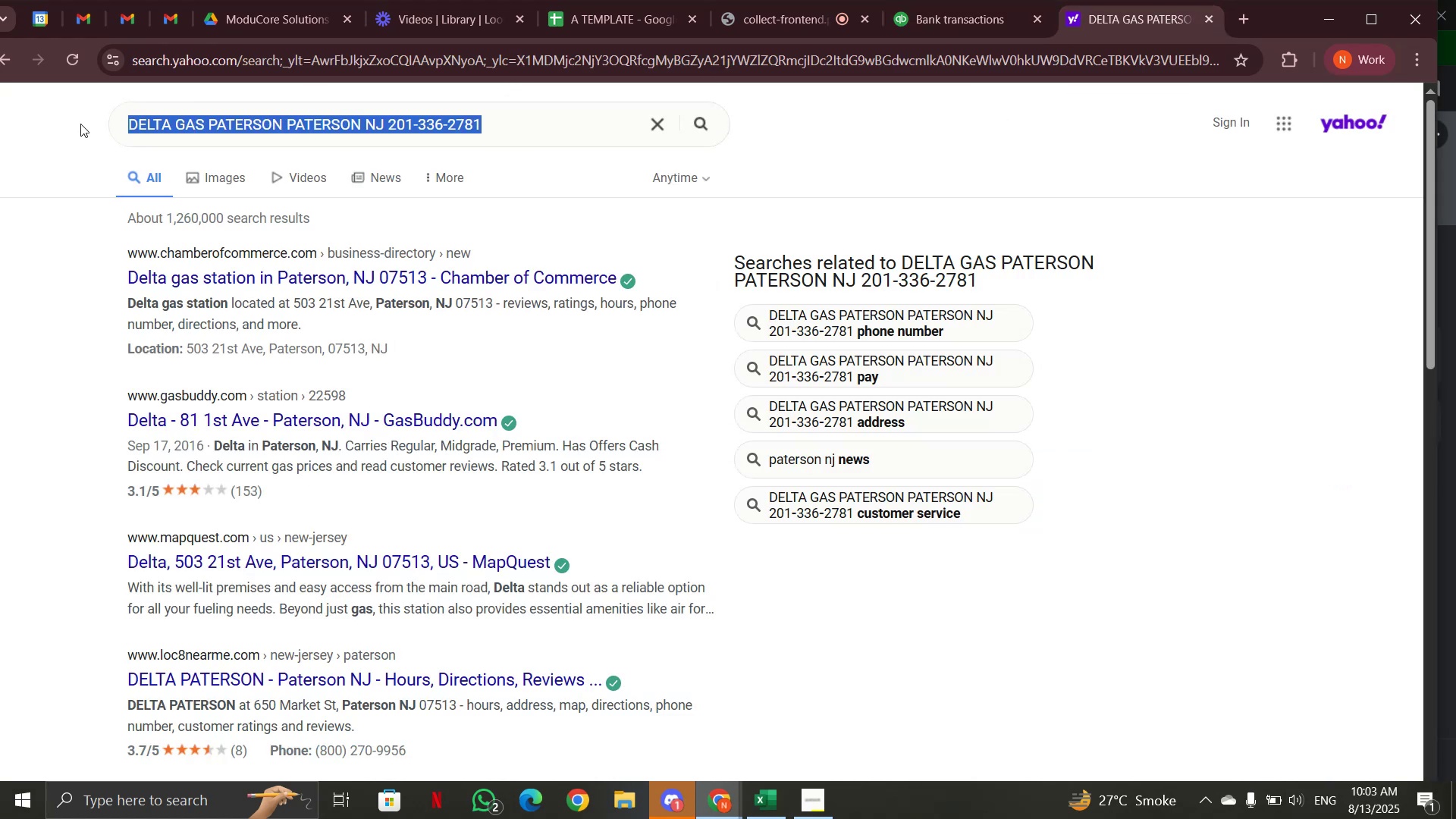 
key(Control+V)
 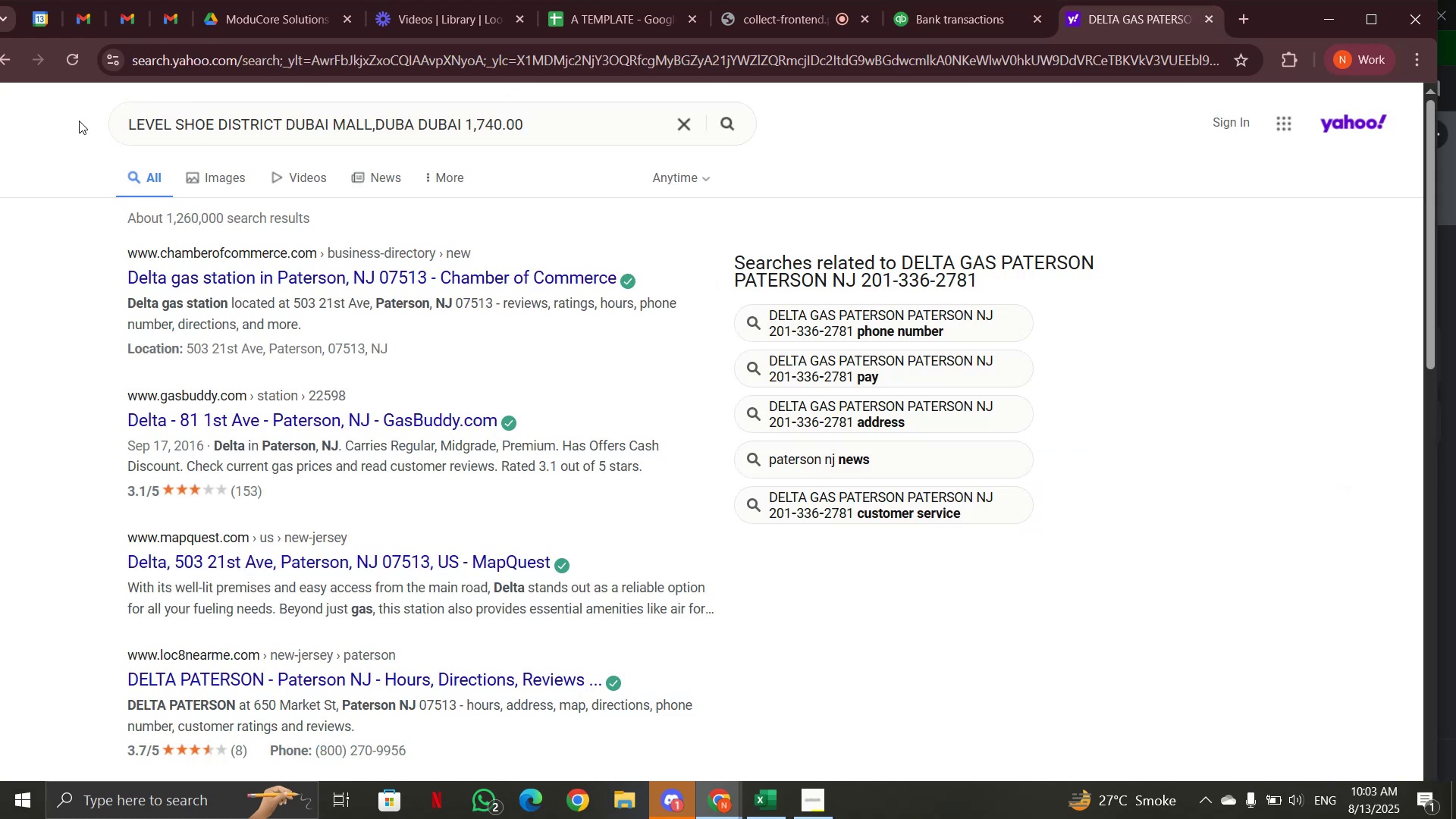 
key(Enter)
 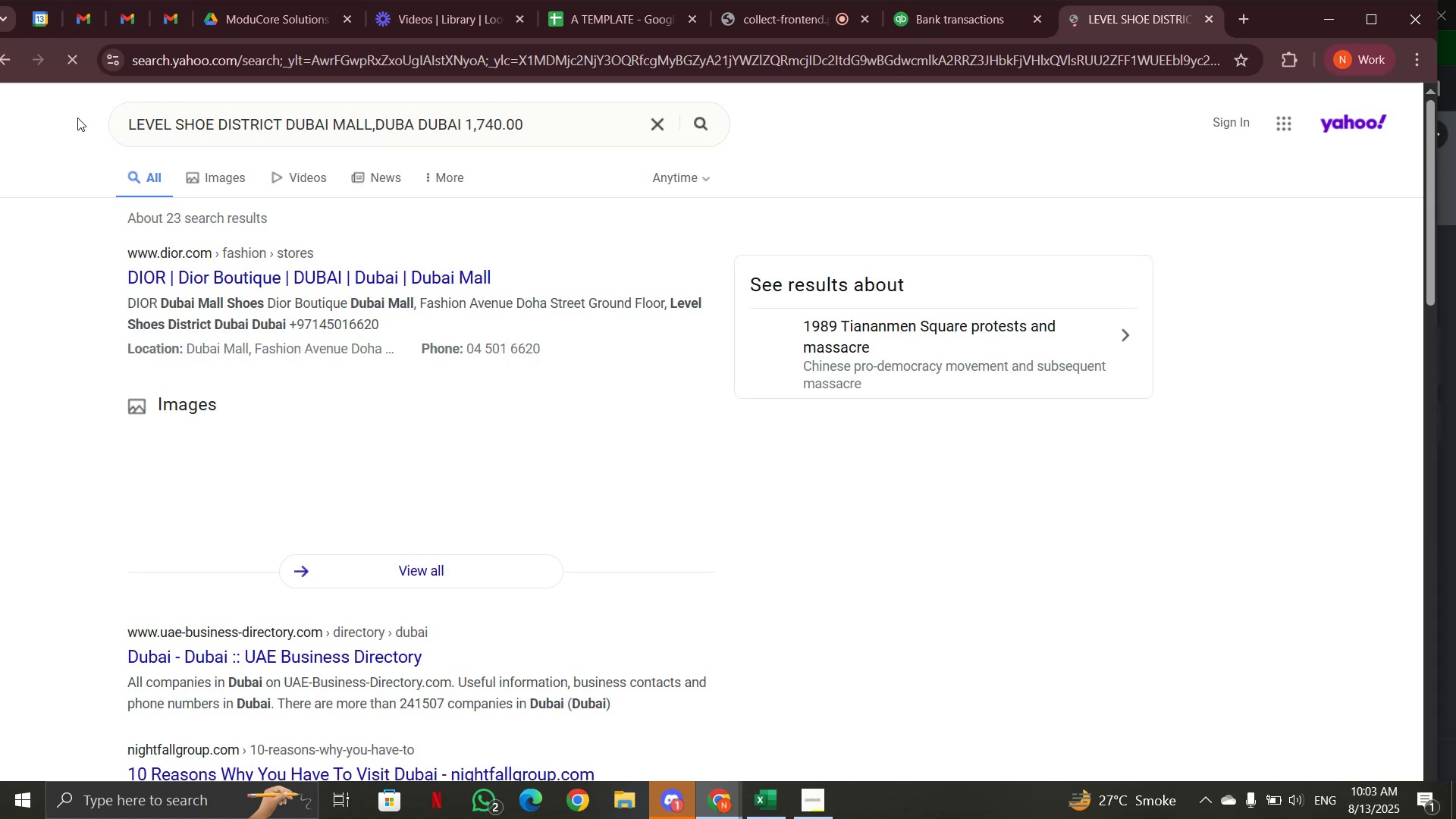 
mouse_move([364, 448])
 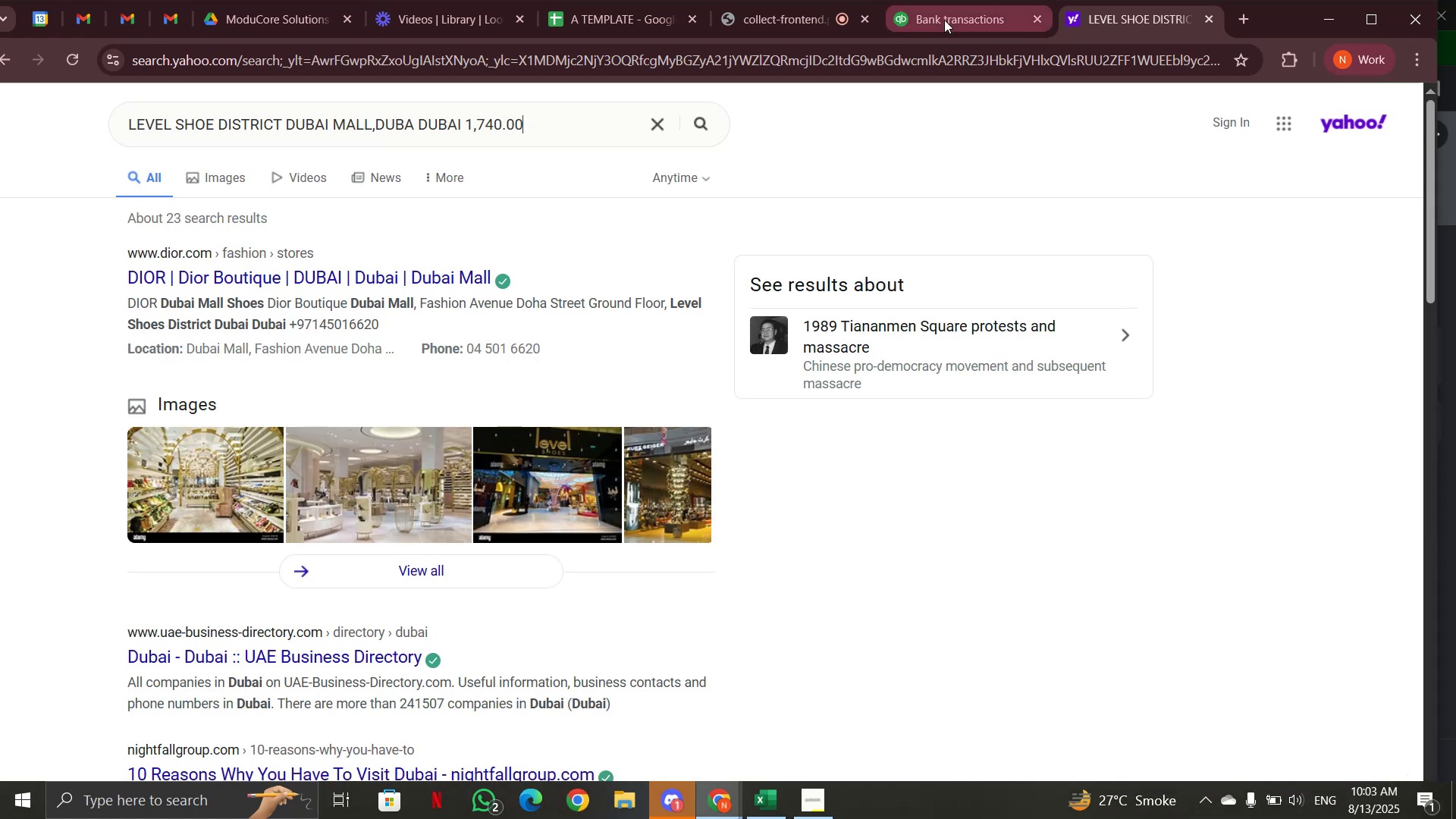 
left_click([944, 20])
 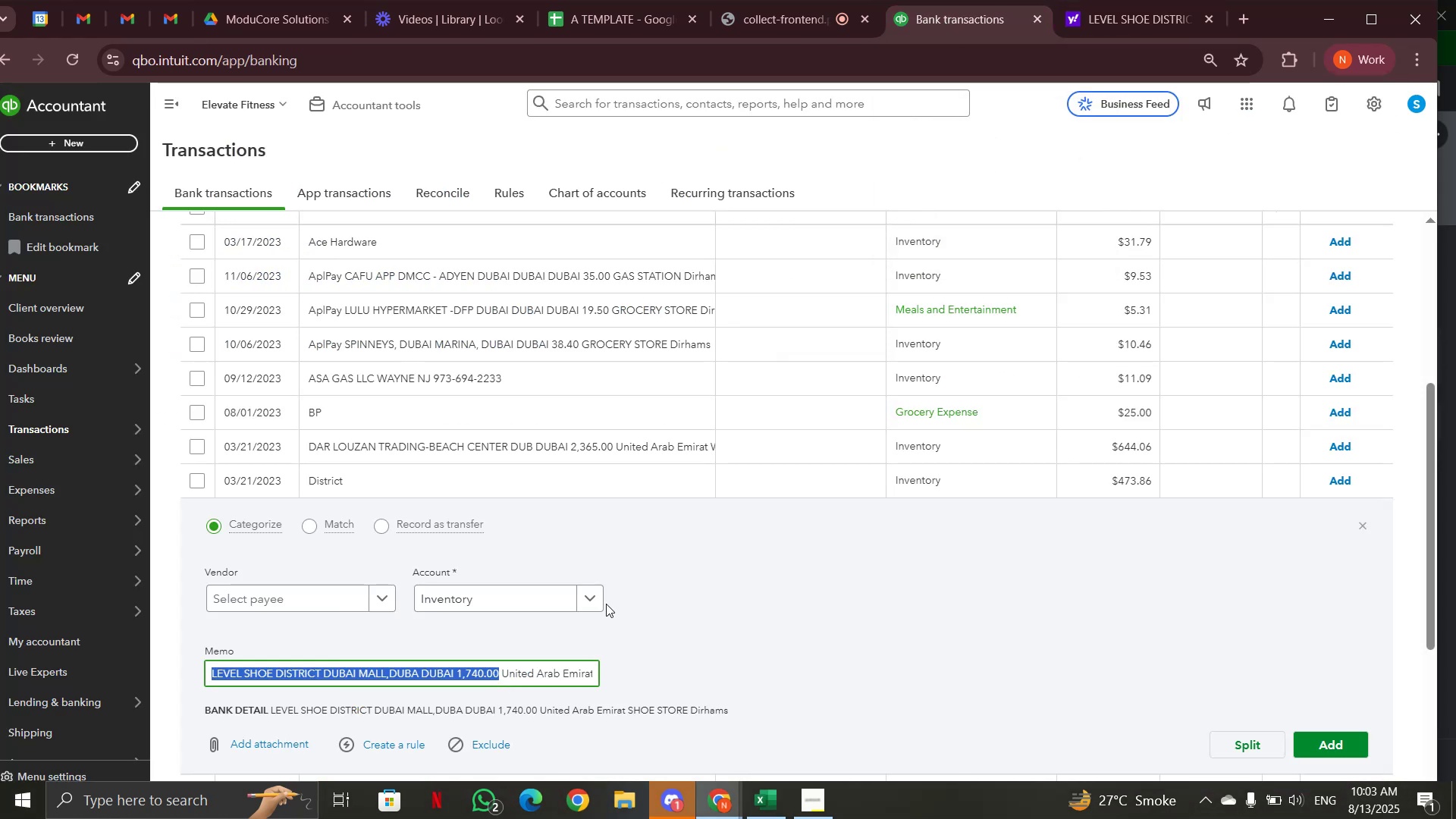 
left_click([596, 603])
 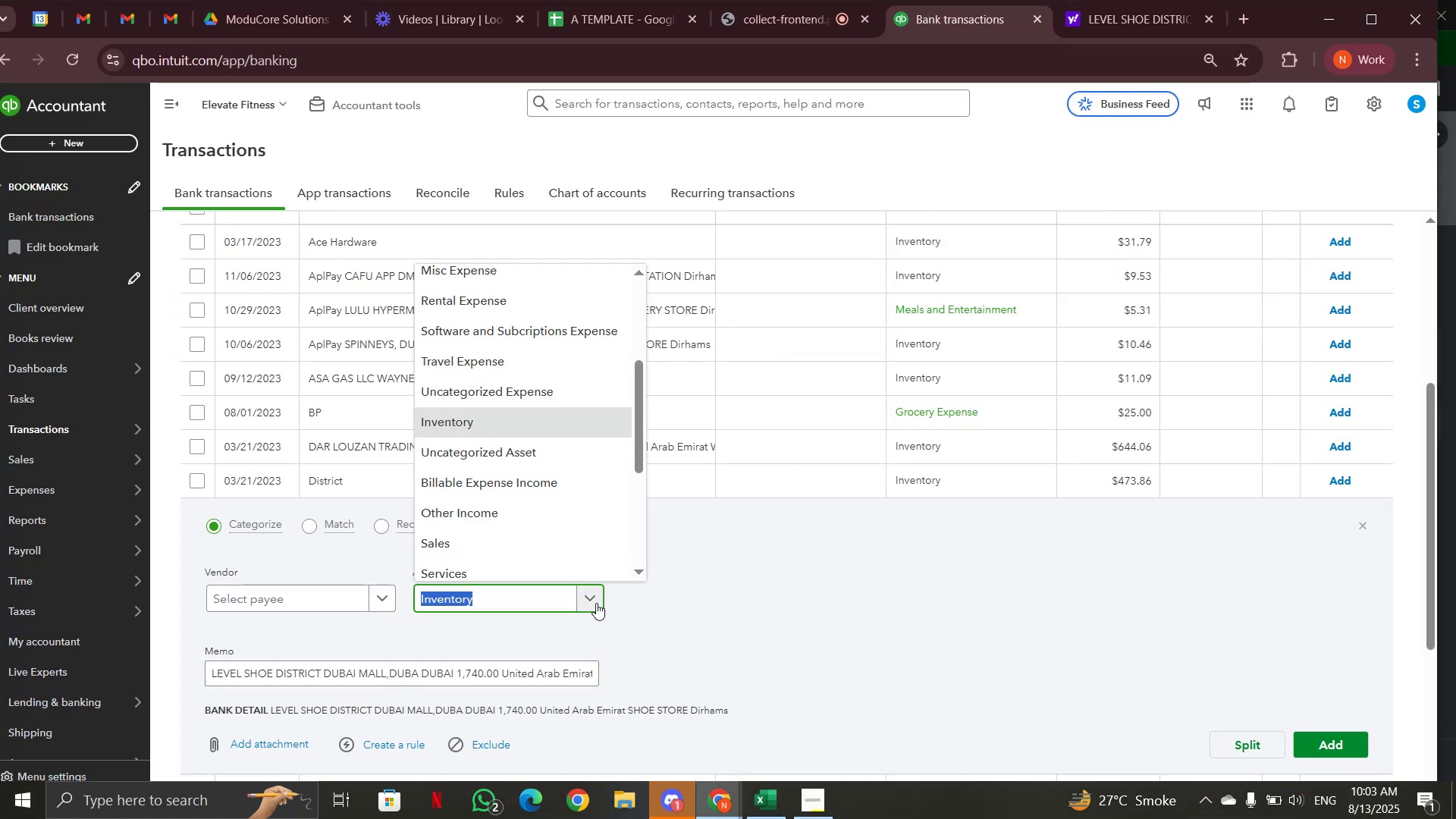 
type(misc)
 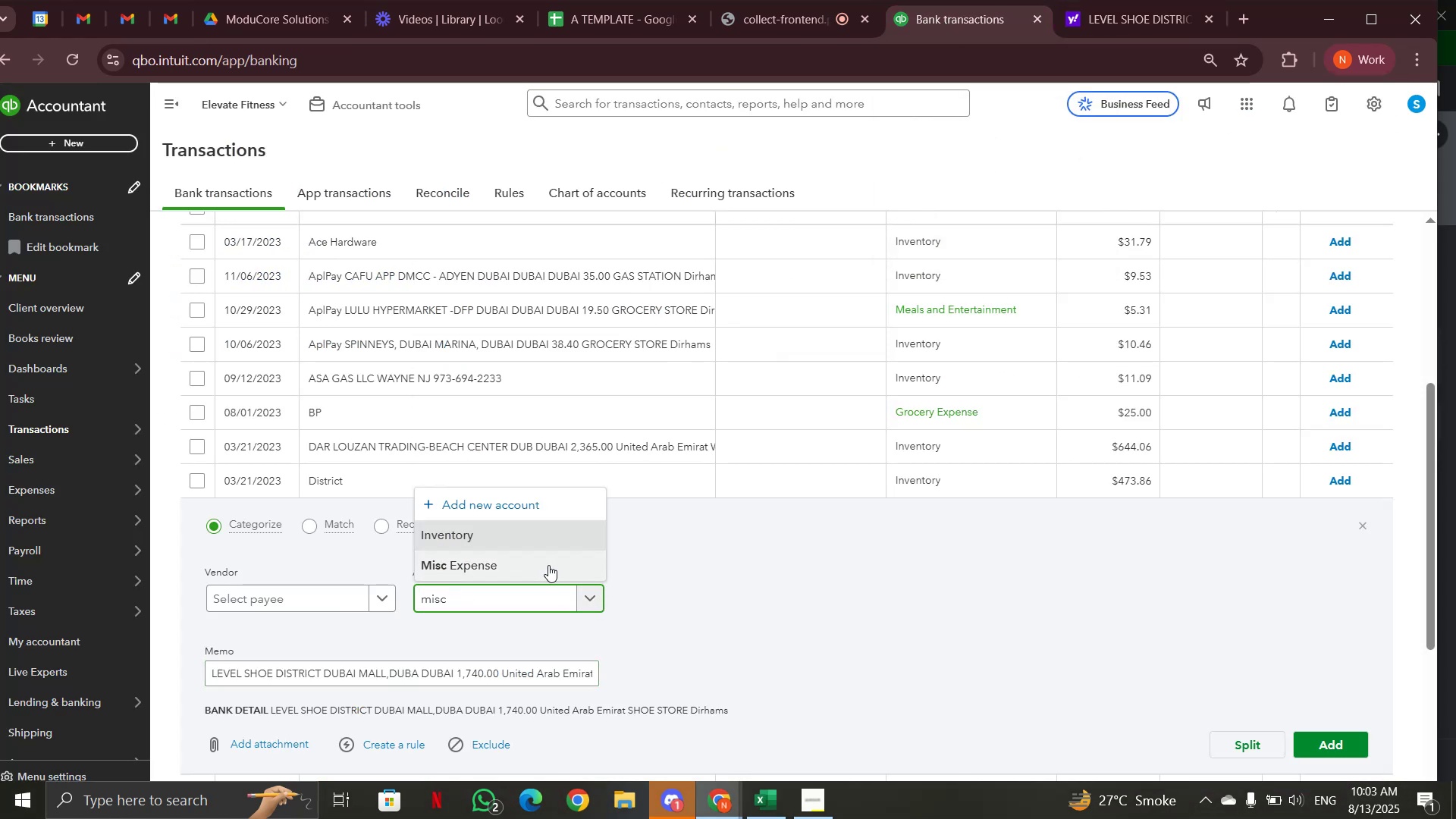 
left_click([548, 565])
 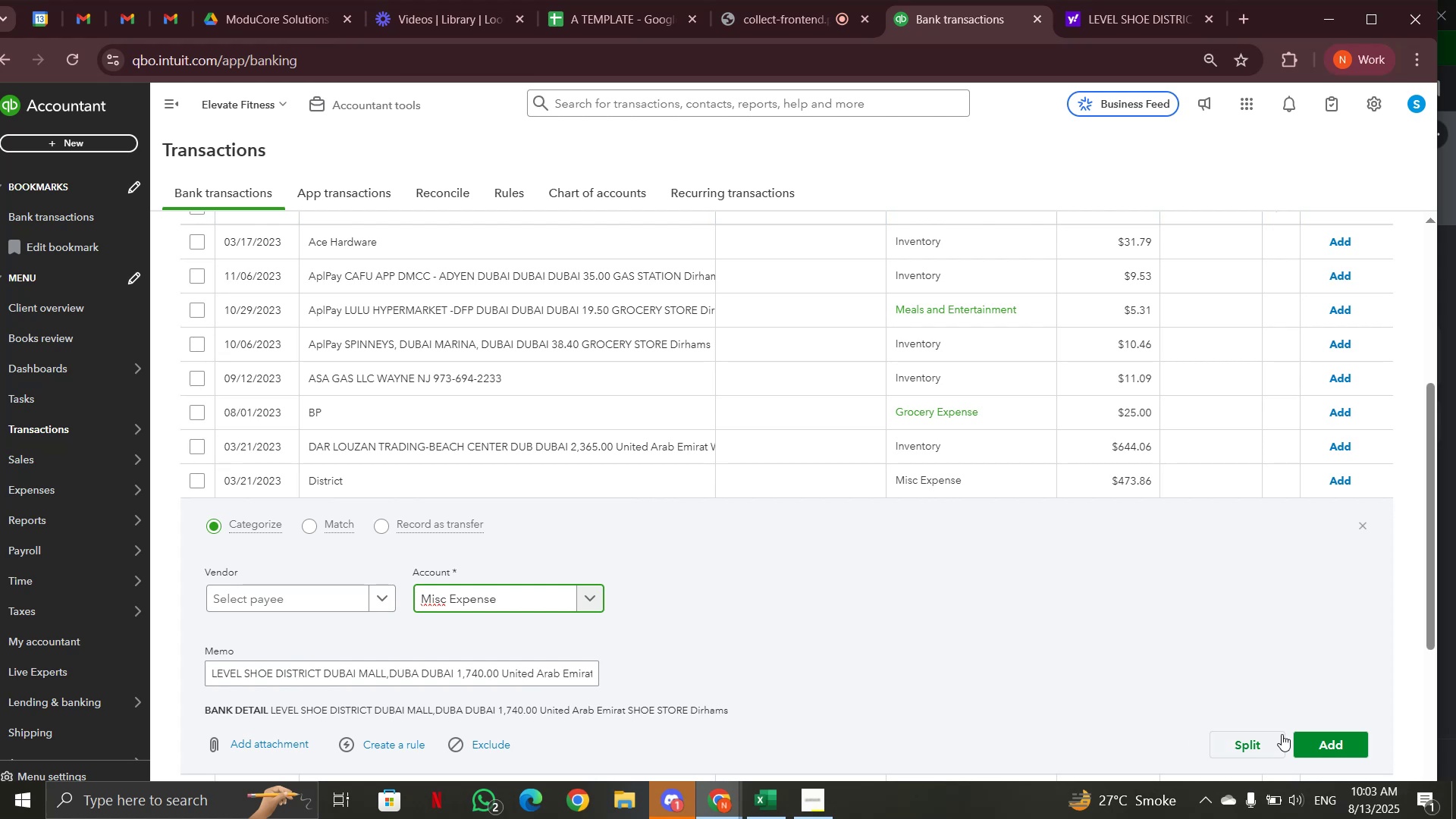 
left_click([1319, 745])
 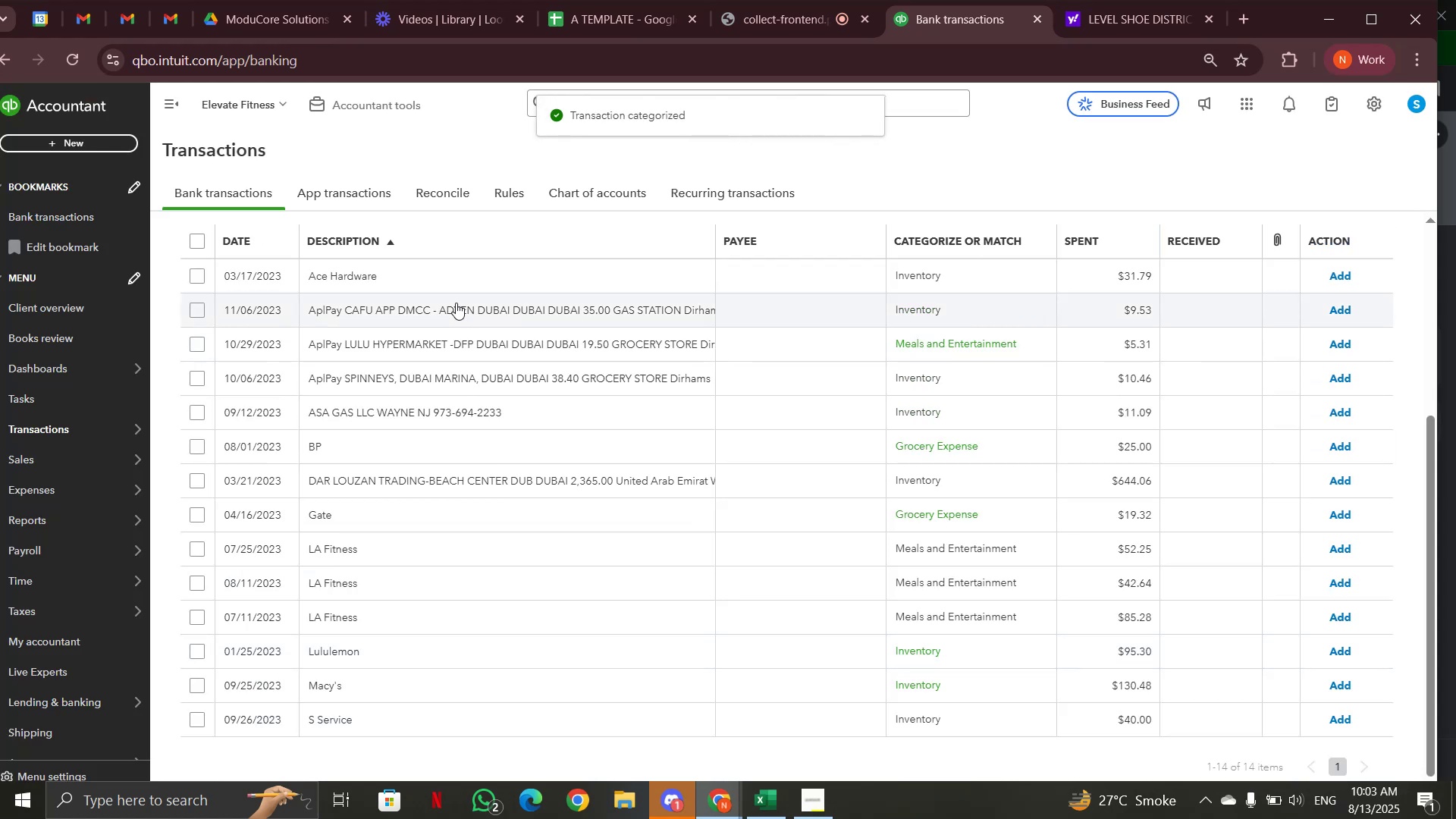 
left_click([466, 276])
 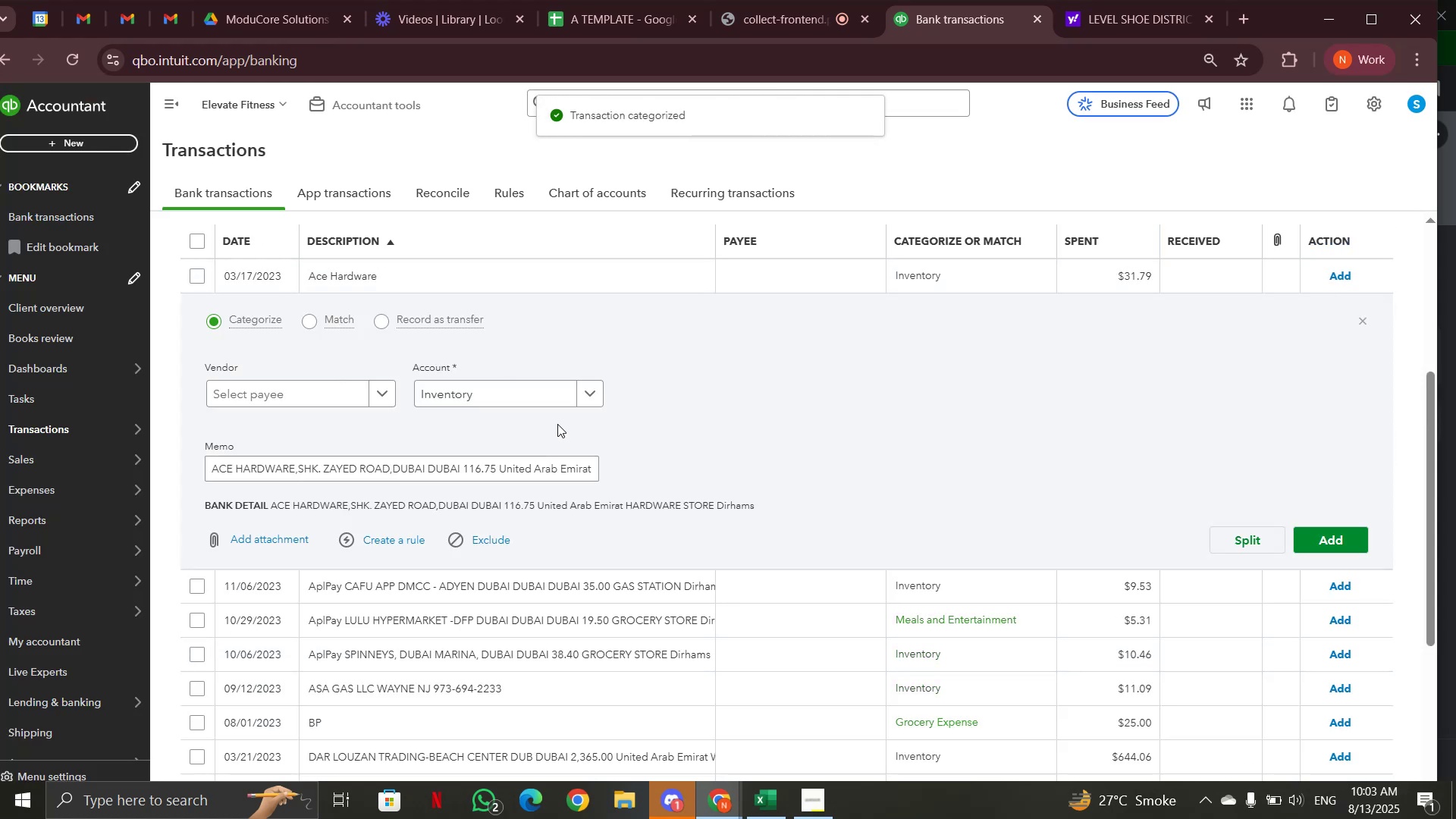 
left_click([582, 406])
 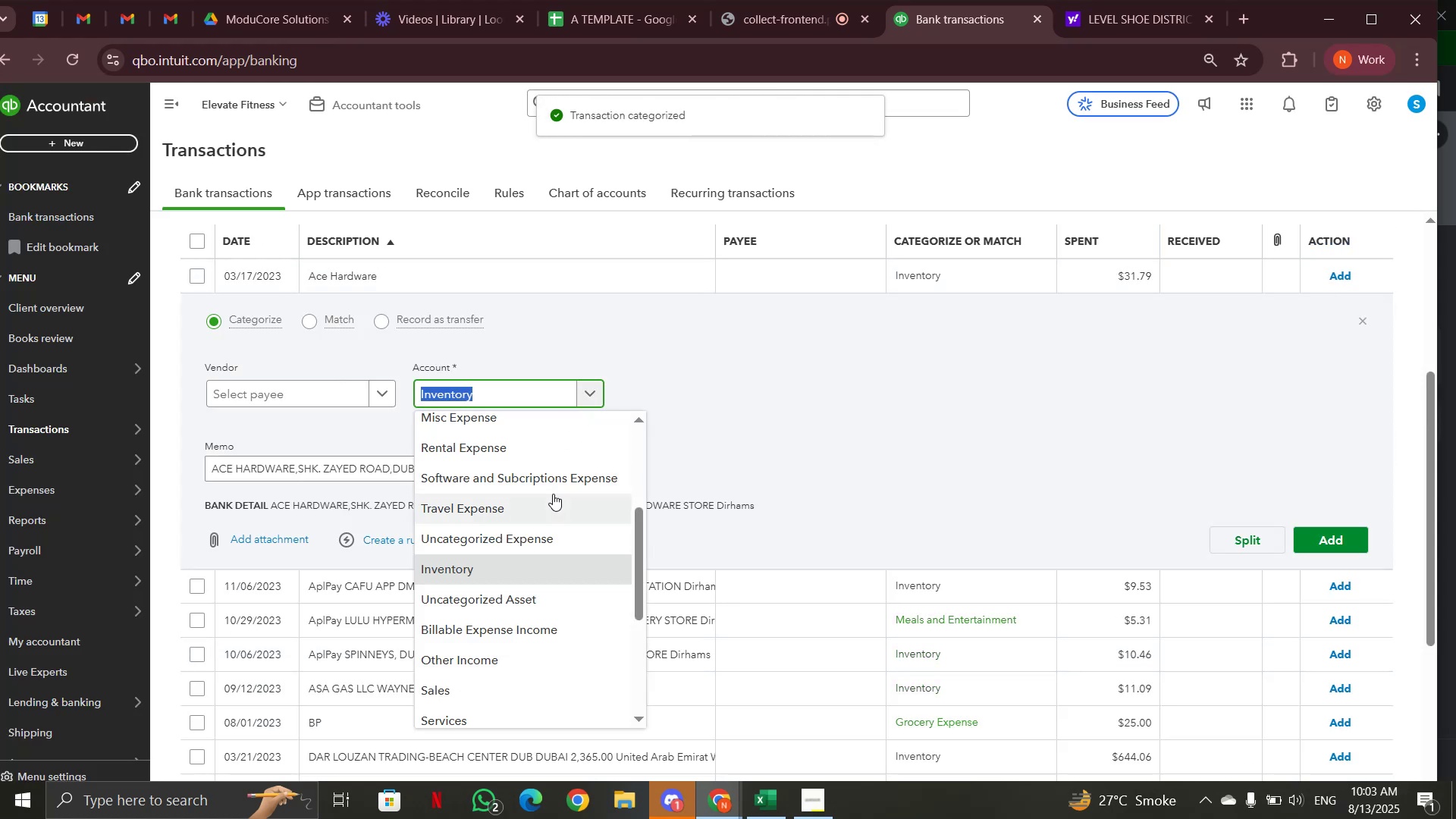 
scroll: coordinate [553, 494], scroll_direction: down, amount: 6.0
 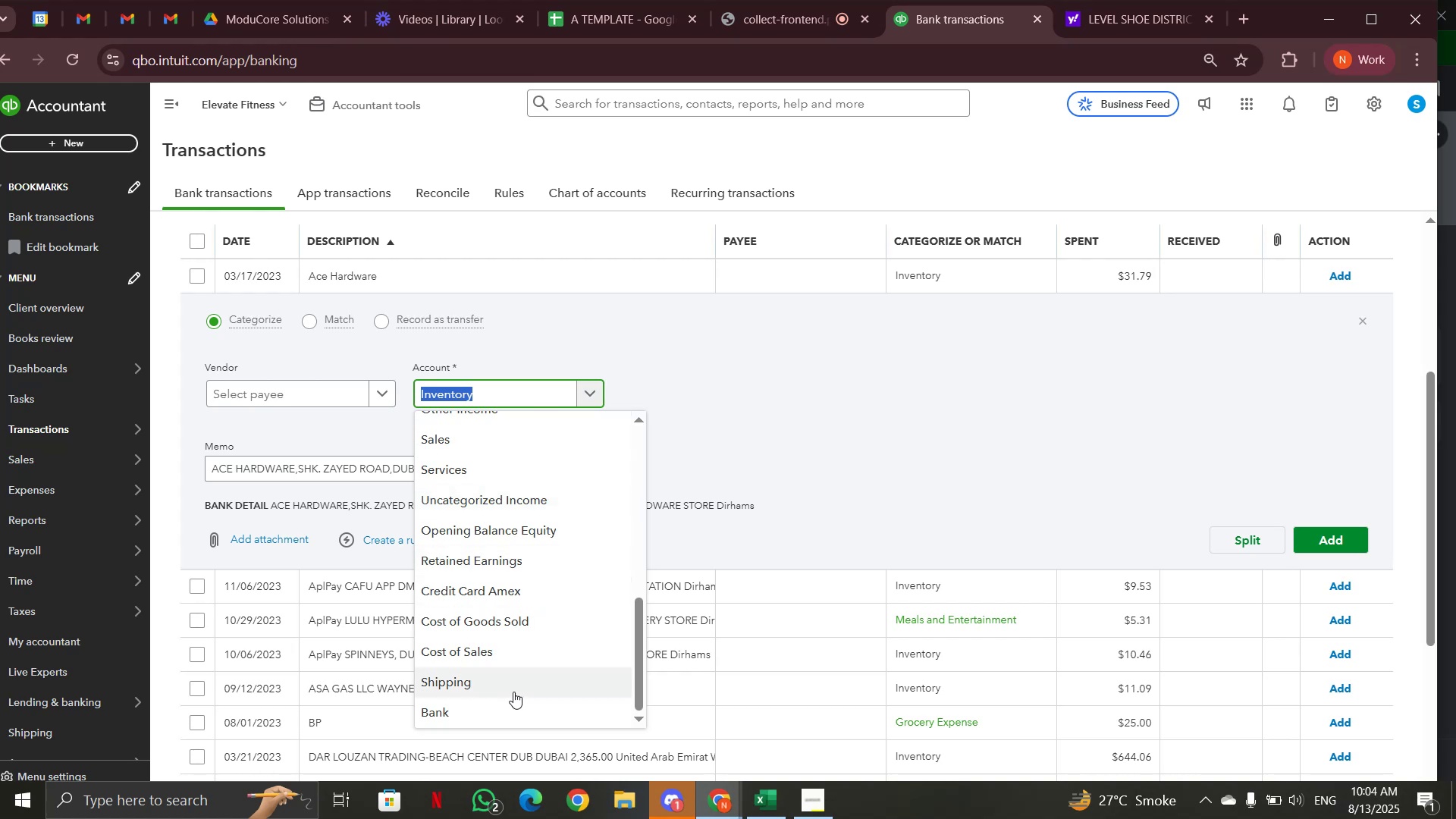 
wait(7.99)
 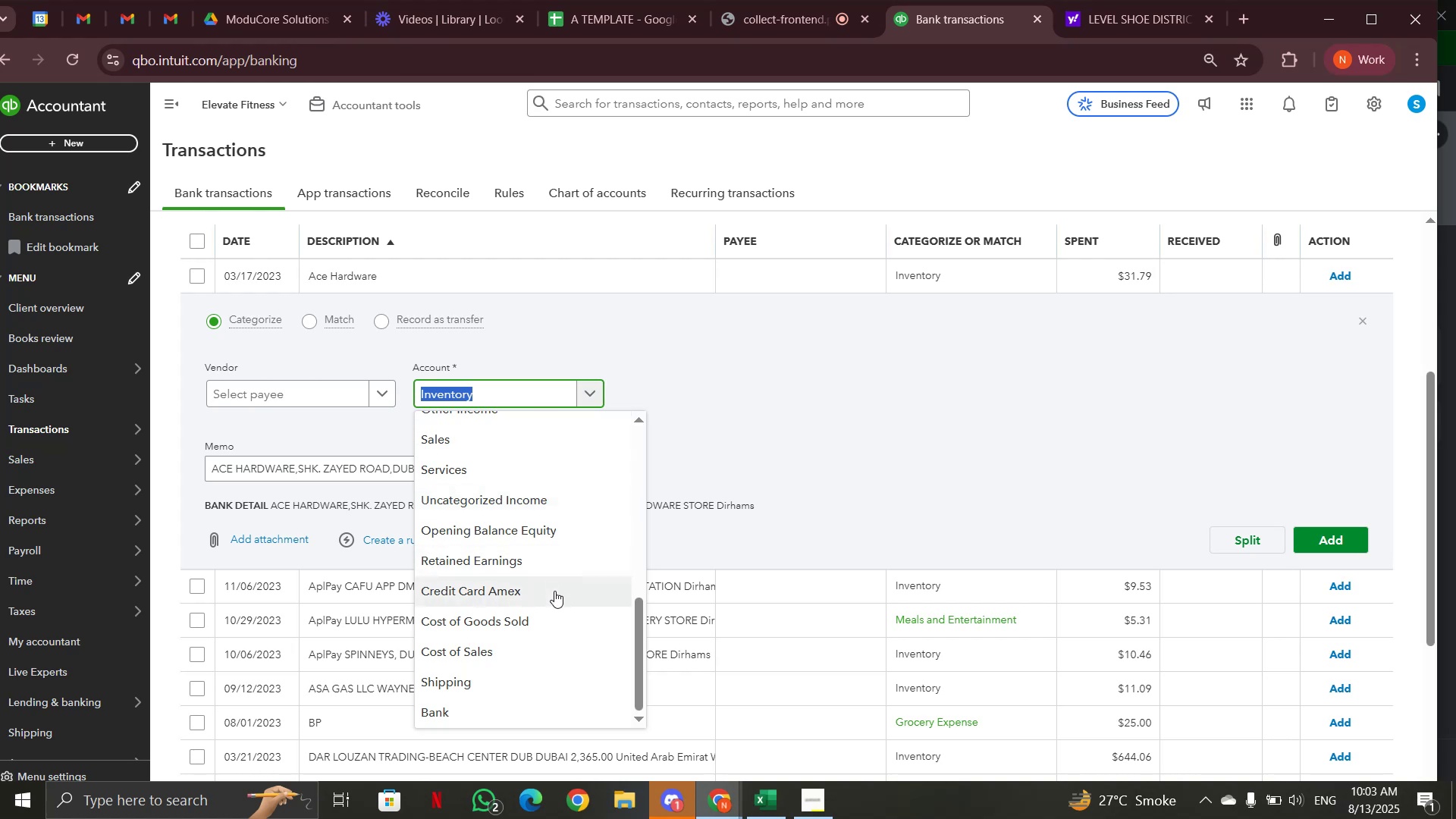 
scroll: coordinate [521, 598], scroll_direction: up, amount: 5.0
 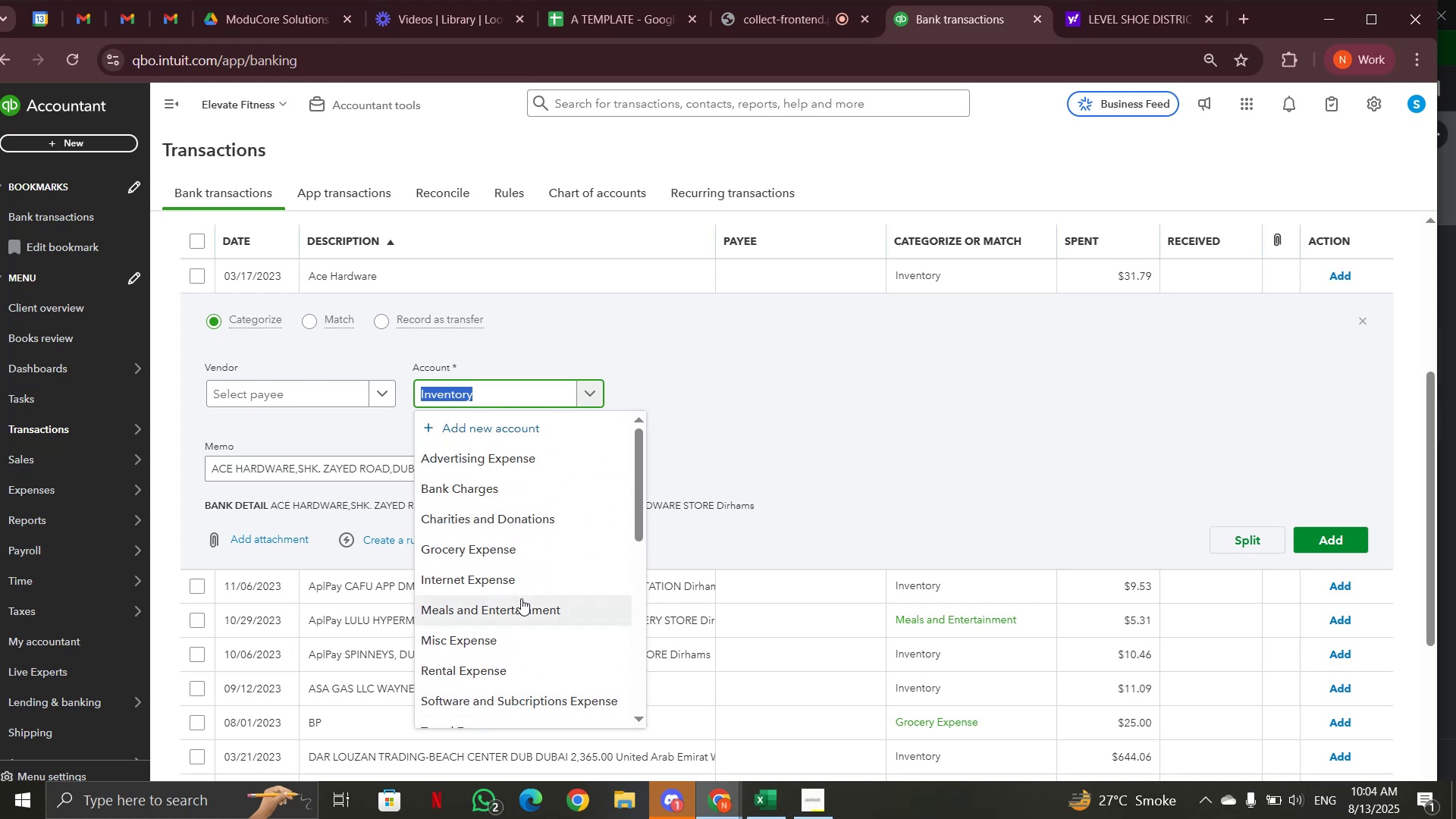 
scroll: coordinate [521, 598], scroll_direction: up, amount: 1.0
 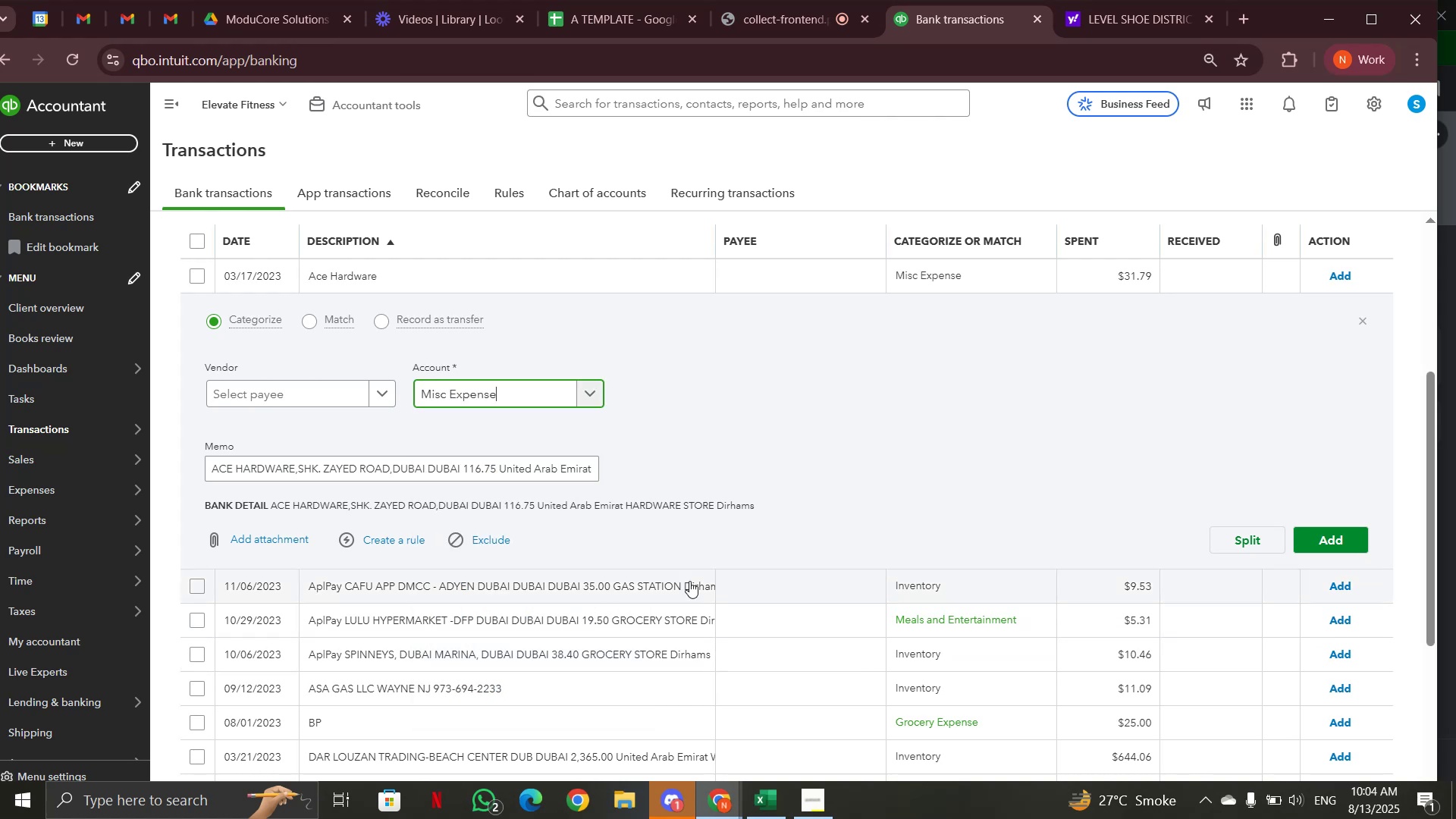 
left_click([1359, 540])
 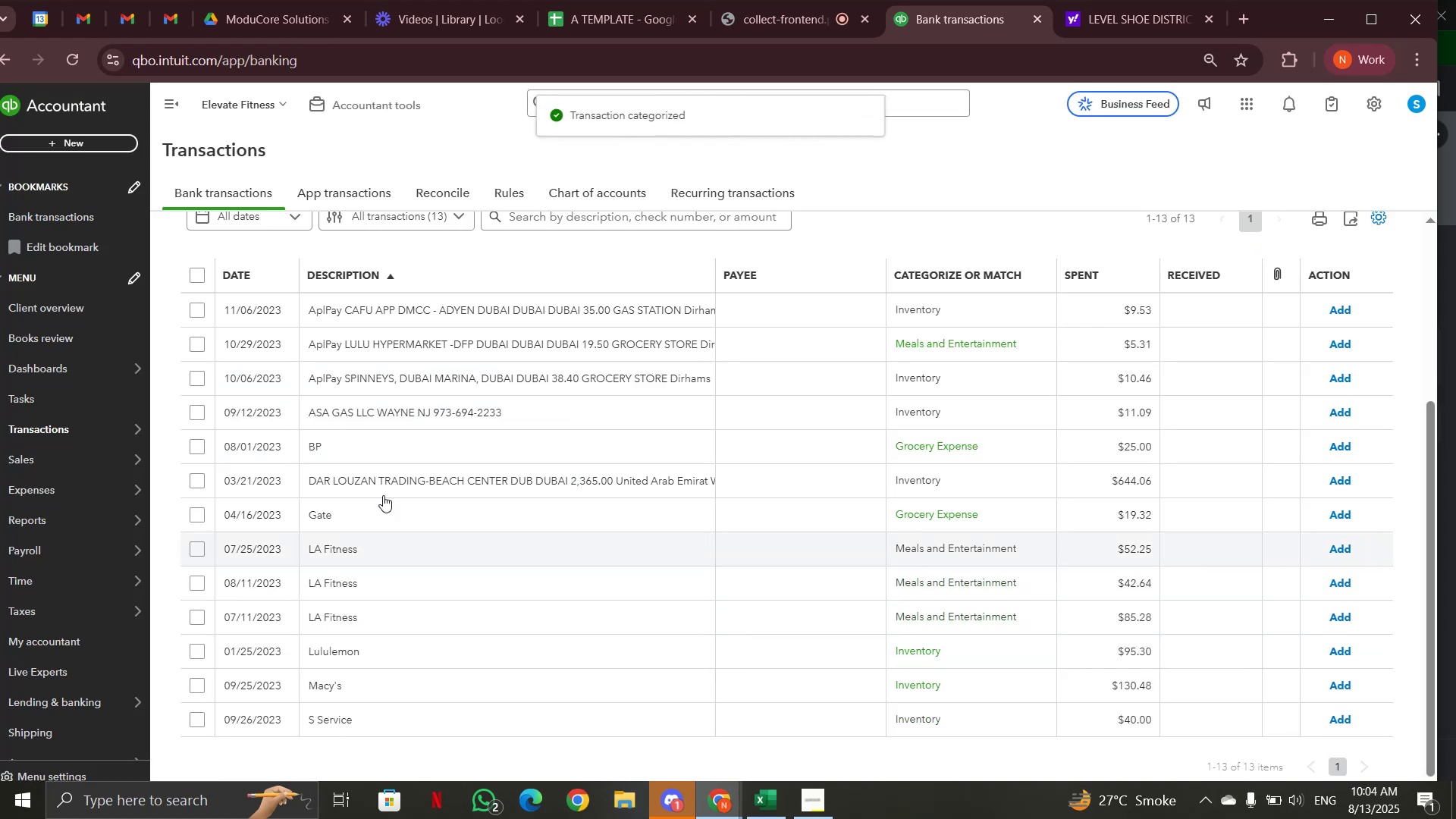 
left_click([353, 308])
 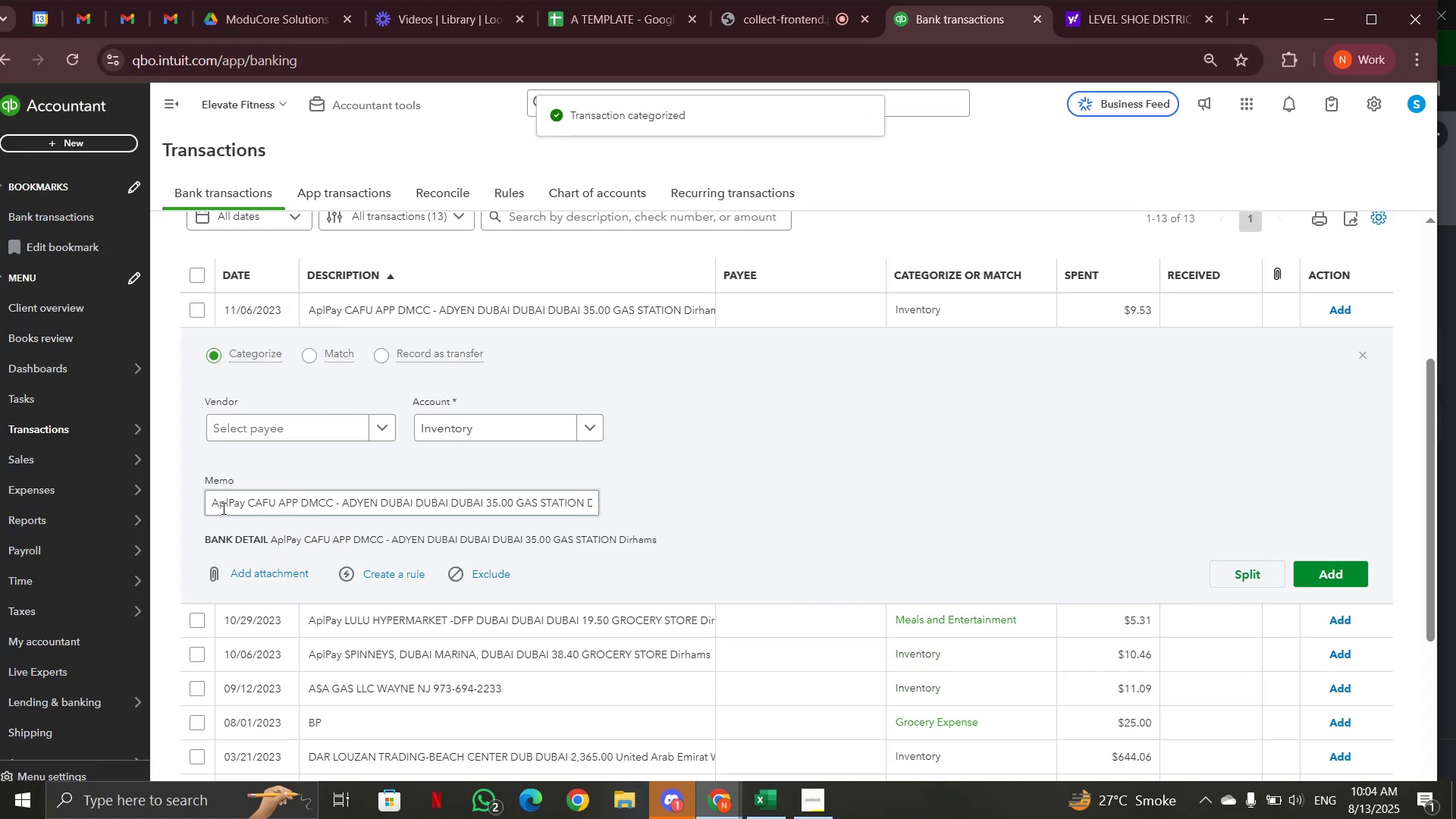 
left_click_drag(start_coordinate=[212, 504], to_coordinate=[334, 504])
 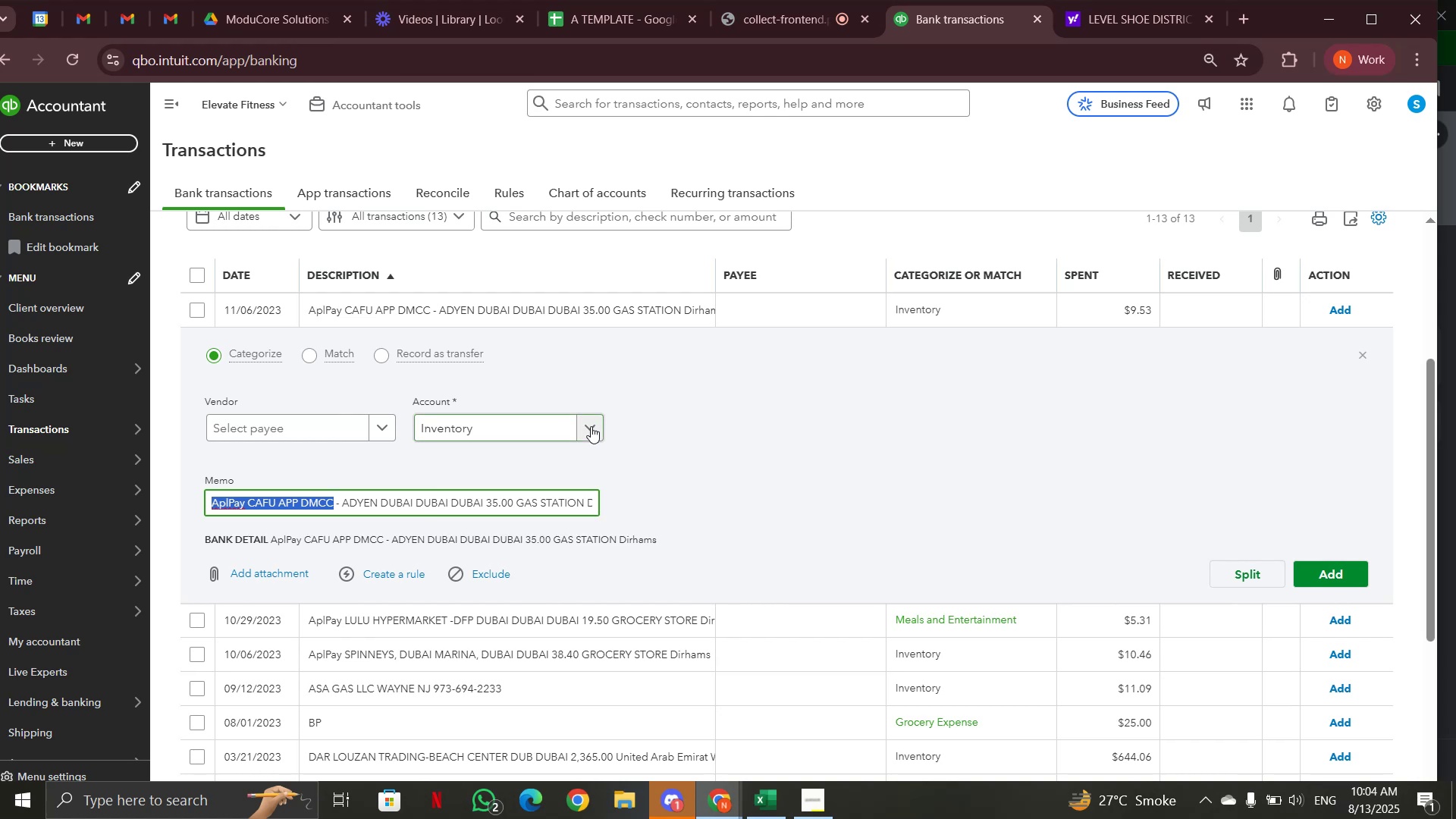 
left_click([591, 426])
 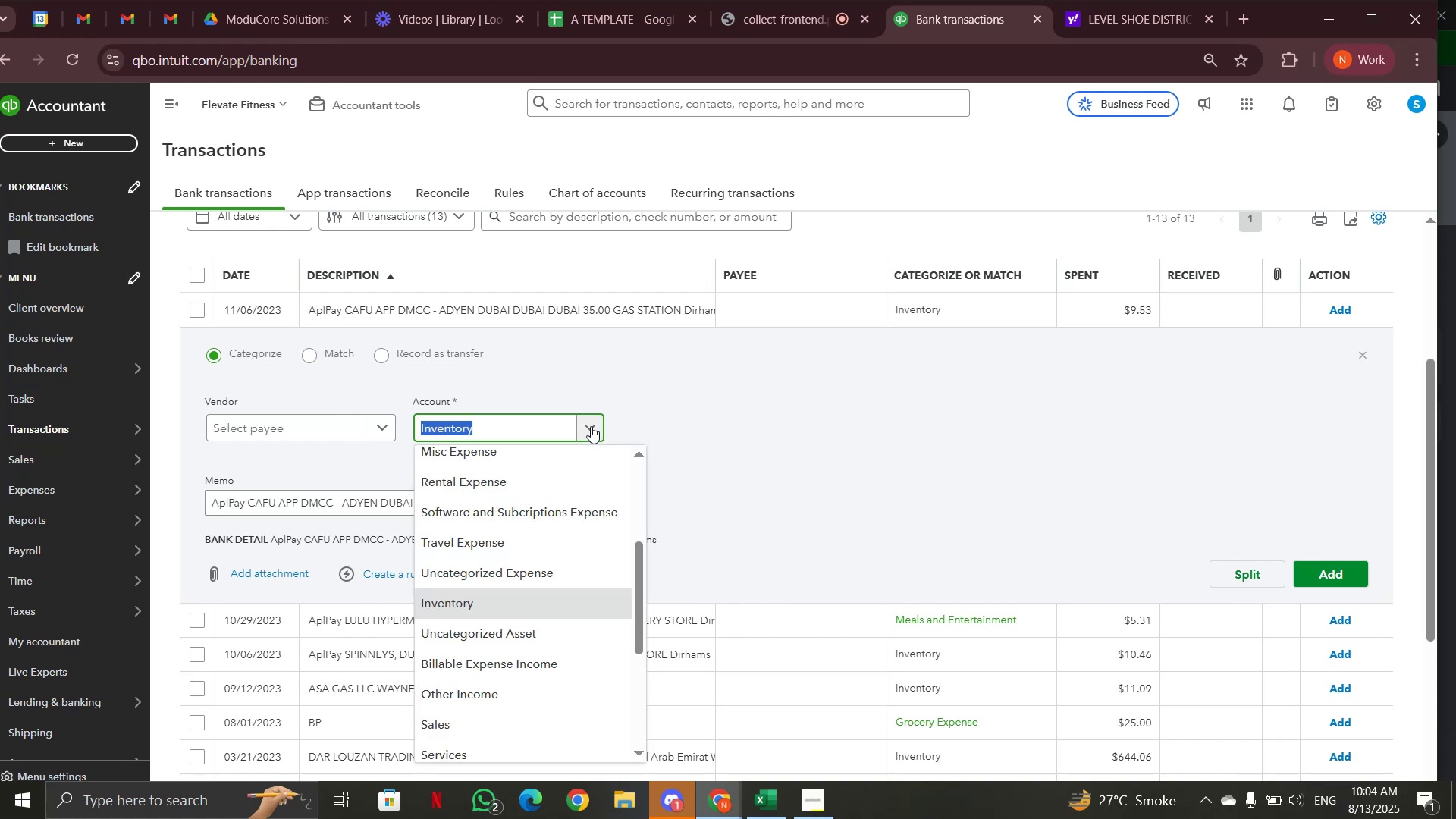 
type(tr)
 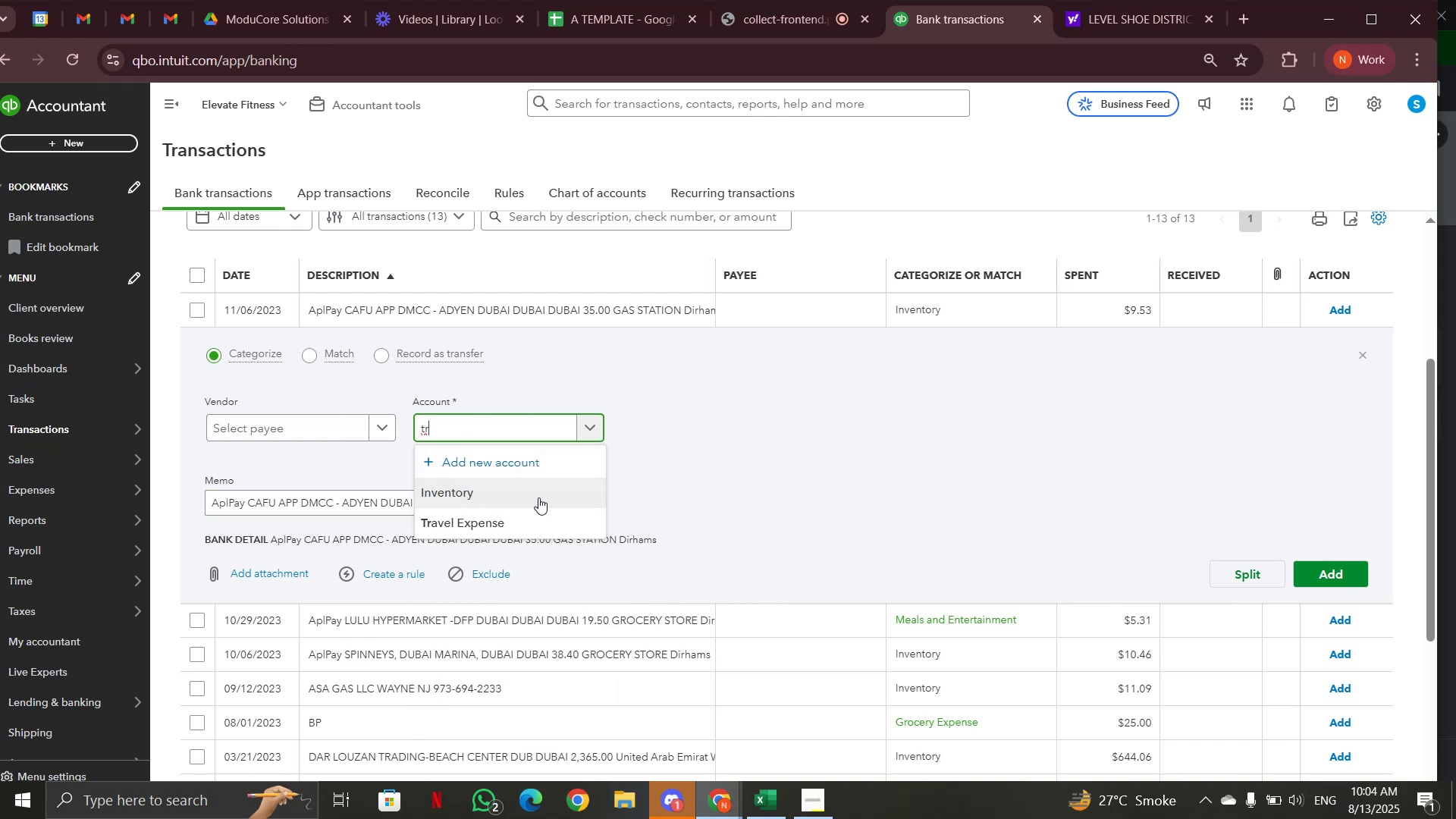 
left_click([516, 522])
 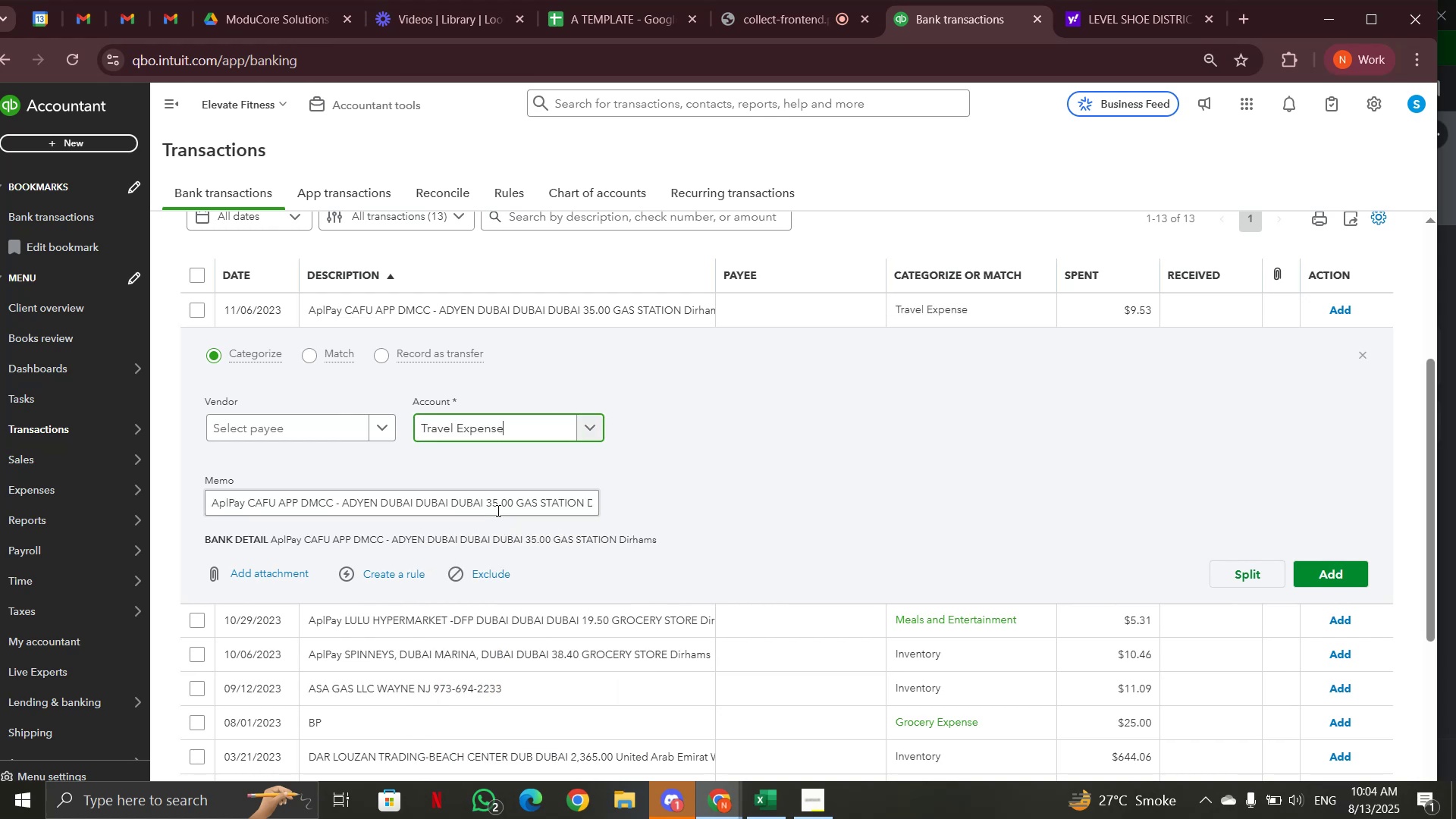 
left_click_drag(start_coordinate=[498, 506], to_coordinate=[622, 506])
 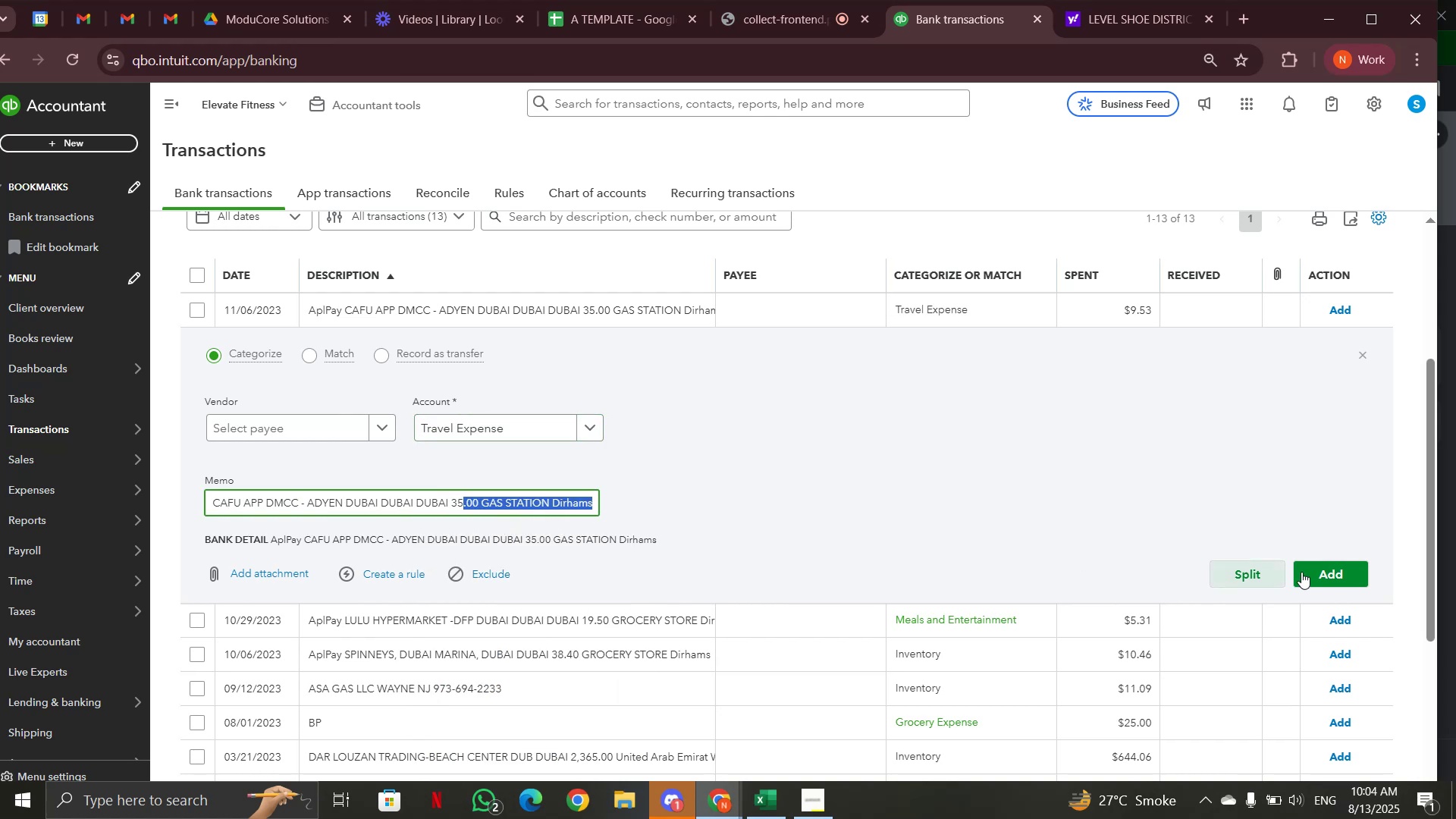 
left_click([1319, 571])
 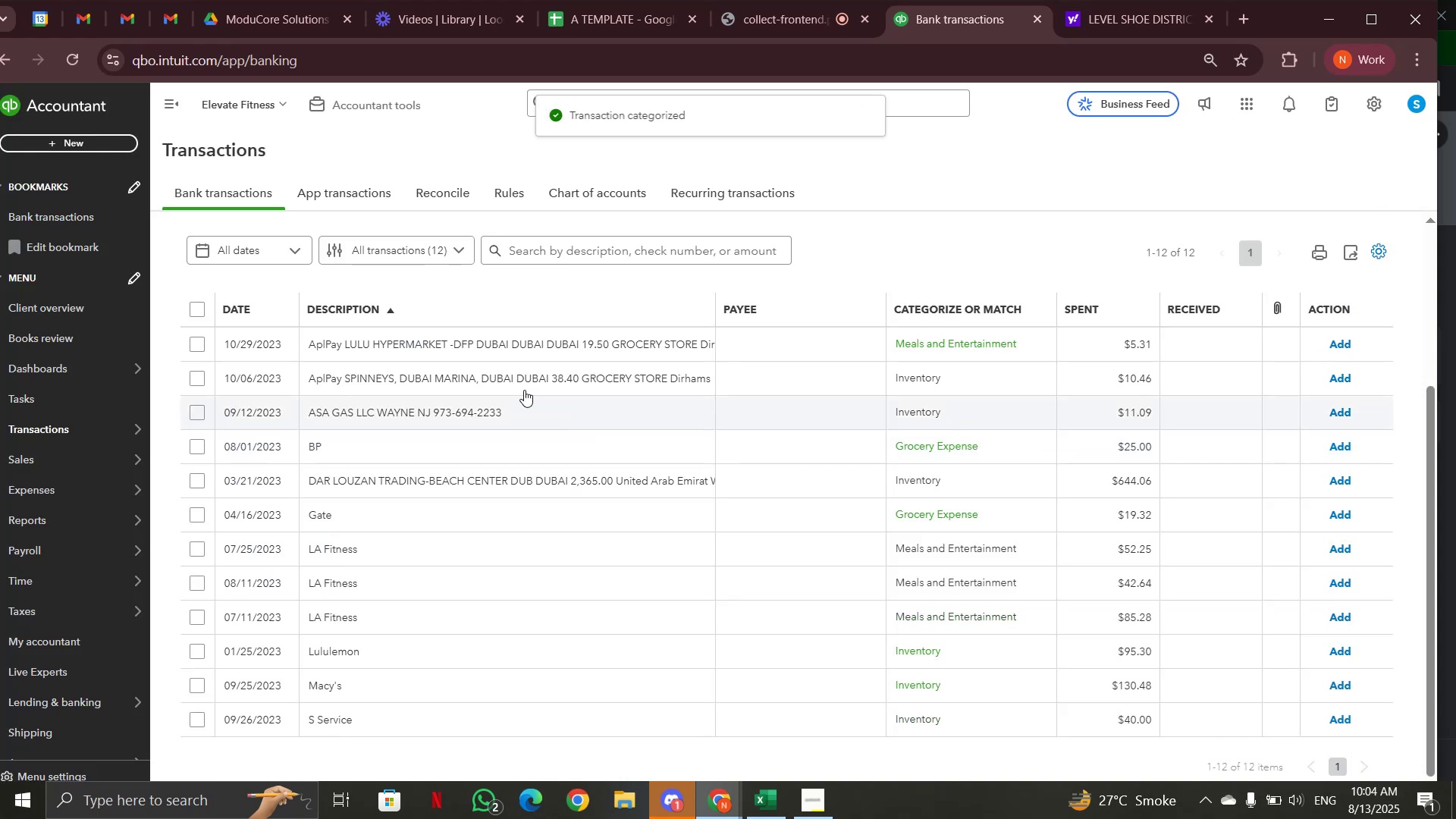 
left_click([508, 344])
 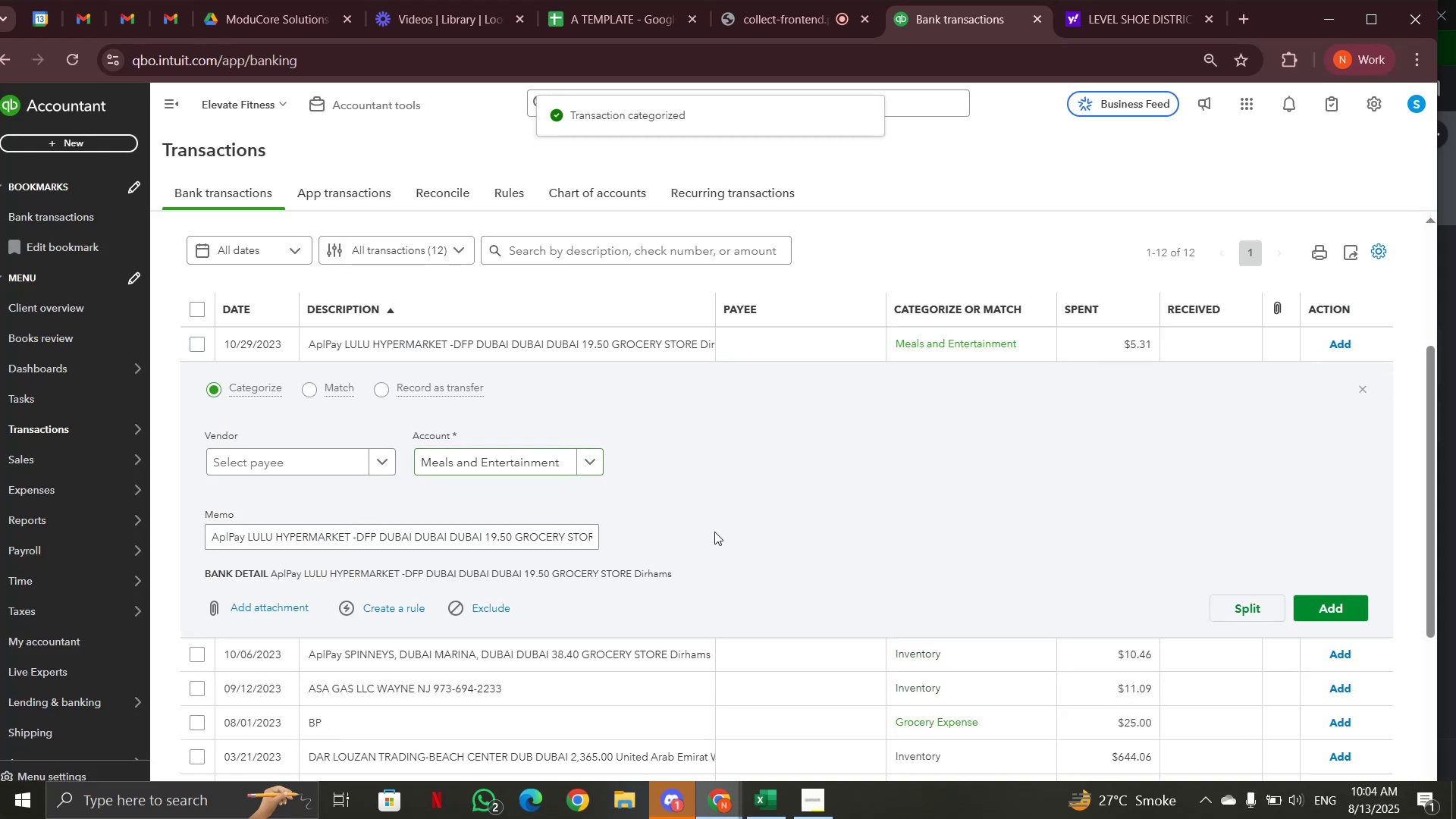 
left_click([564, 468])
 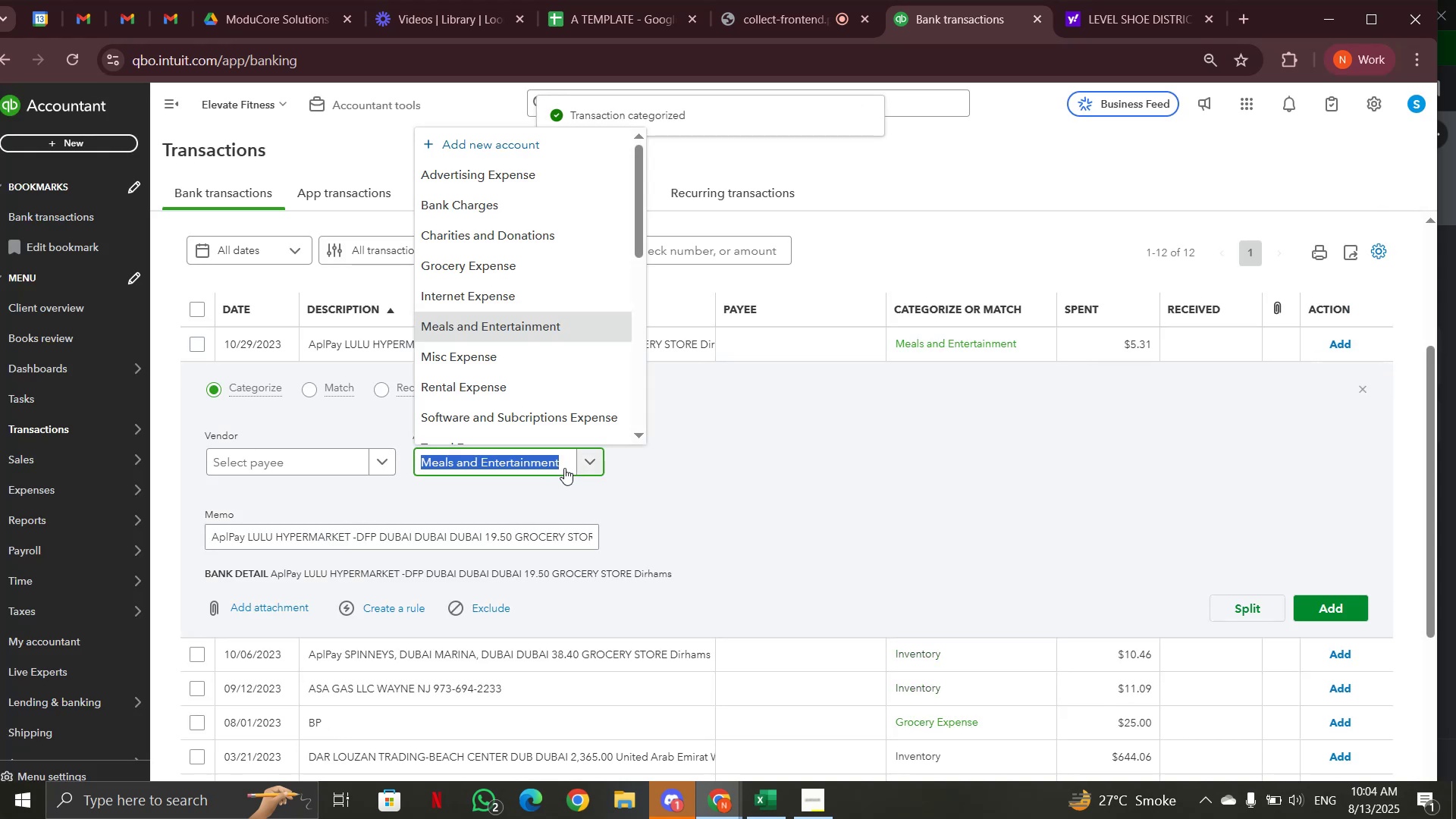 
type(gr)
 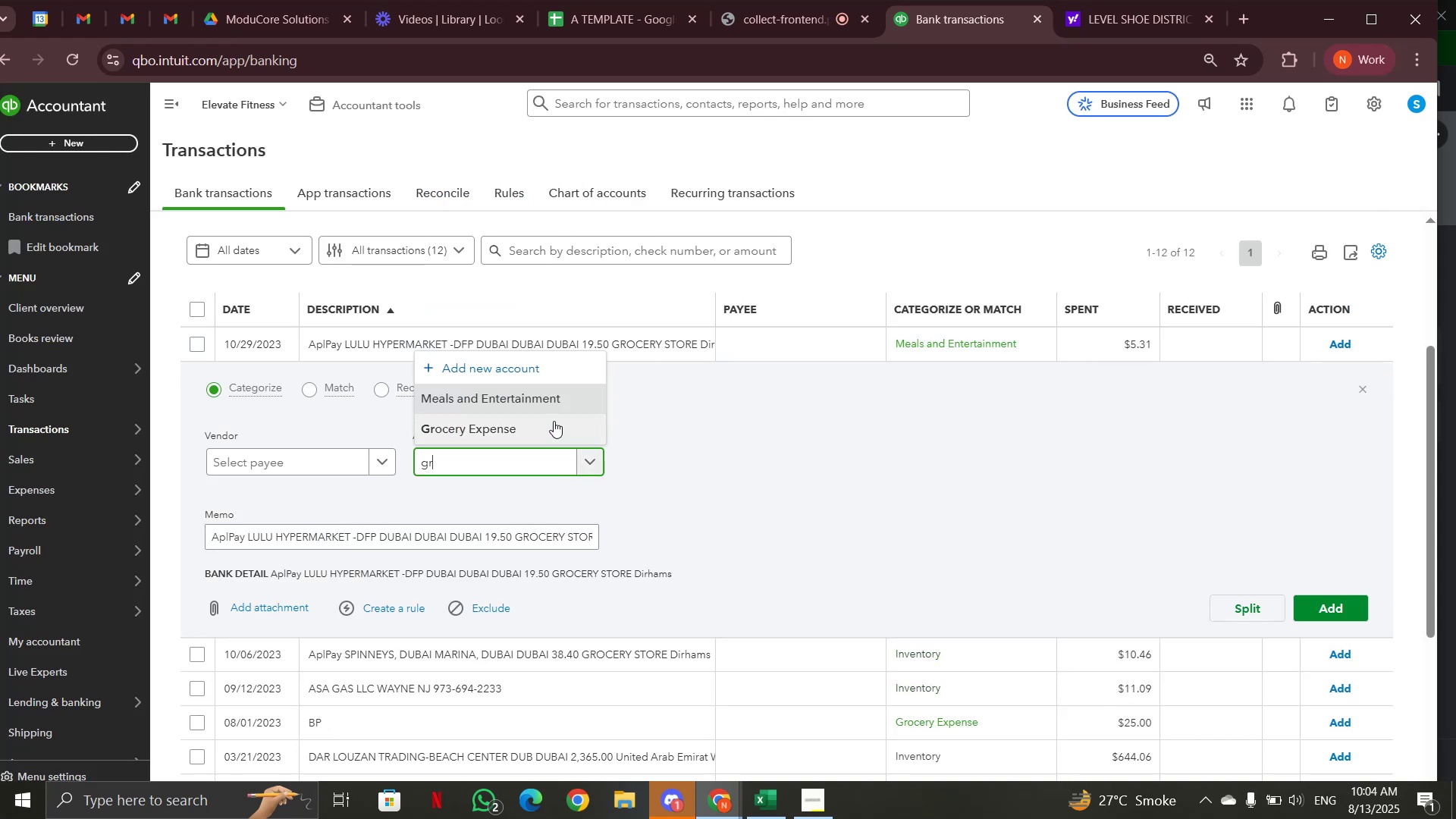 
left_click([554, 421])
 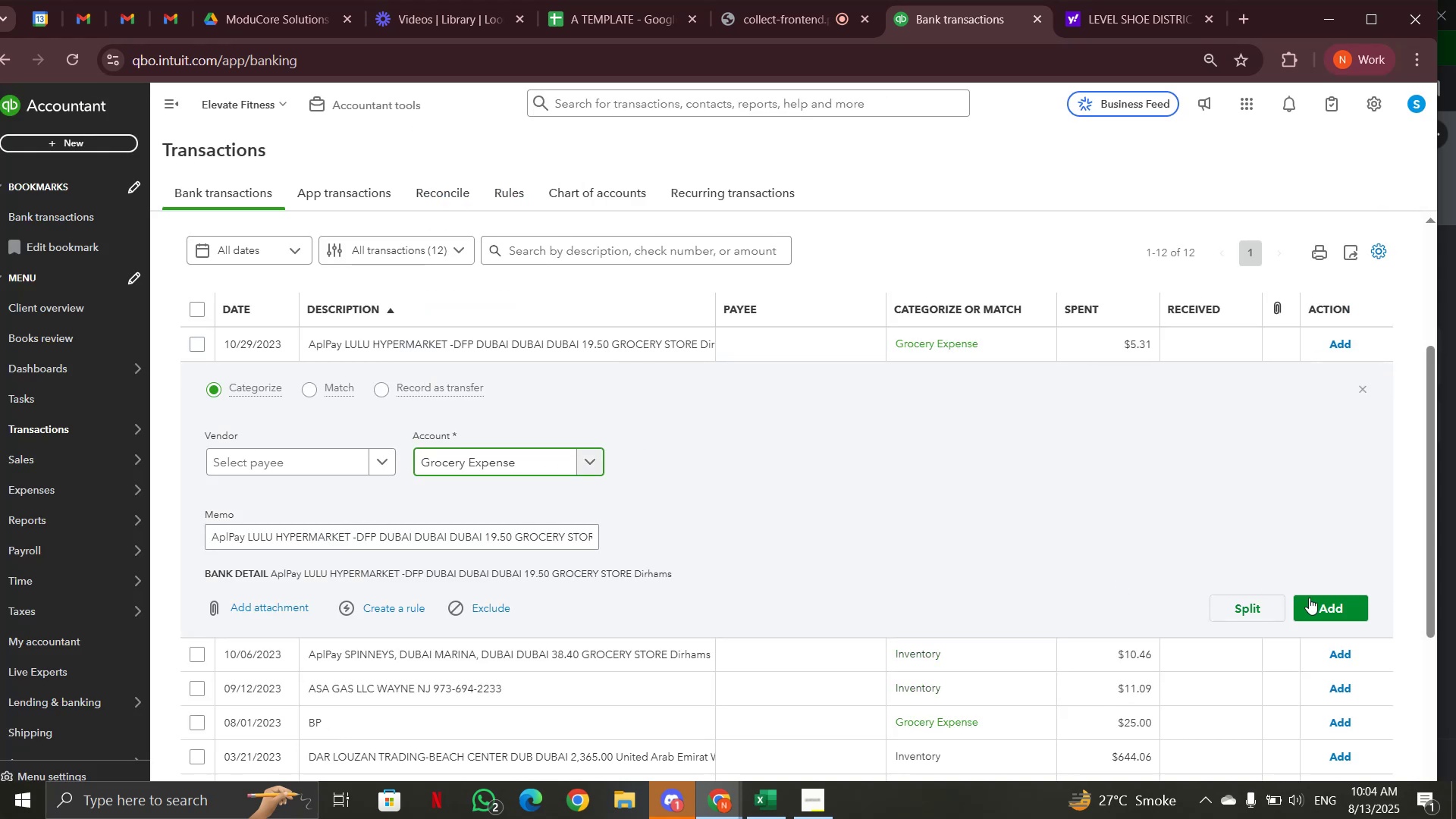 
left_click([1320, 600])
 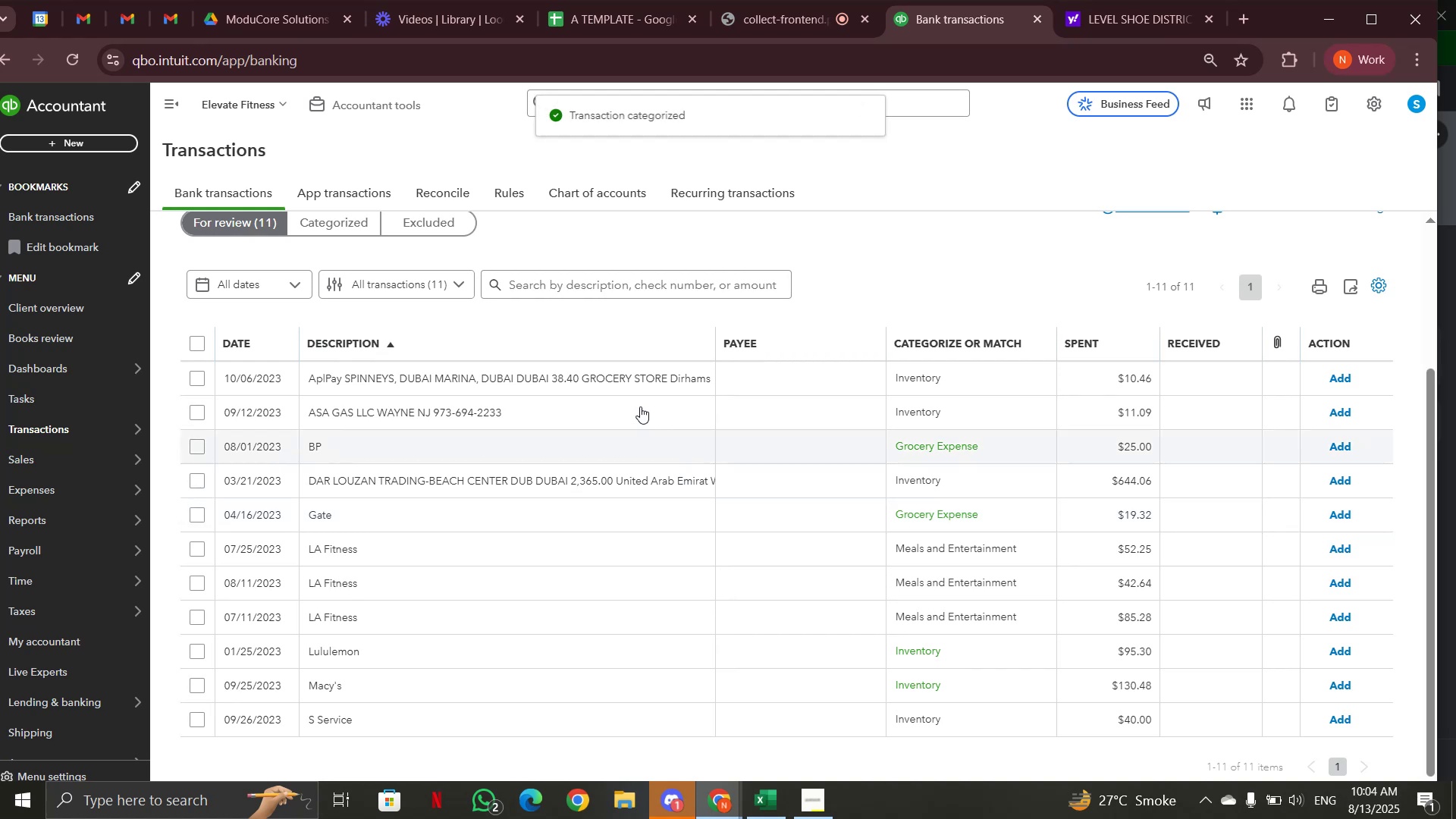 
left_click([644, 378])
 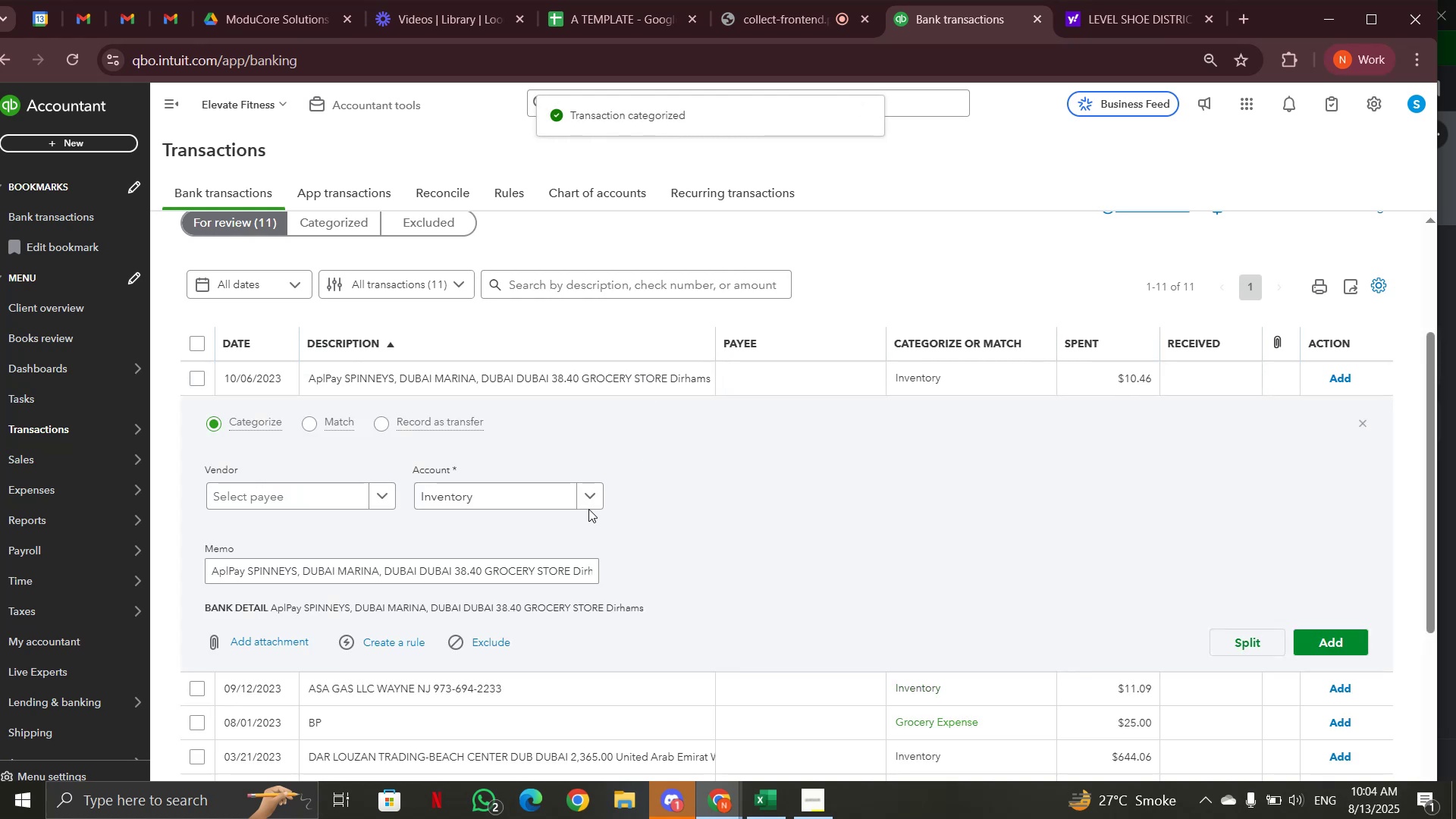 
left_click([522, 506])
 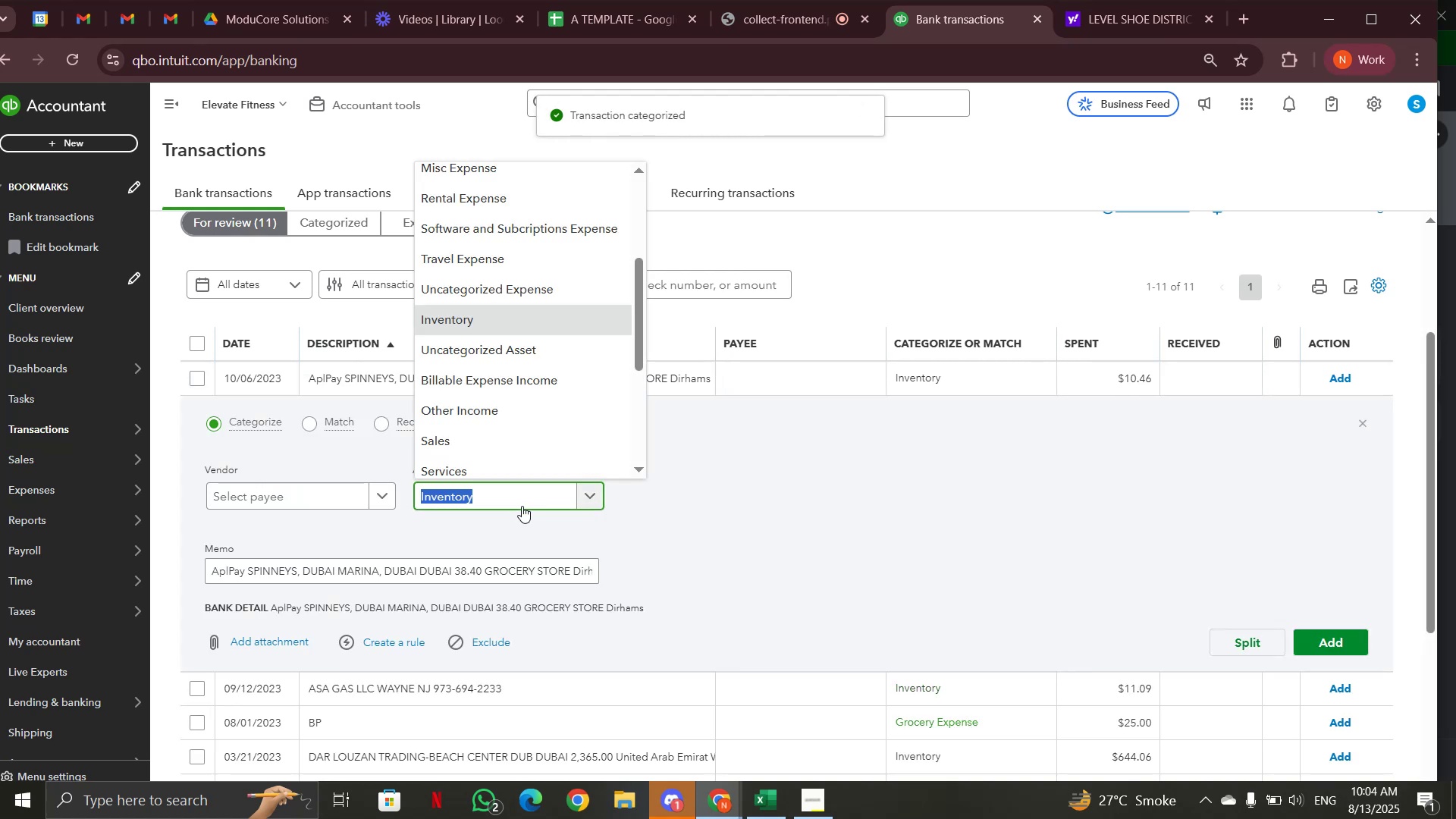 
type(gr)
 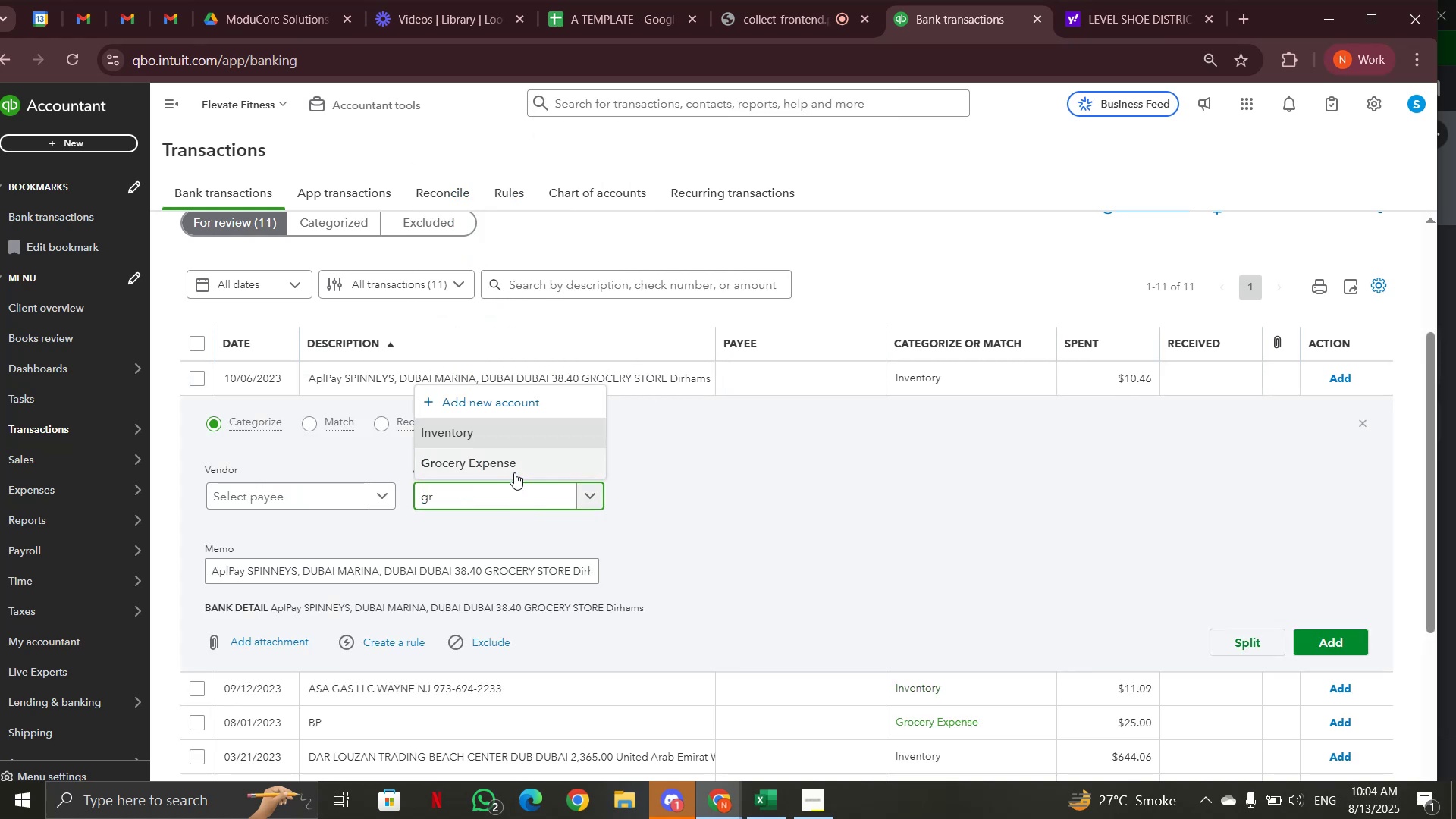 
left_click([513, 471])
 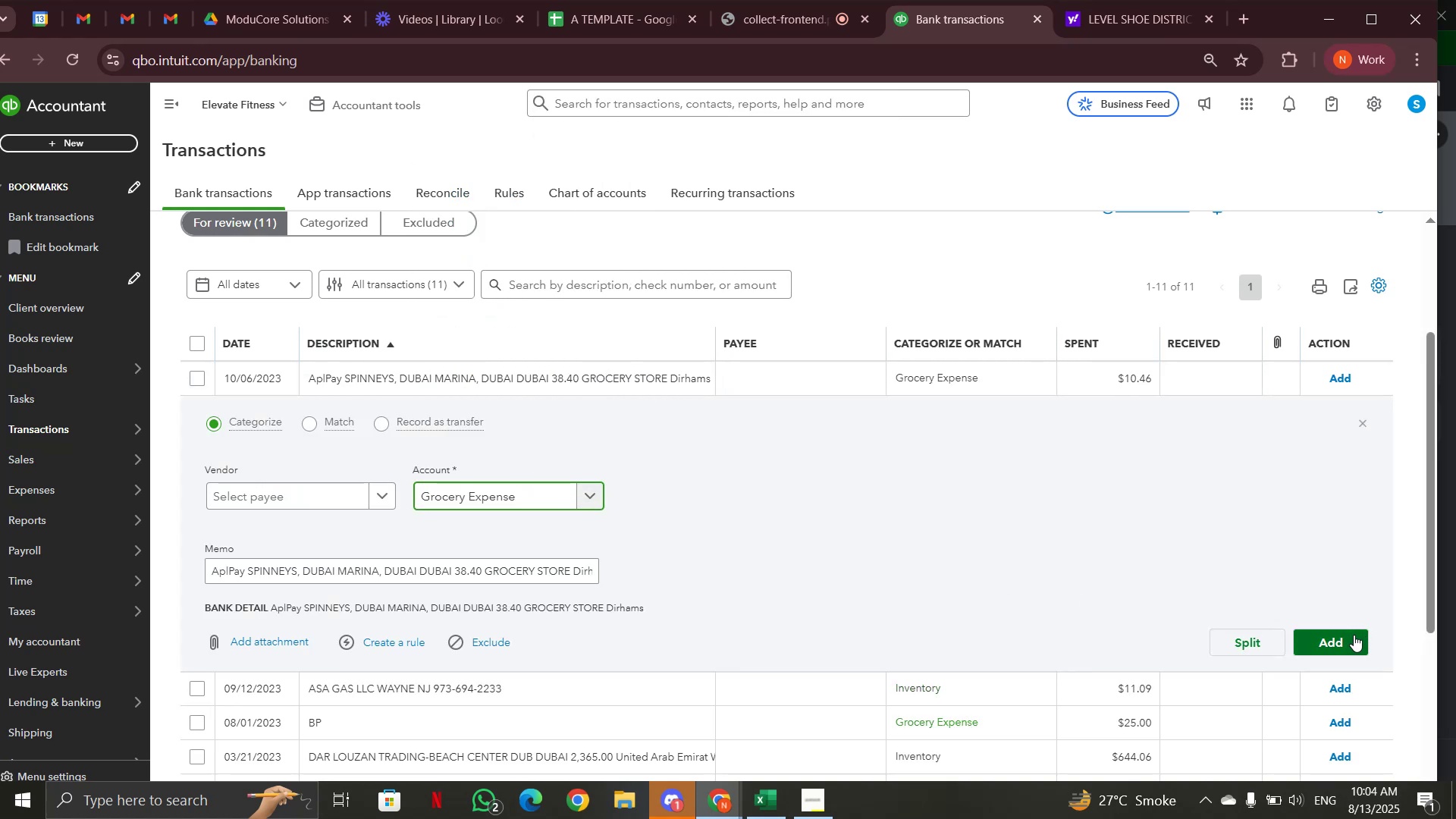 
left_click([1351, 635])
 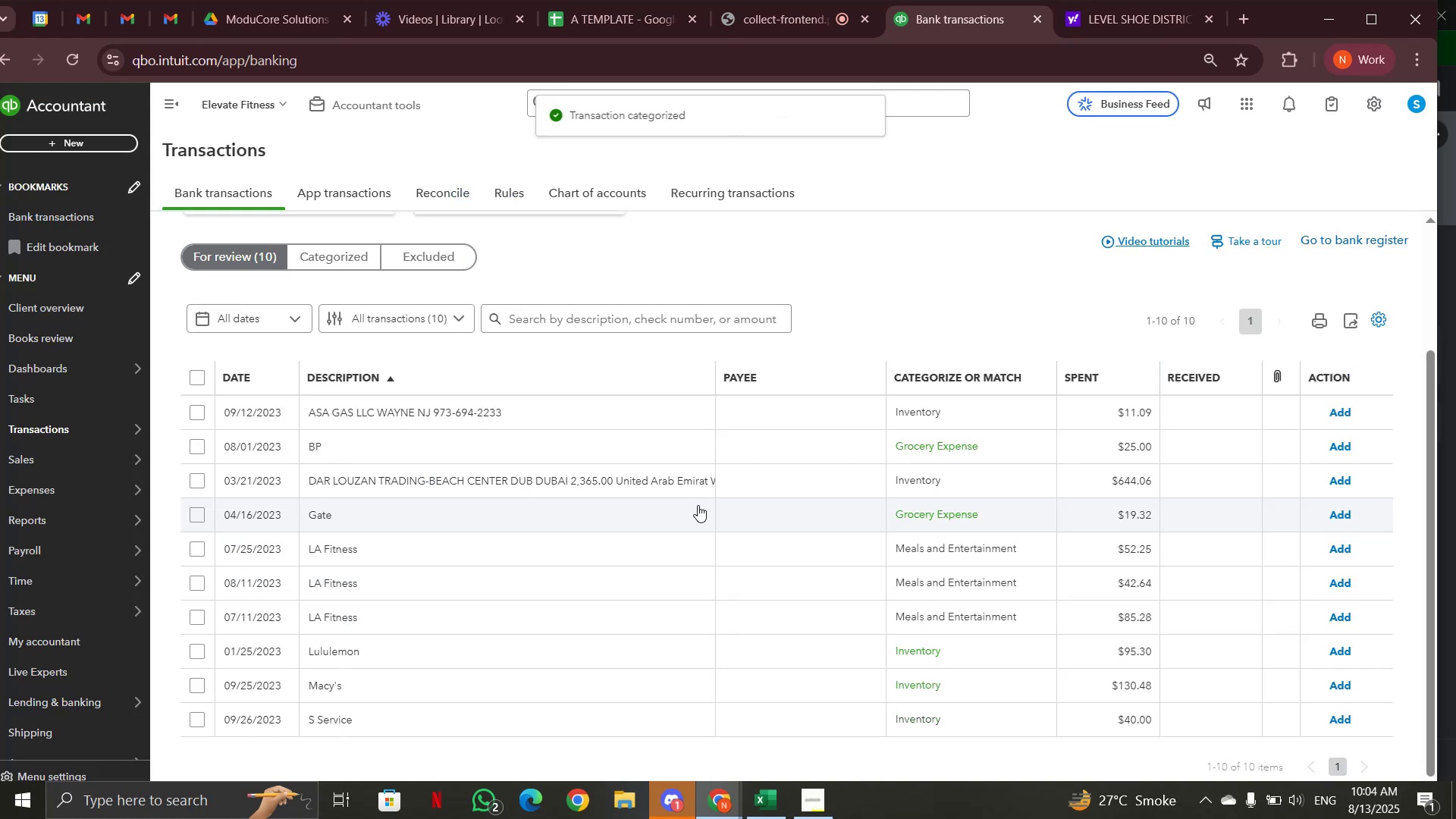 
left_click([577, 413])
 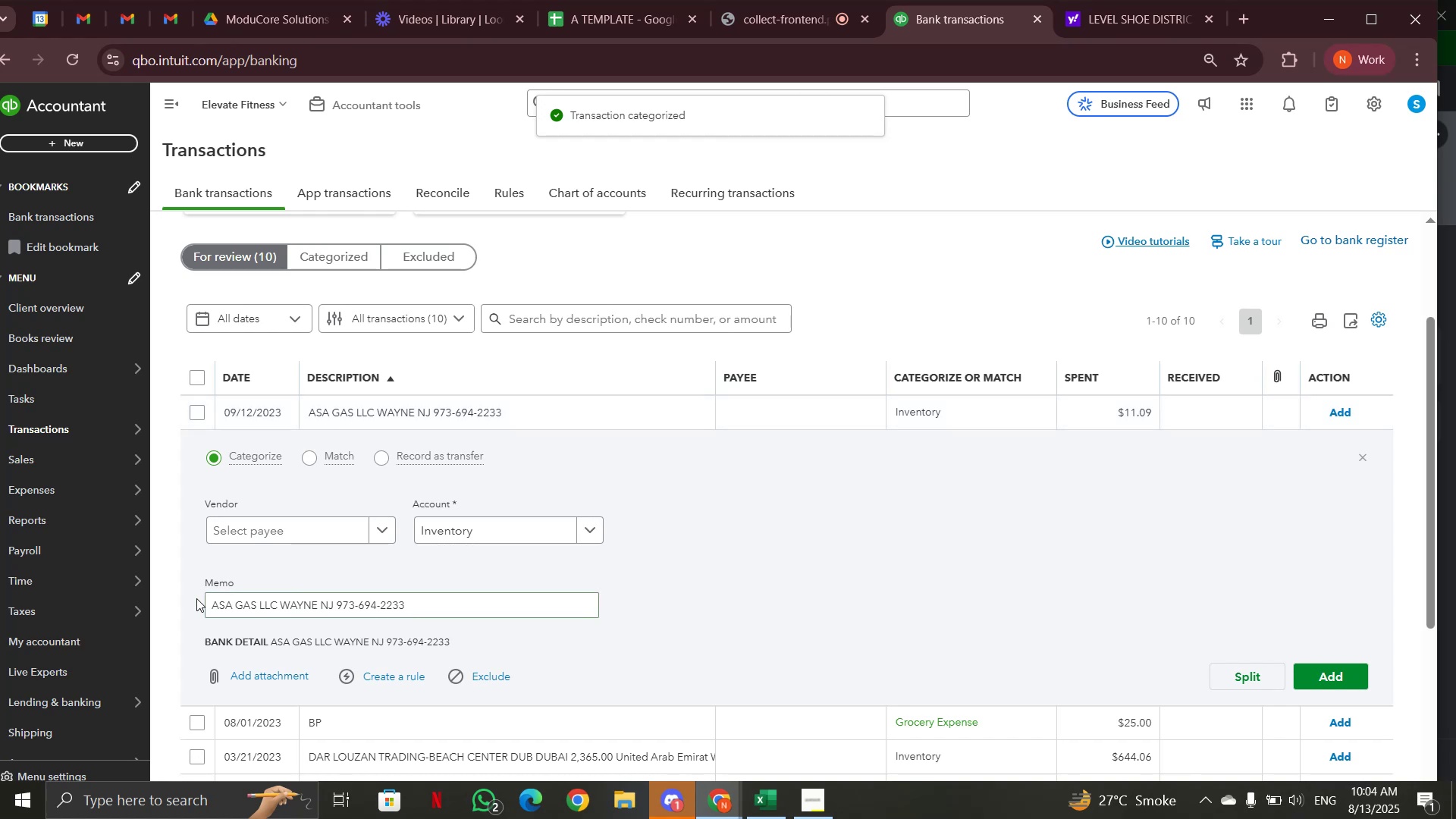 
left_click_drag(start_coordinate=[209, 602], to_coordinate=[318, 602])
 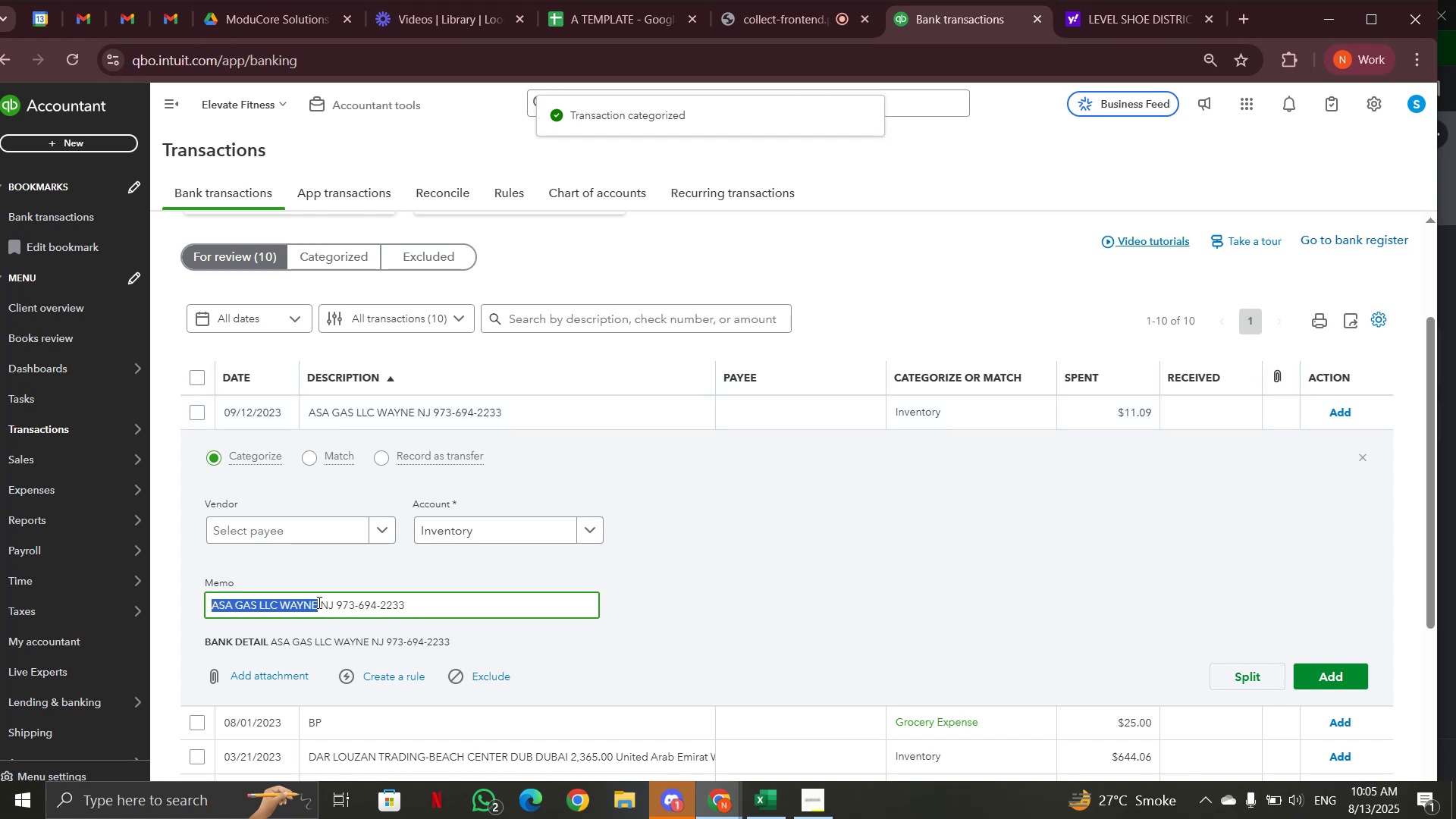 
key(Control+C)
 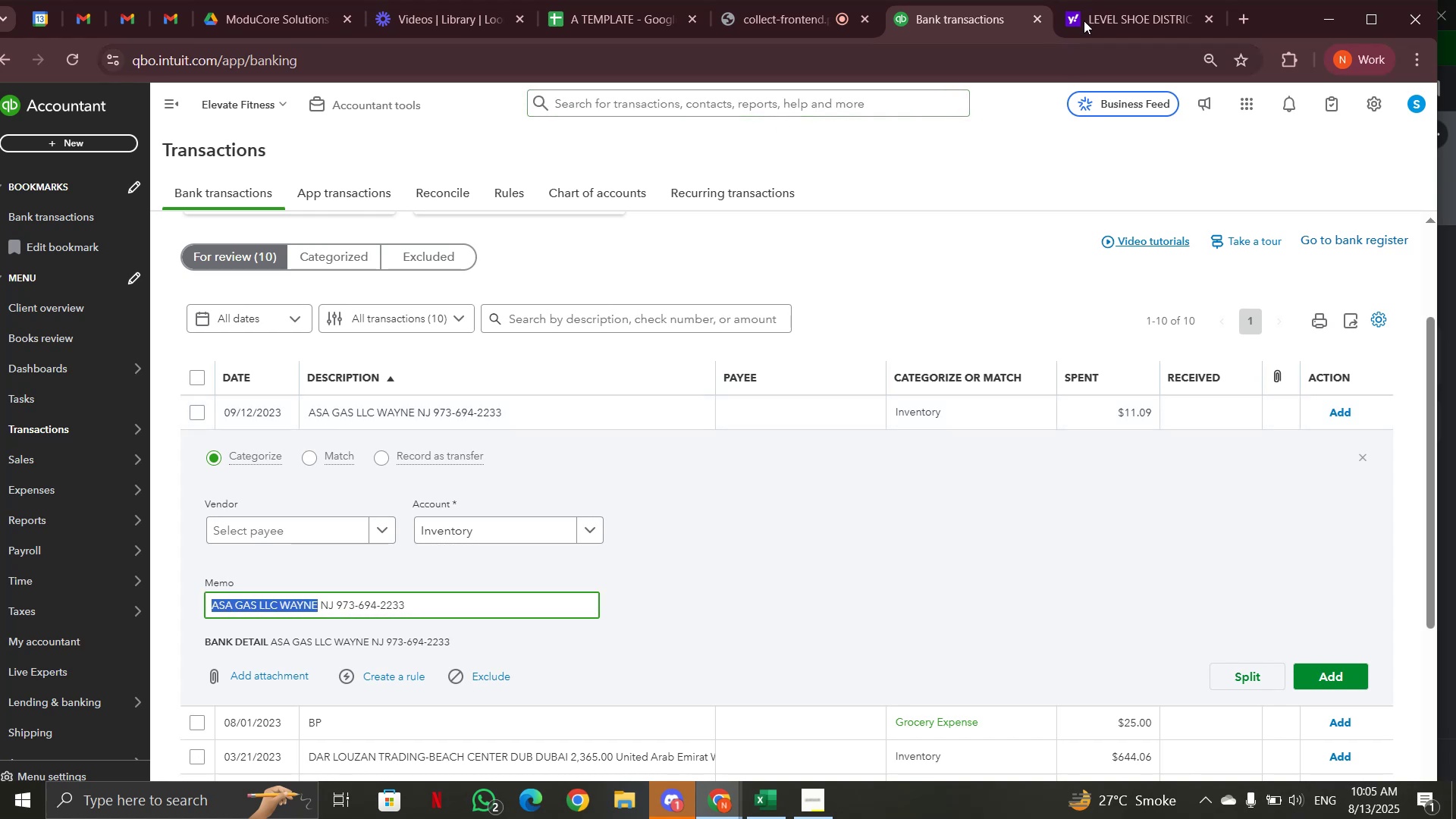 
left_click([1095, 9])
 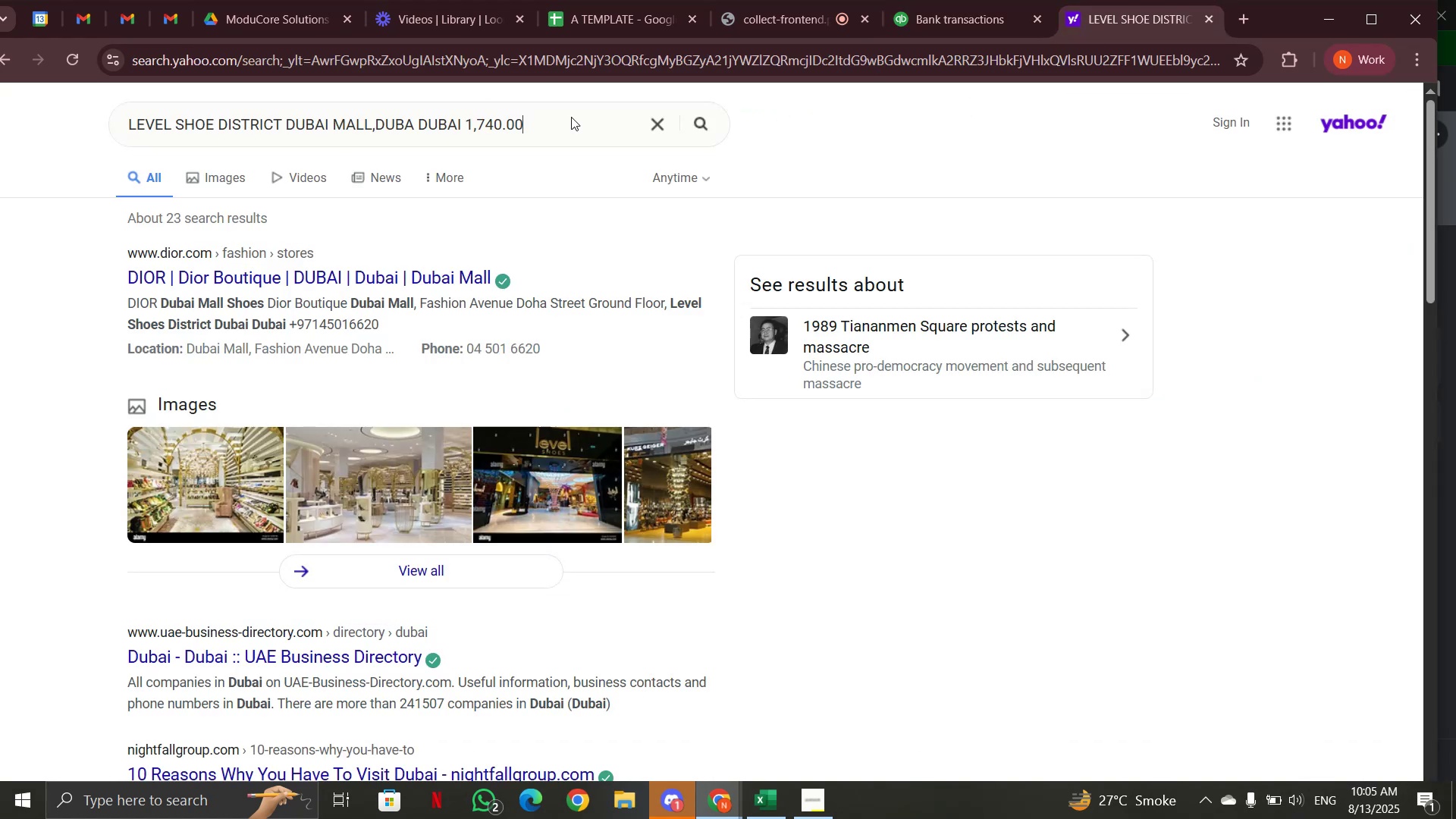 
left_click_drag(start_coordinate=[580, 121], to_coordinate=[113, 128])
 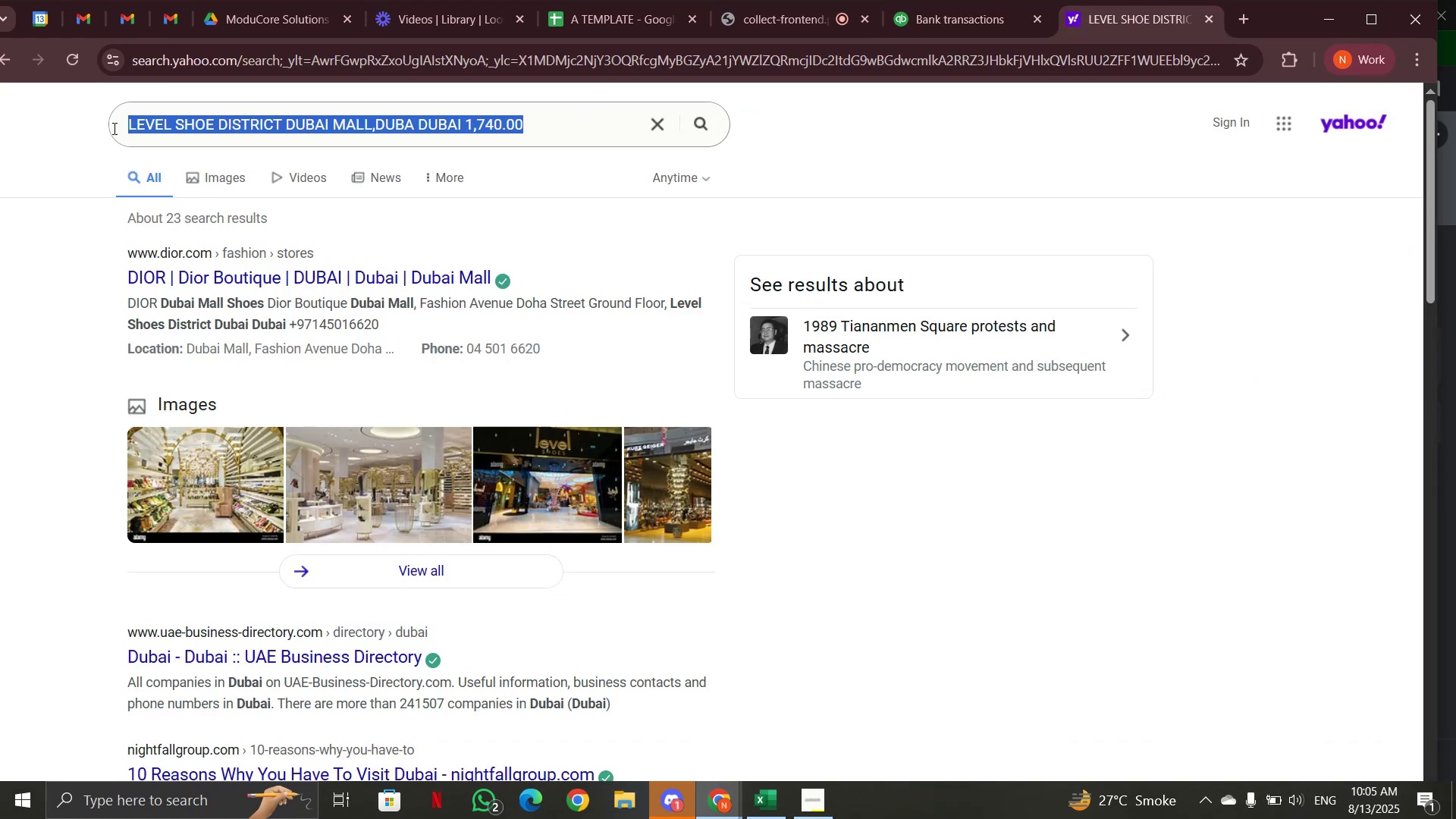 
key(Control+V)
 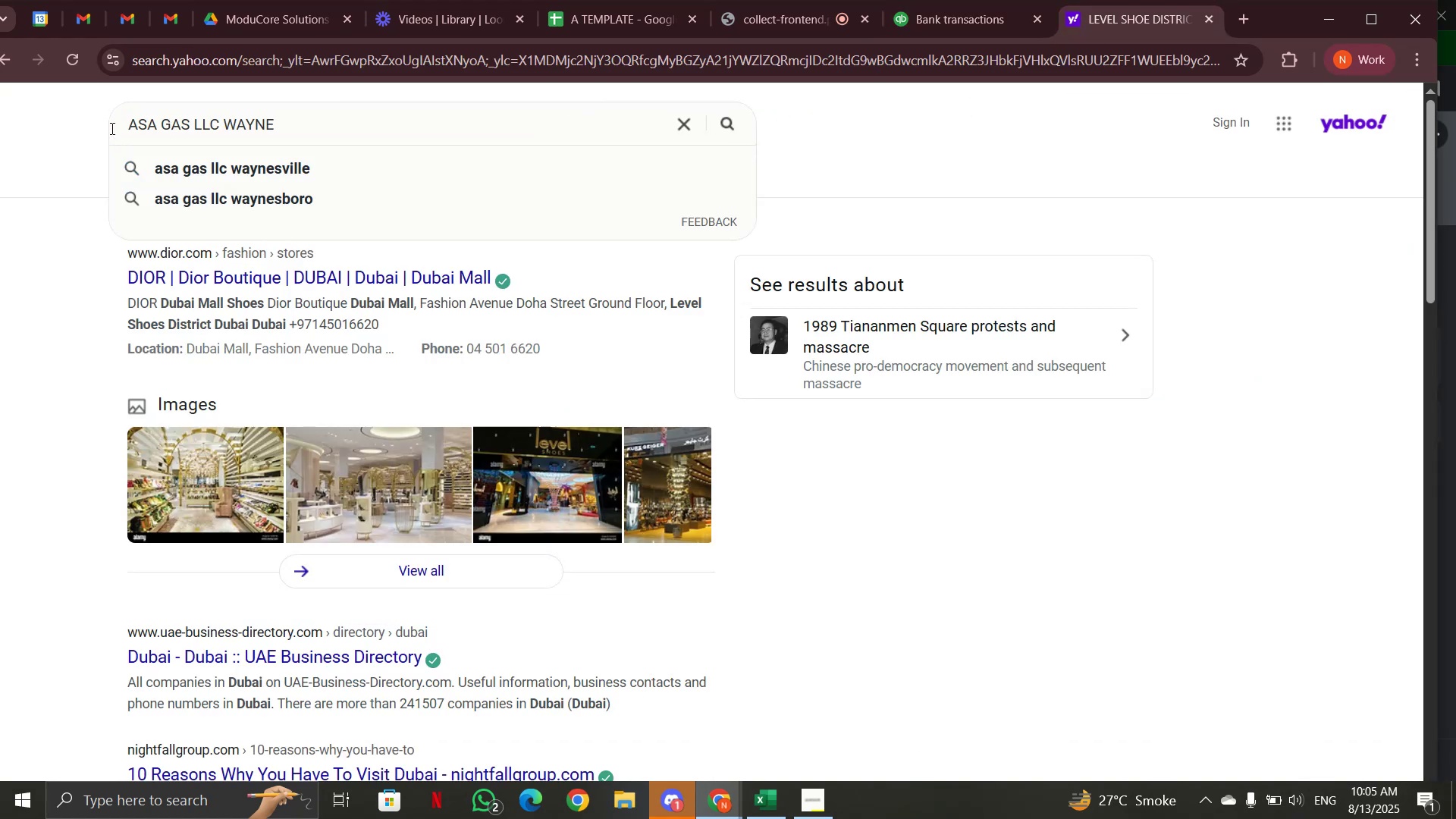 
key(Enter)
 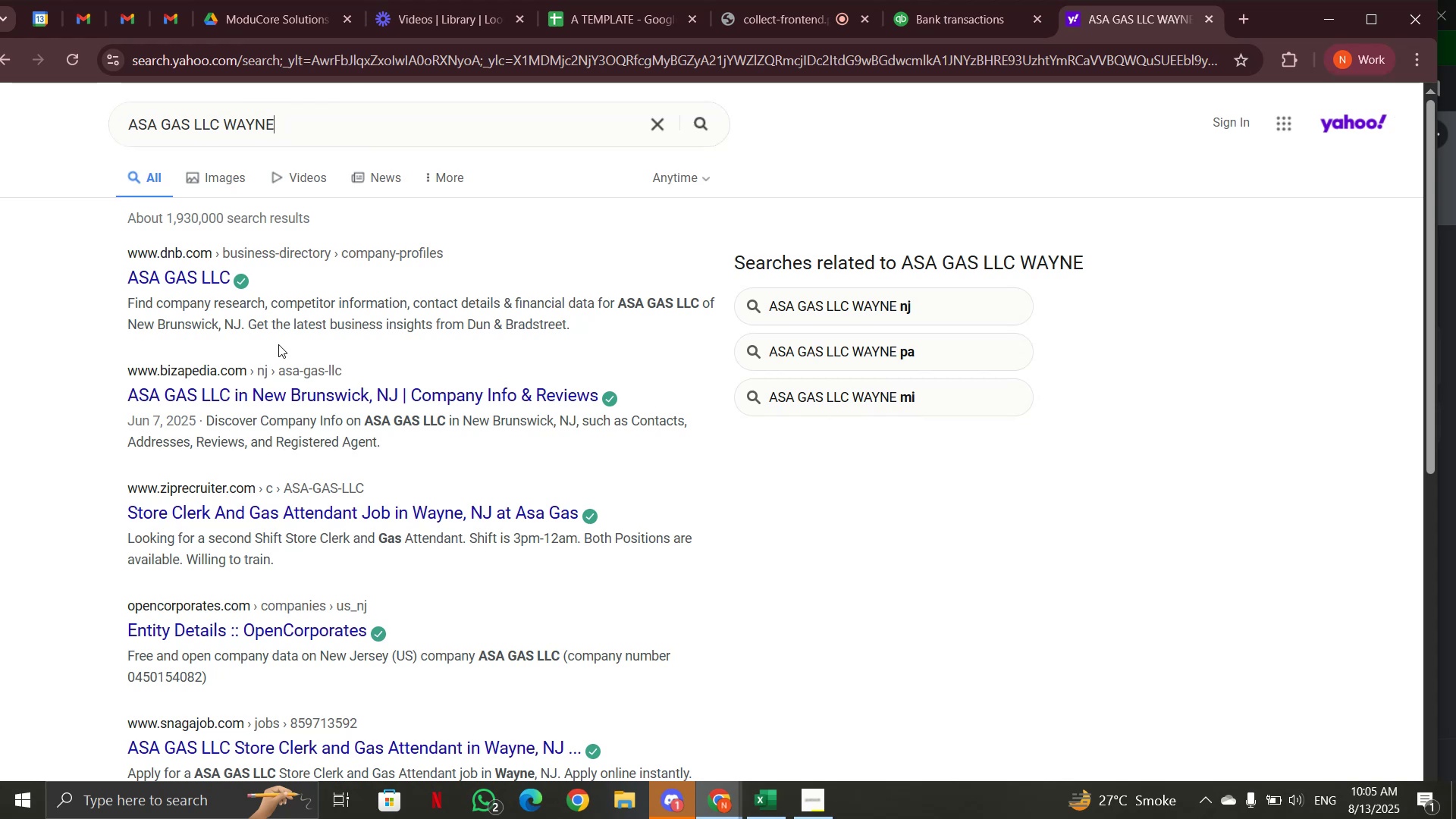 
wait(10.02)
 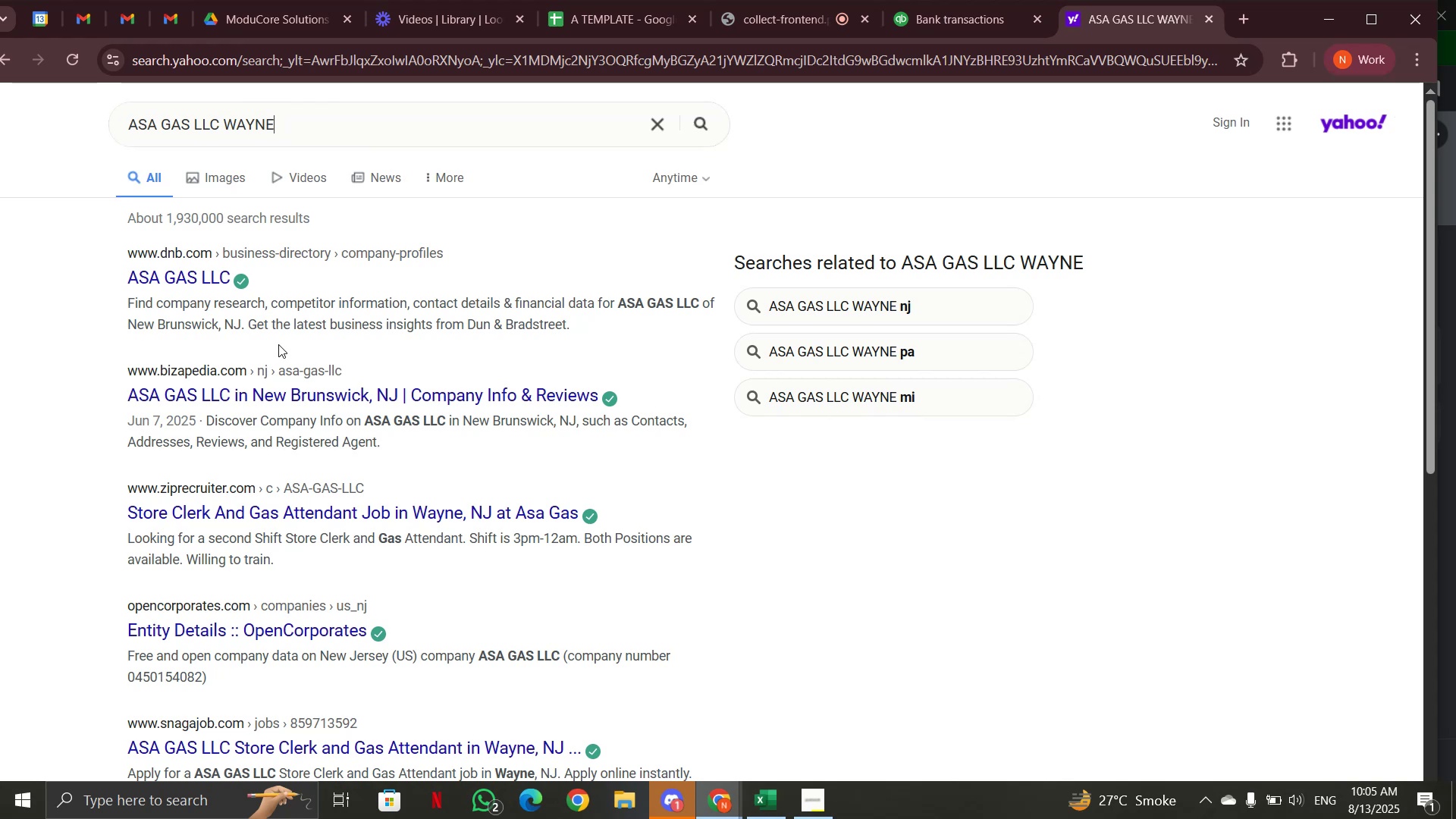 
left_click([219, 191])
 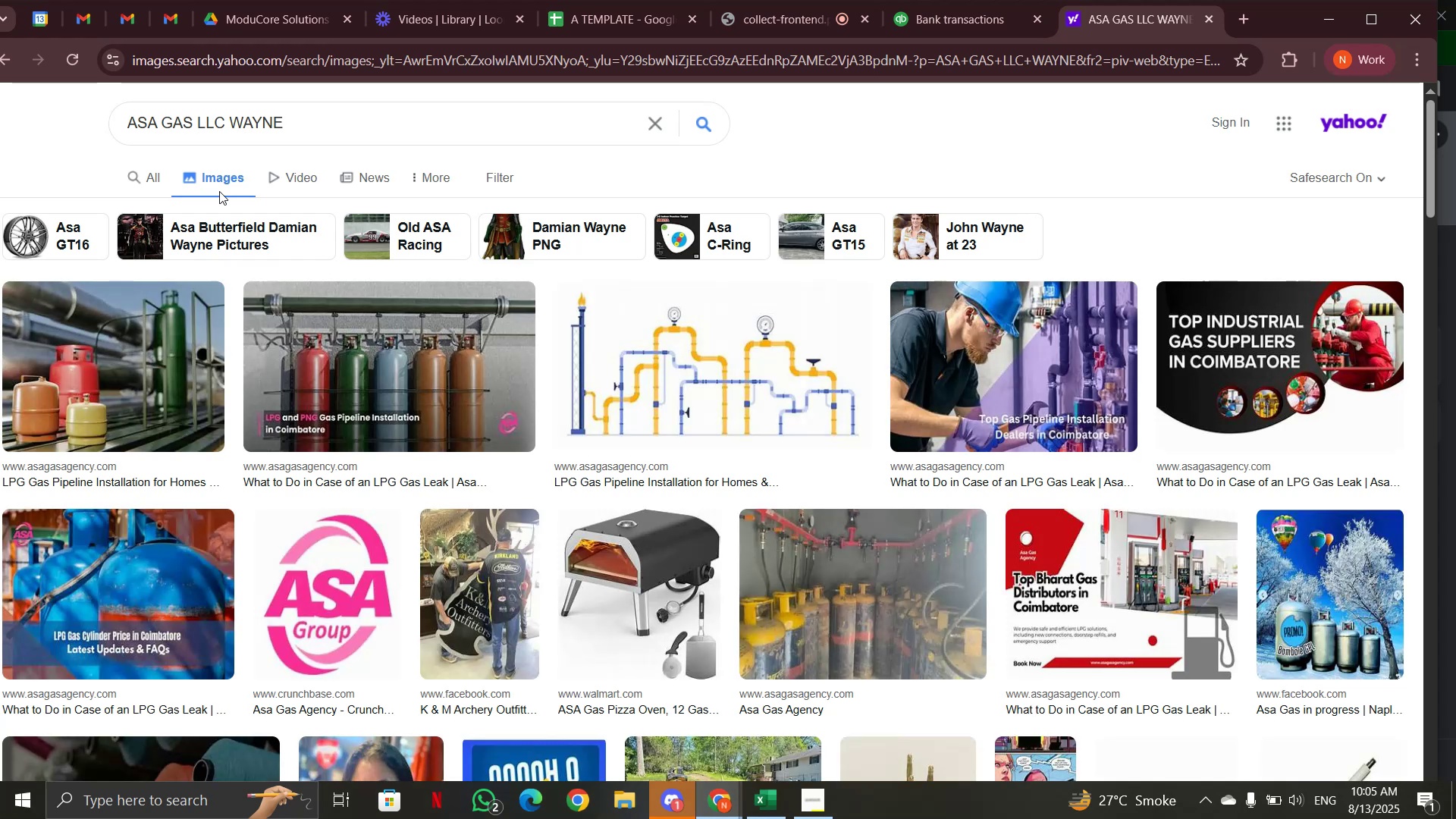 
wait(5.74)
 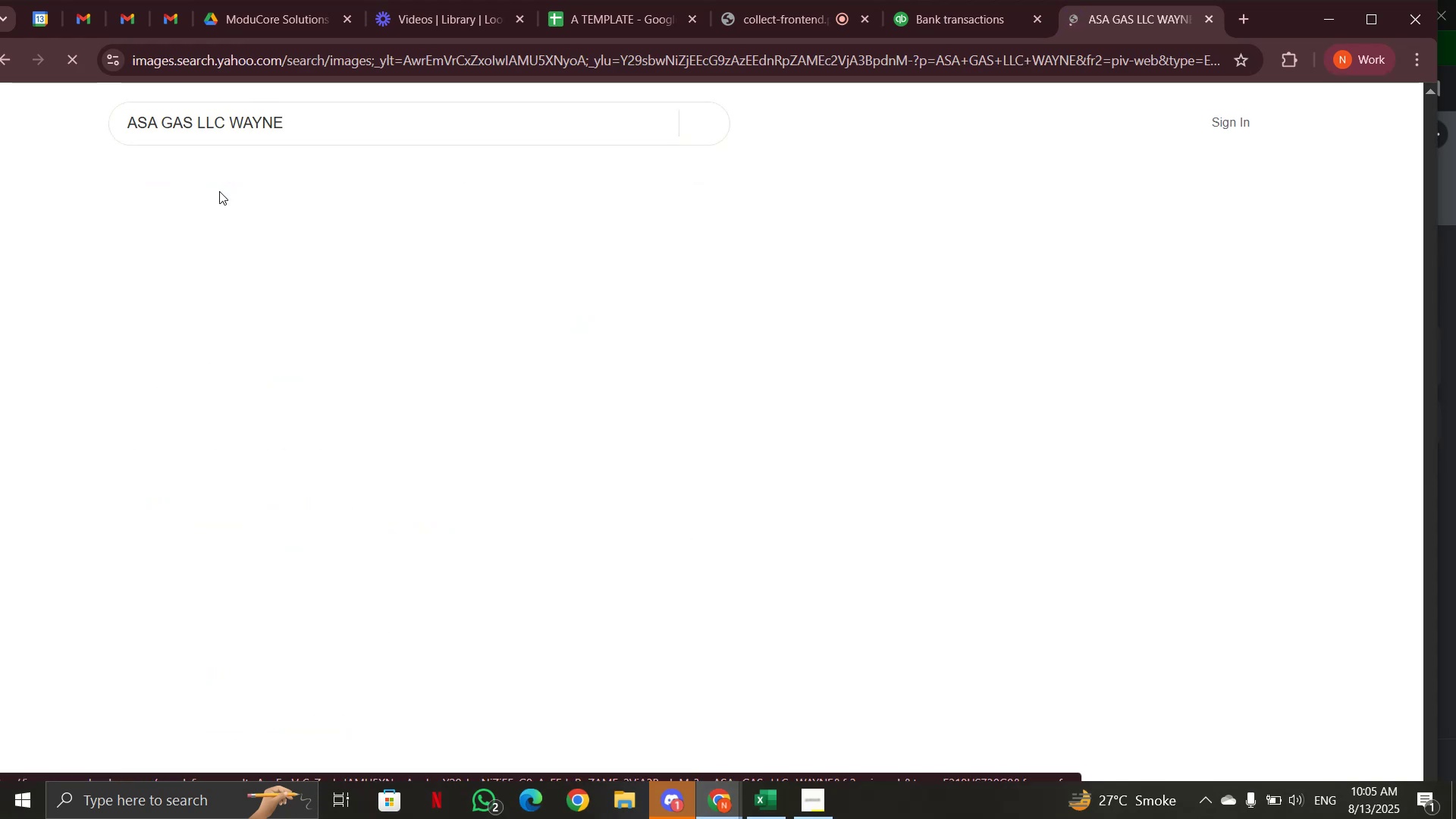 
left_click([157, 182])
 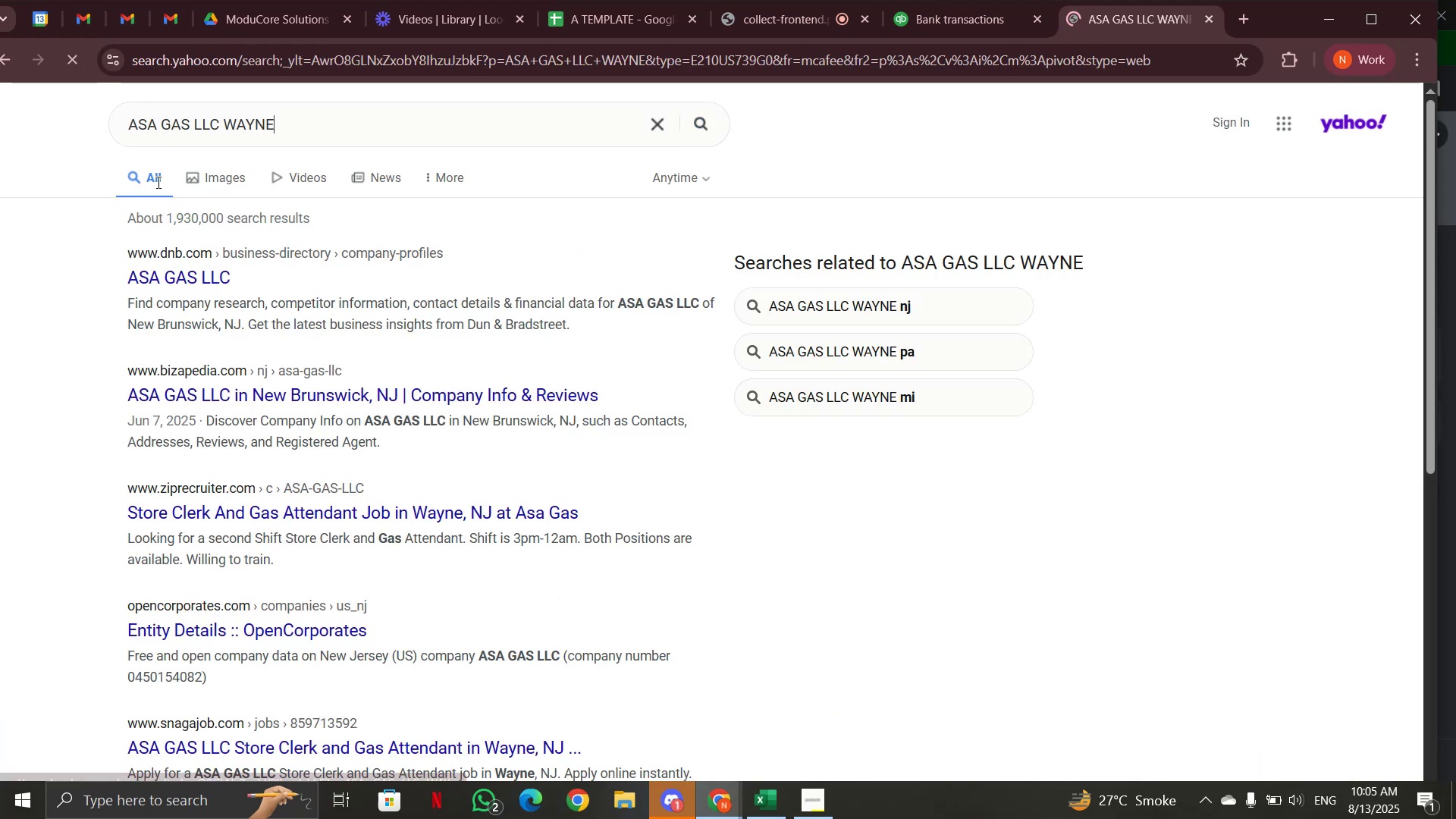 
mouse_move([340, 321])
 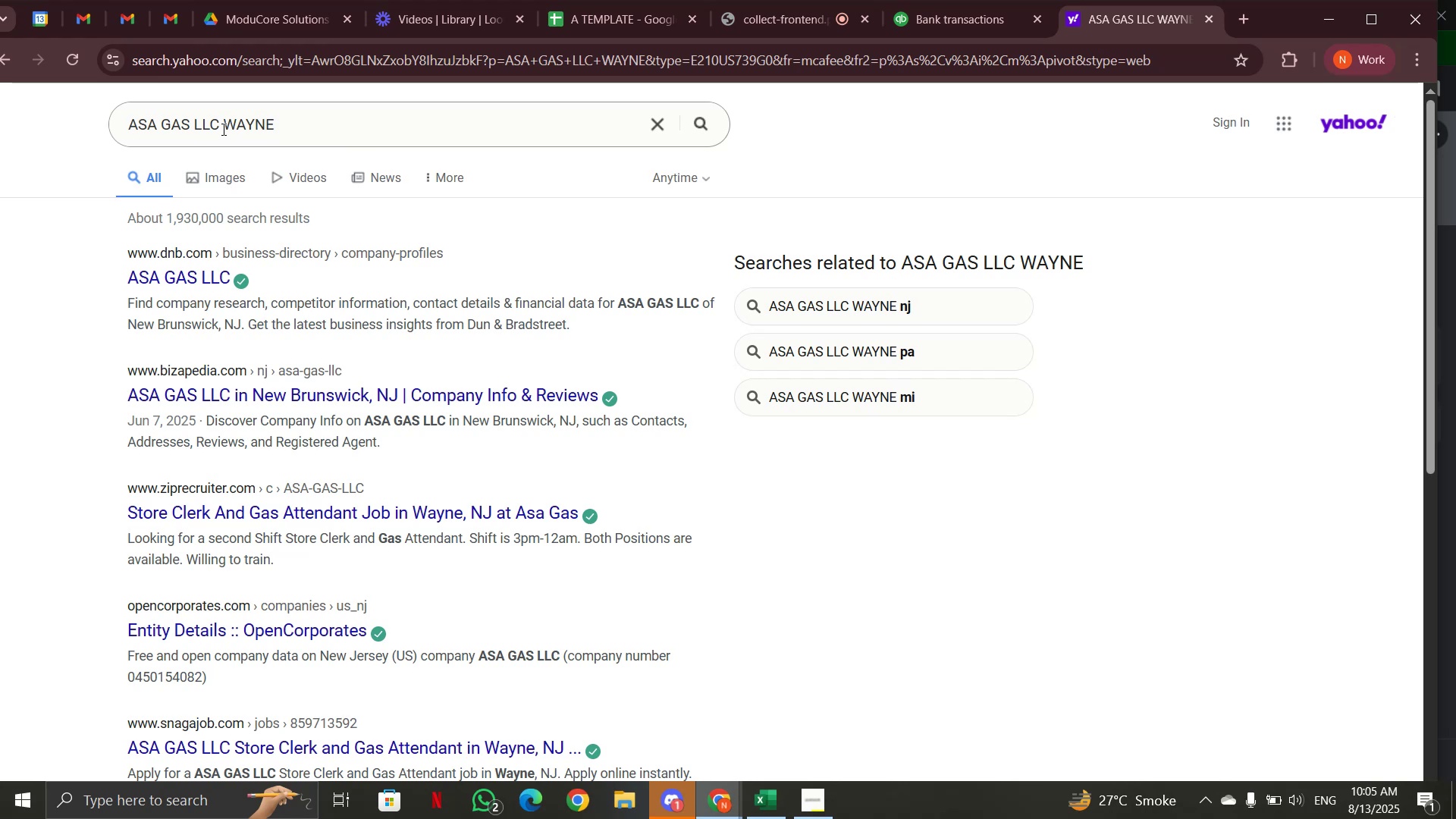 
left_click_drag(start_coordinate=[222, 126], to_coordinate=[334, 126])
 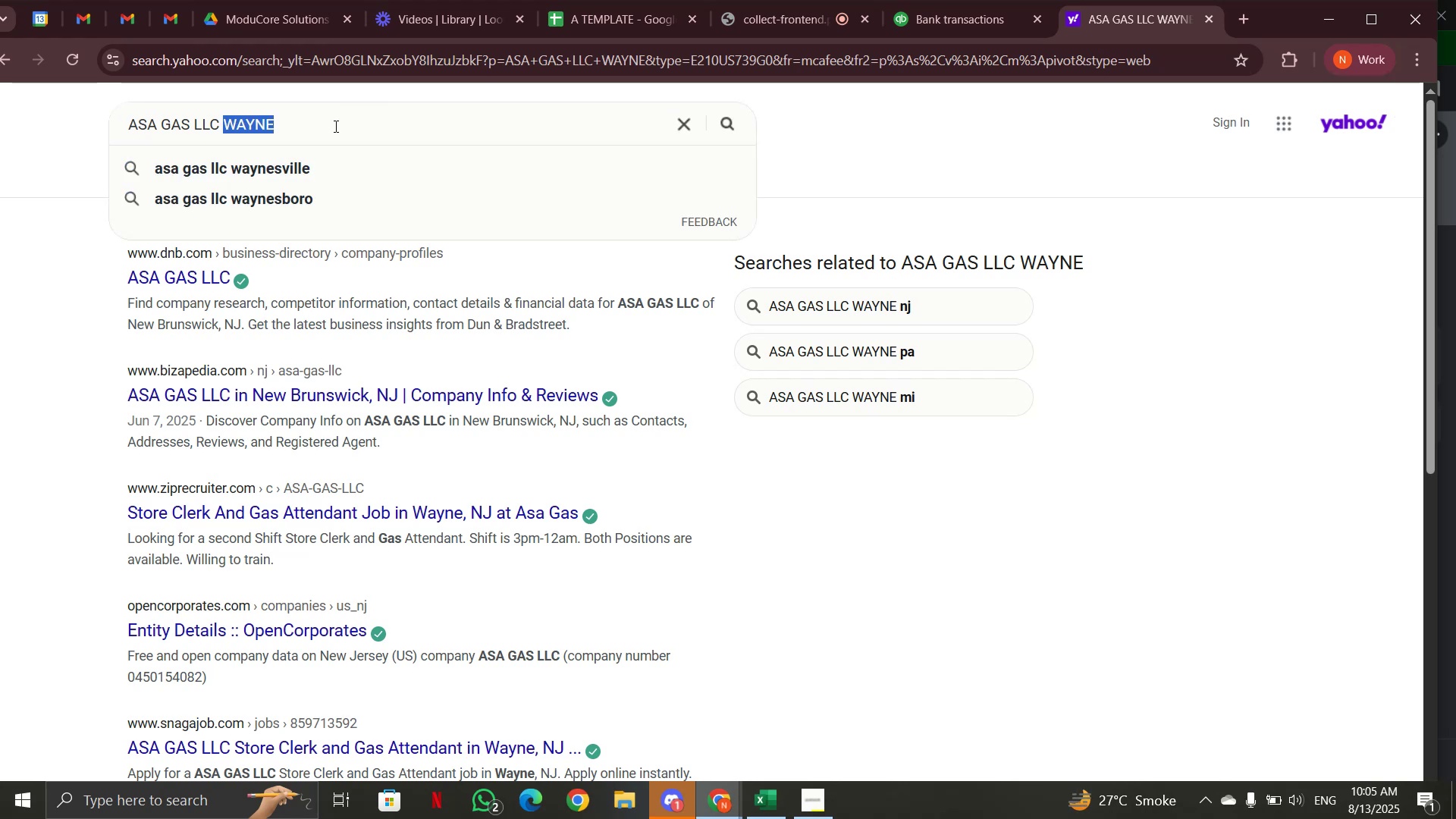 
key(Backspace)
 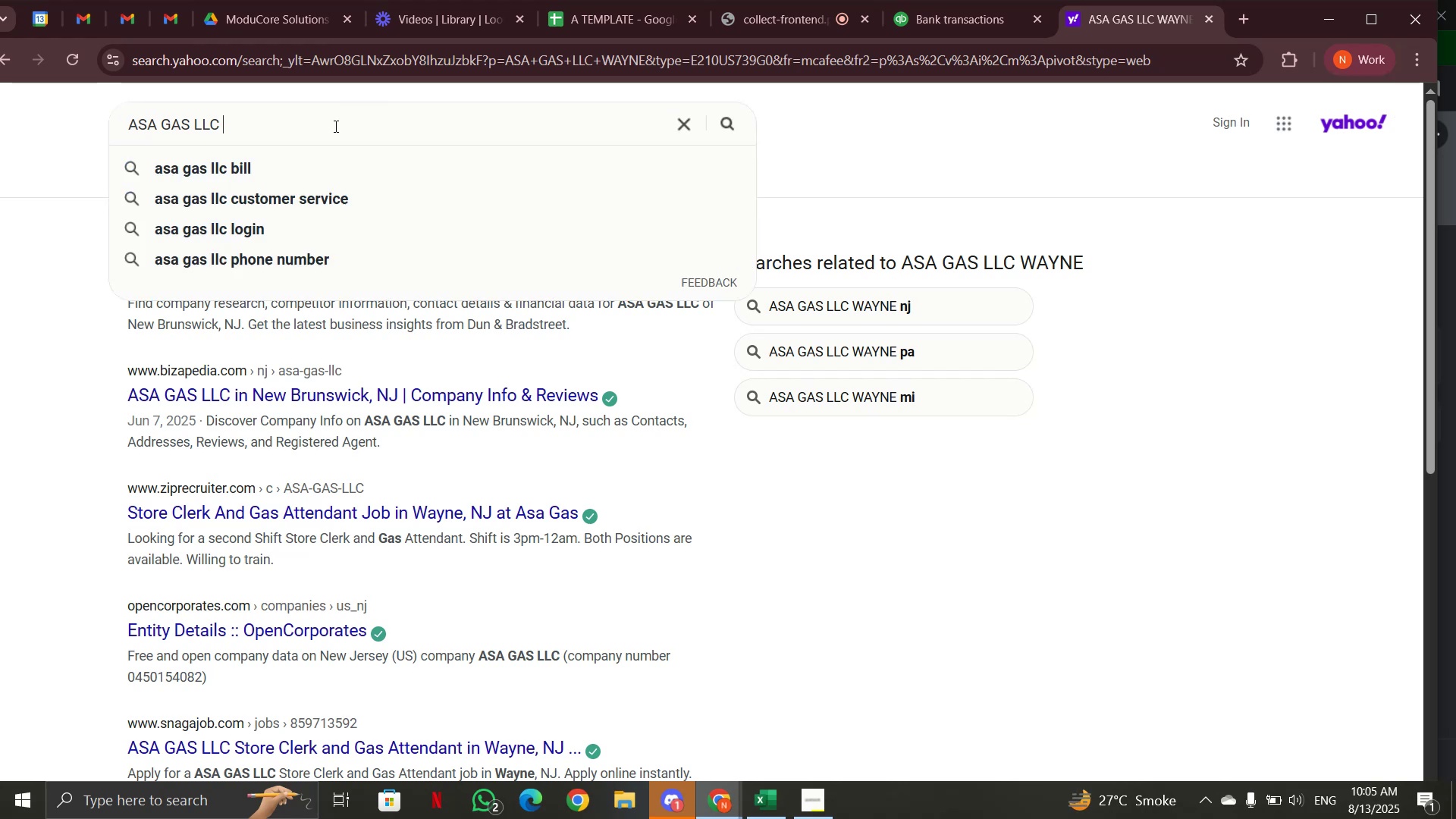 
key(Enter)
 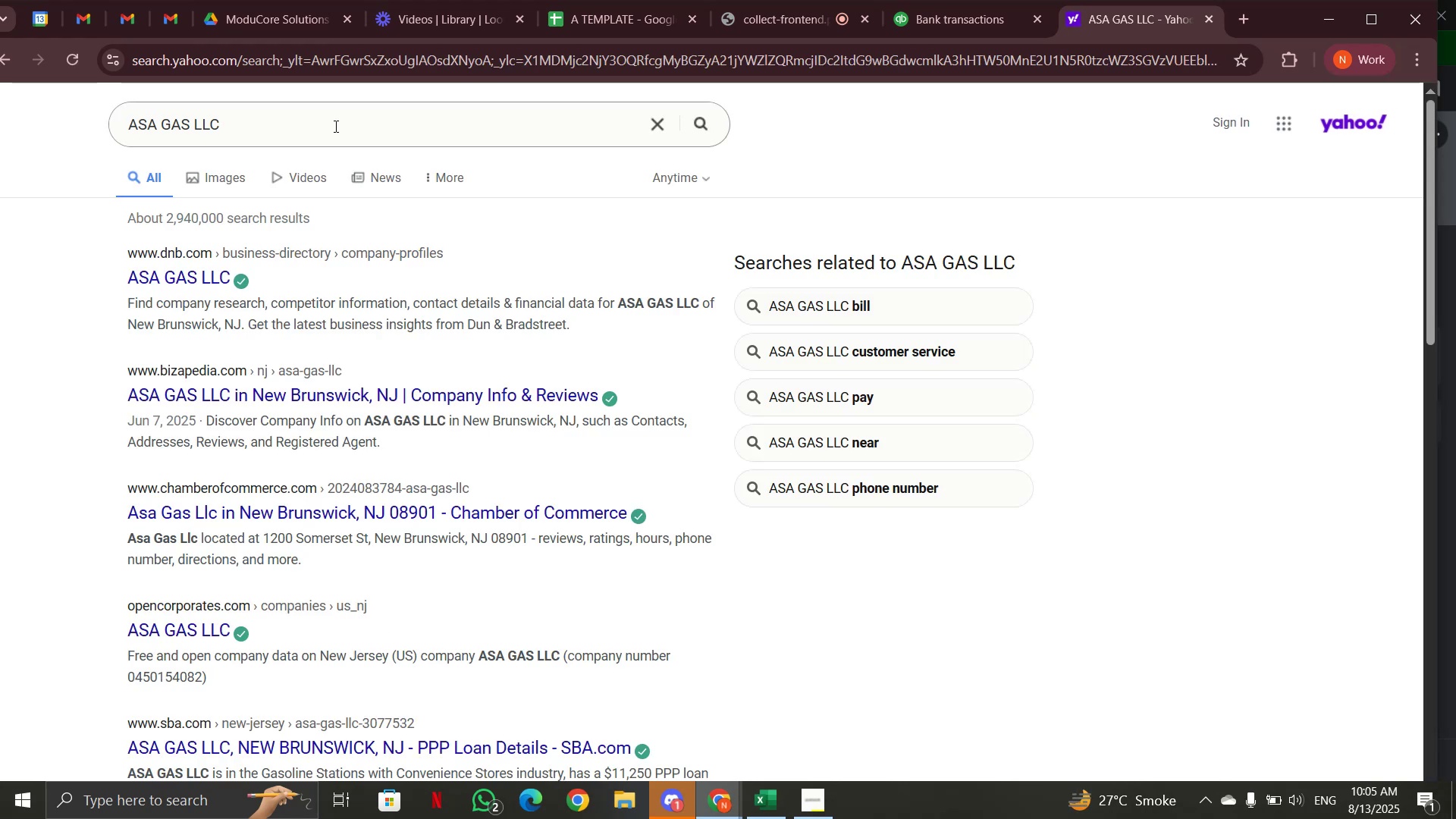 
wait(9.57)
 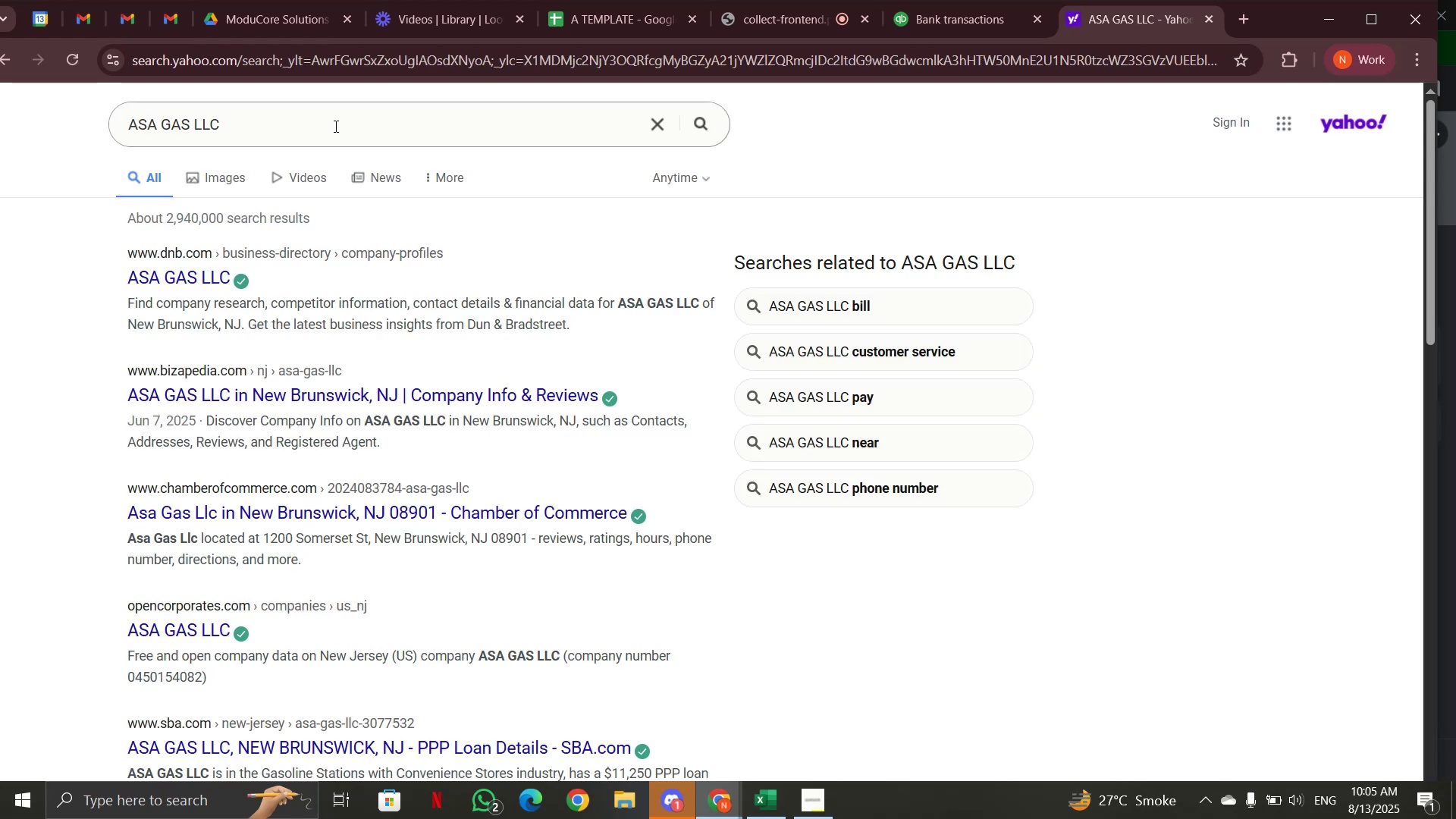 
scroll: coordinate [551, 353], scroll_direction: down, amount: 2.0
 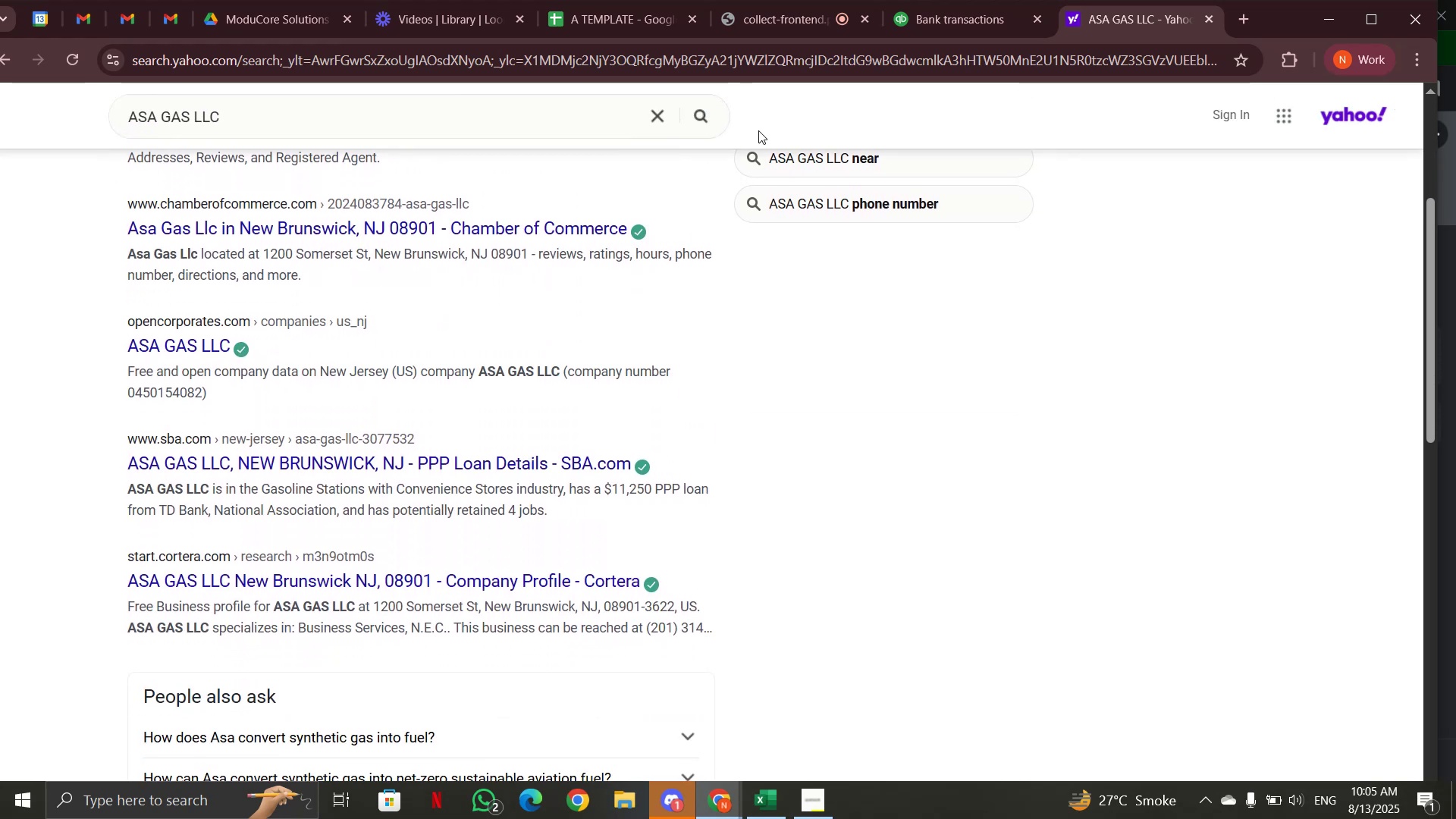 
left_click([933, 28])
 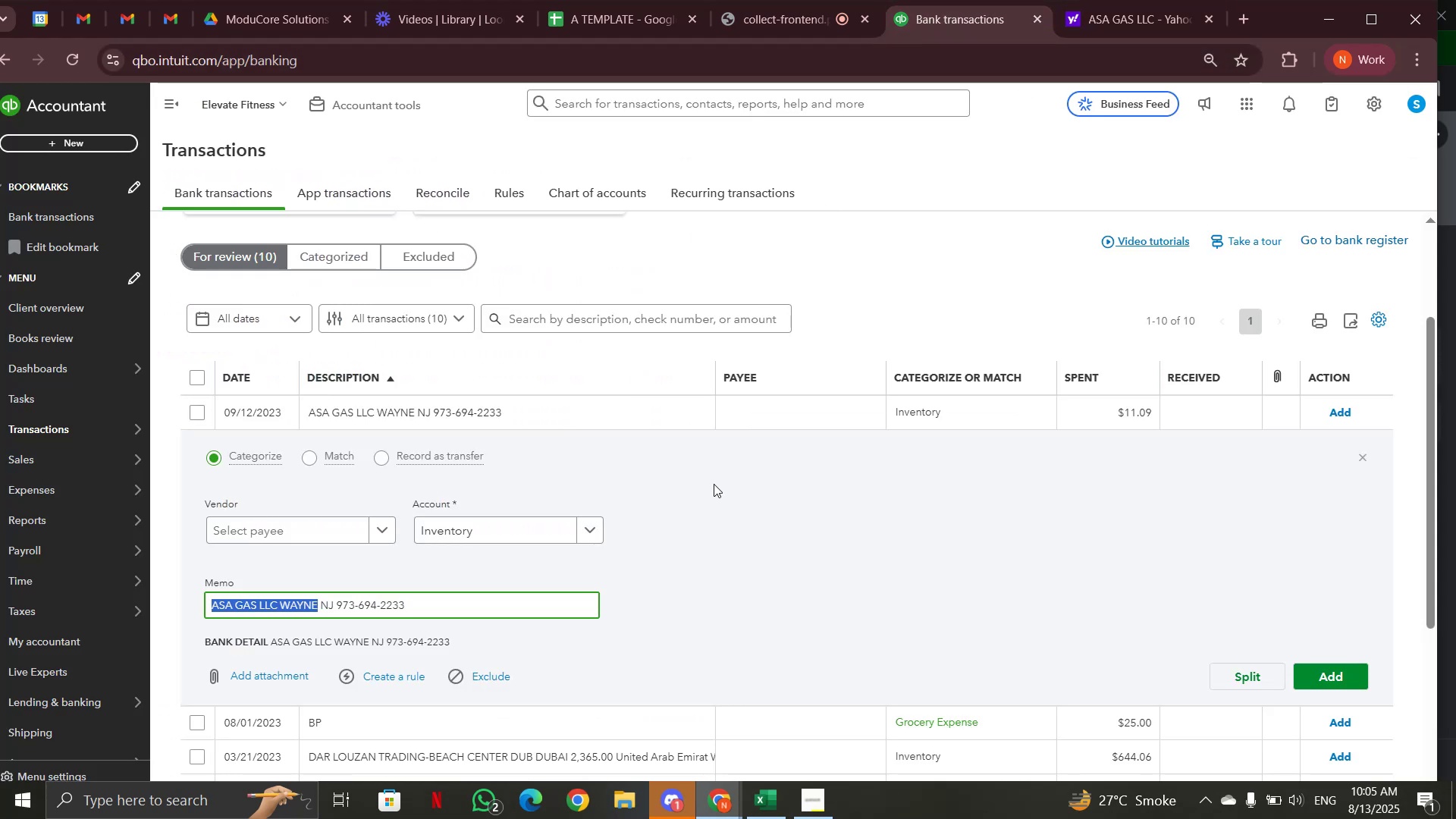 
left_click([541, 531])
 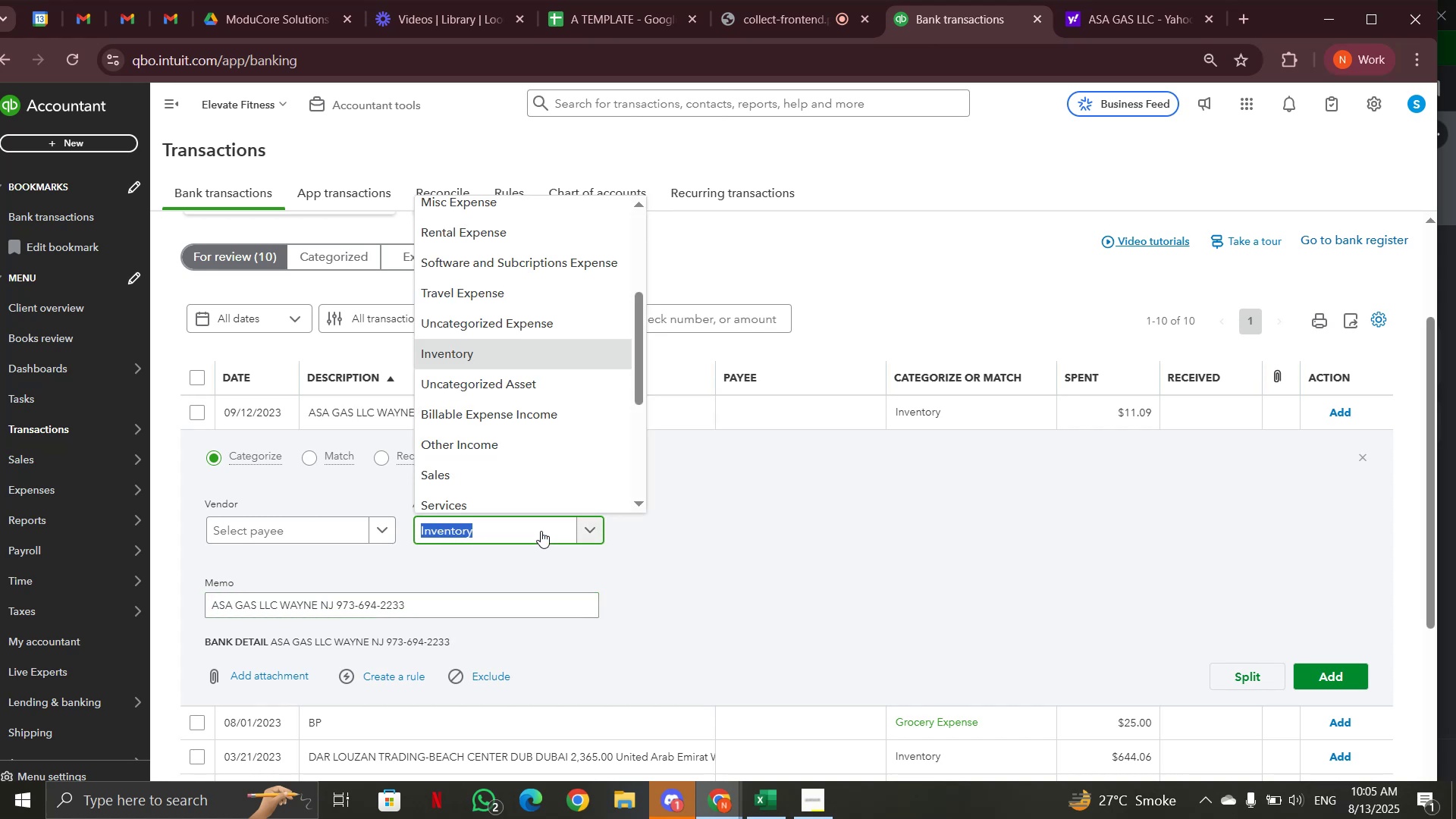 
type(tra)
 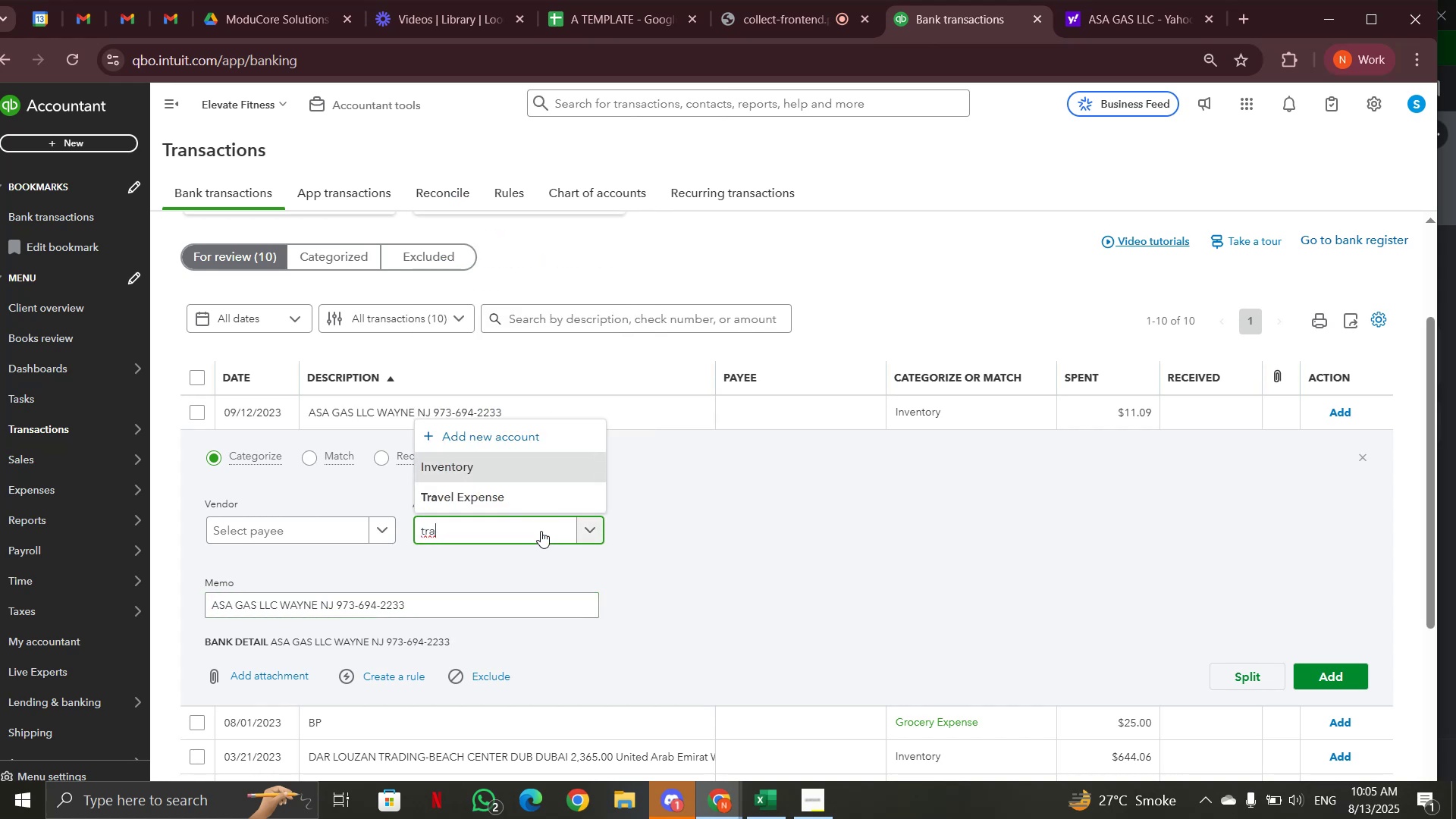 
left_click([537, 506])
 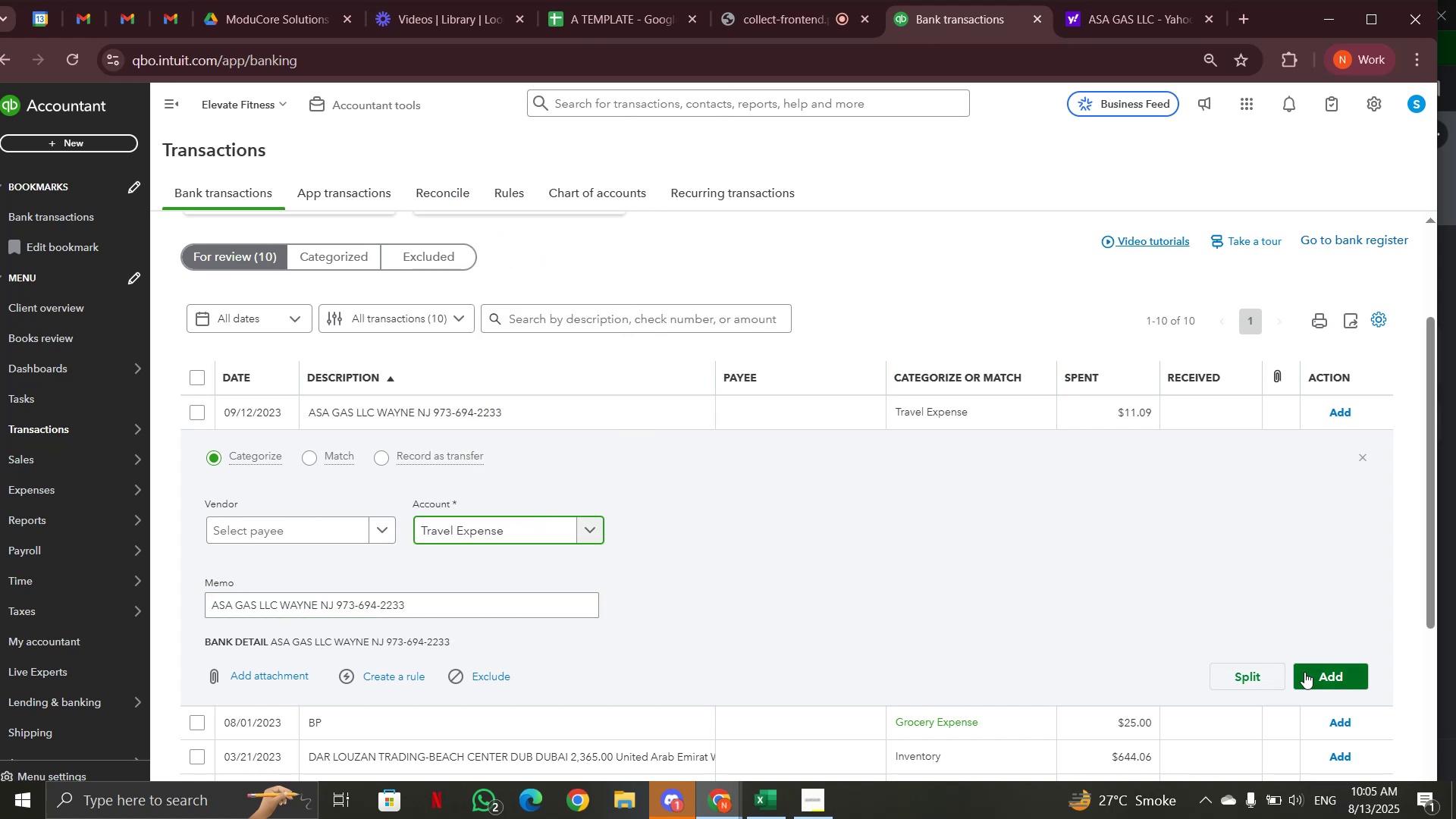 
left_click([1320, 676])
 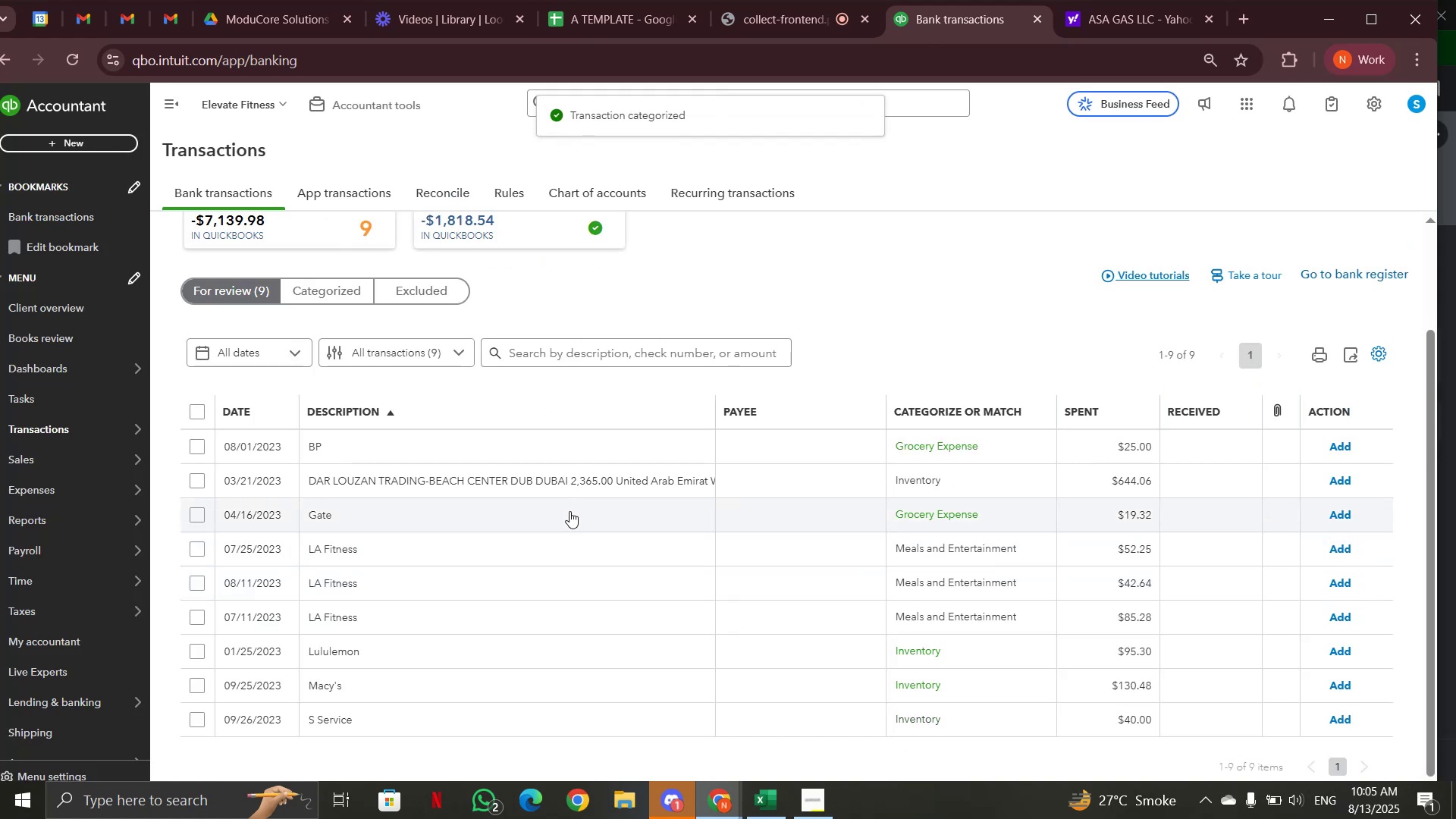 
left_click([570, 511])
 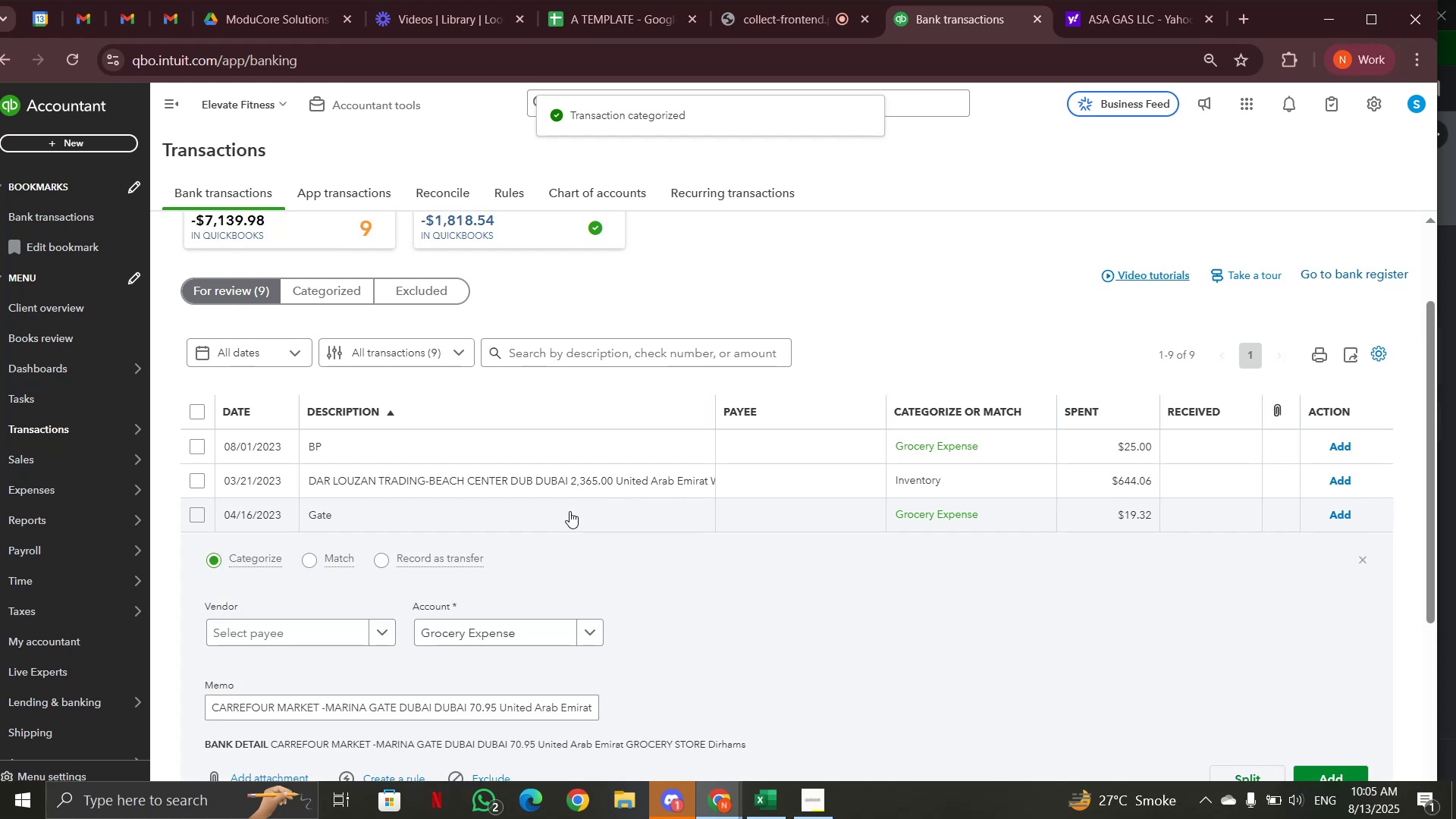 
scroll: coordinate [570, 511], scroll_direction: down, amount: 1.0
 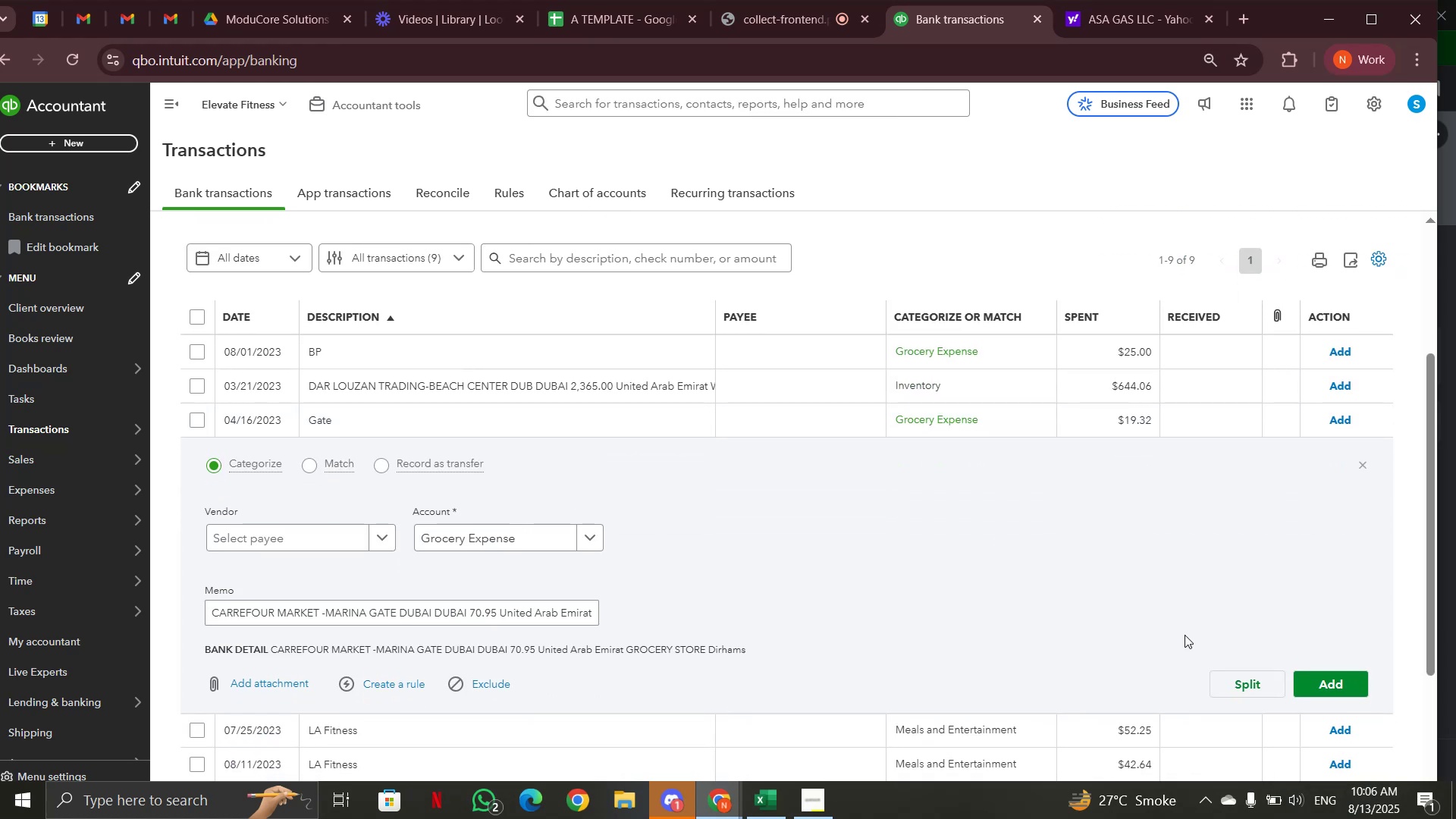 
left_click([1331, 683])
 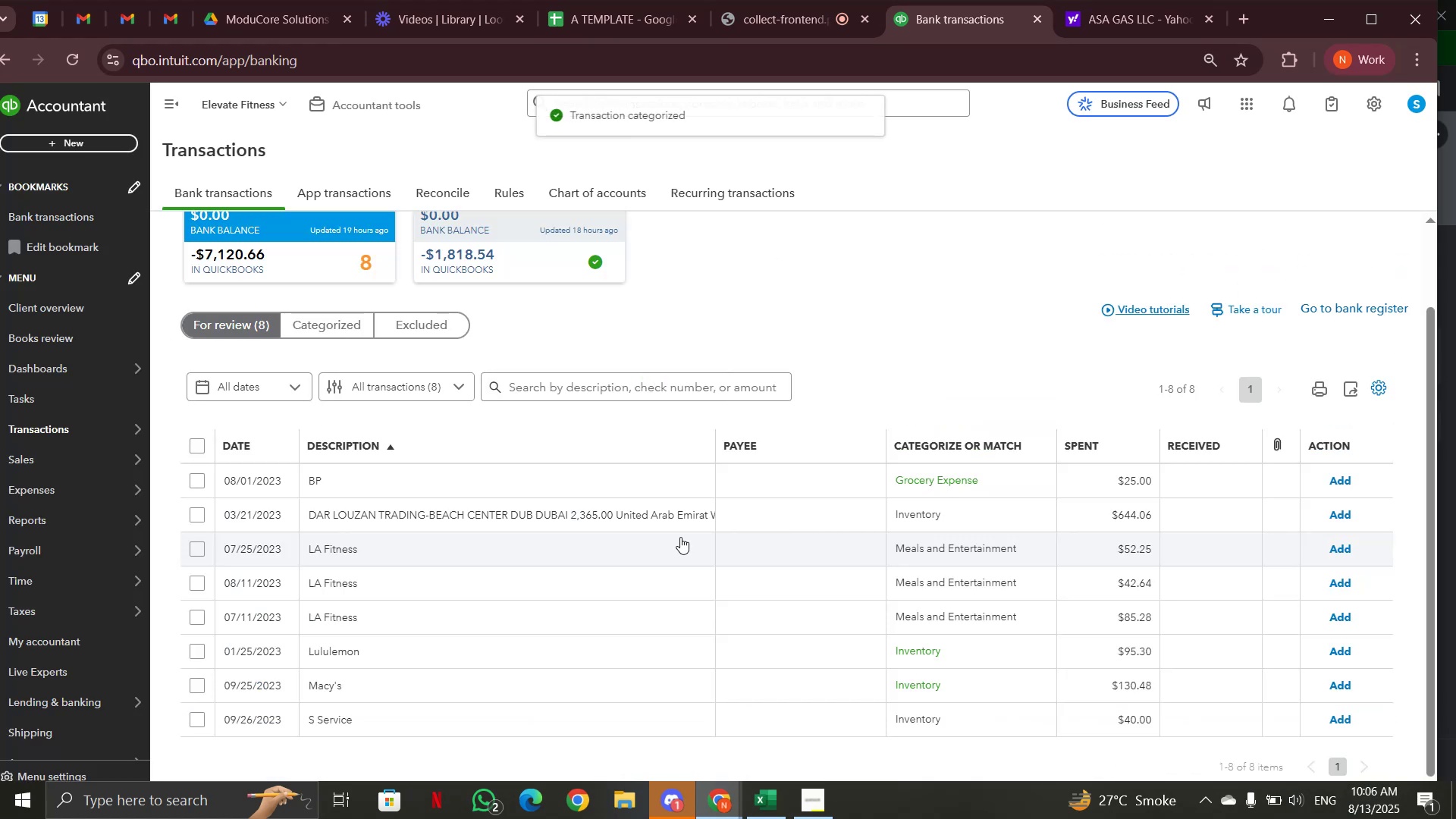 
scroll: coordinate [614, 519], scroll_direction: down, amount: 1.0
 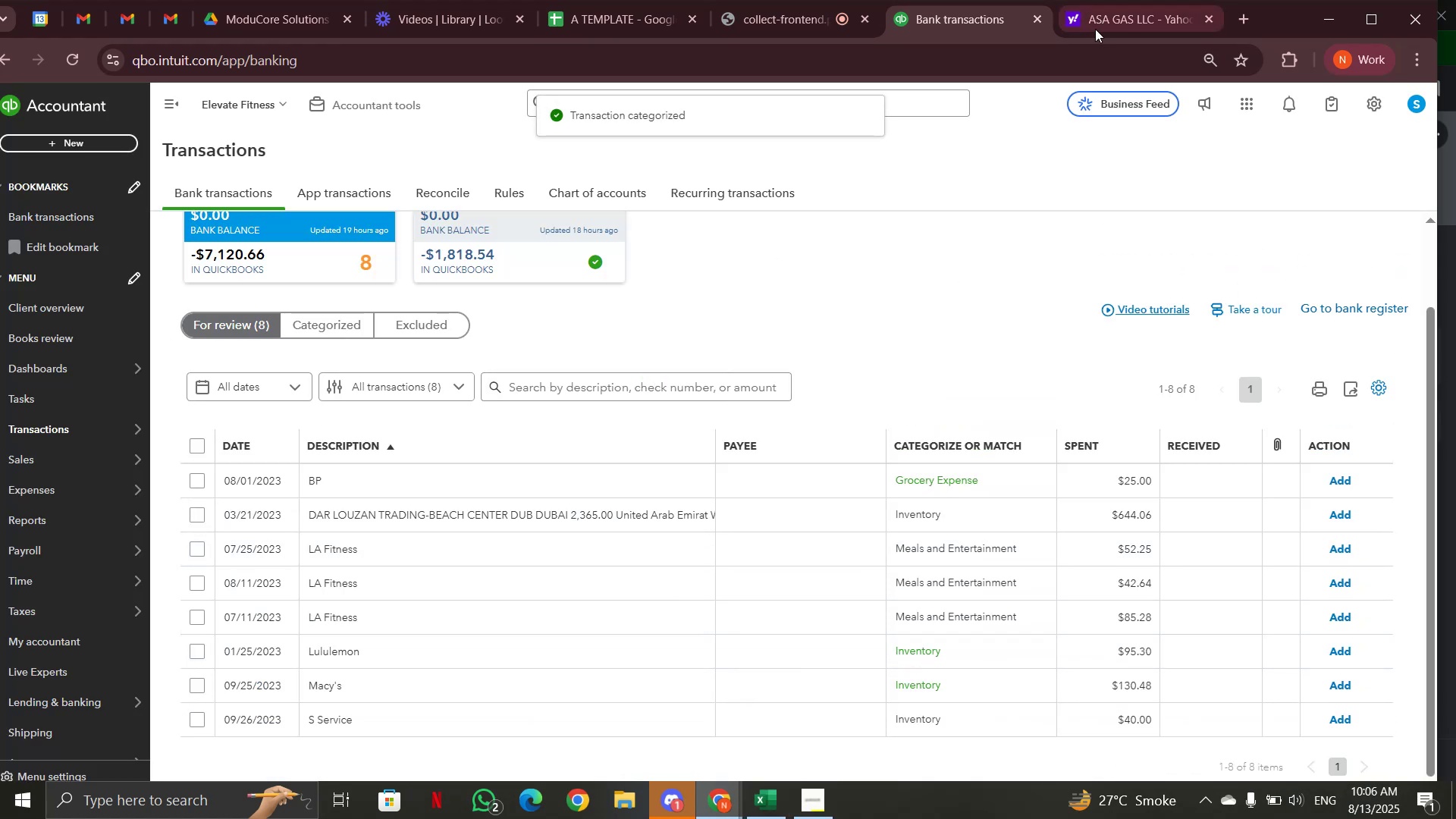 
left_click([787, 16])
 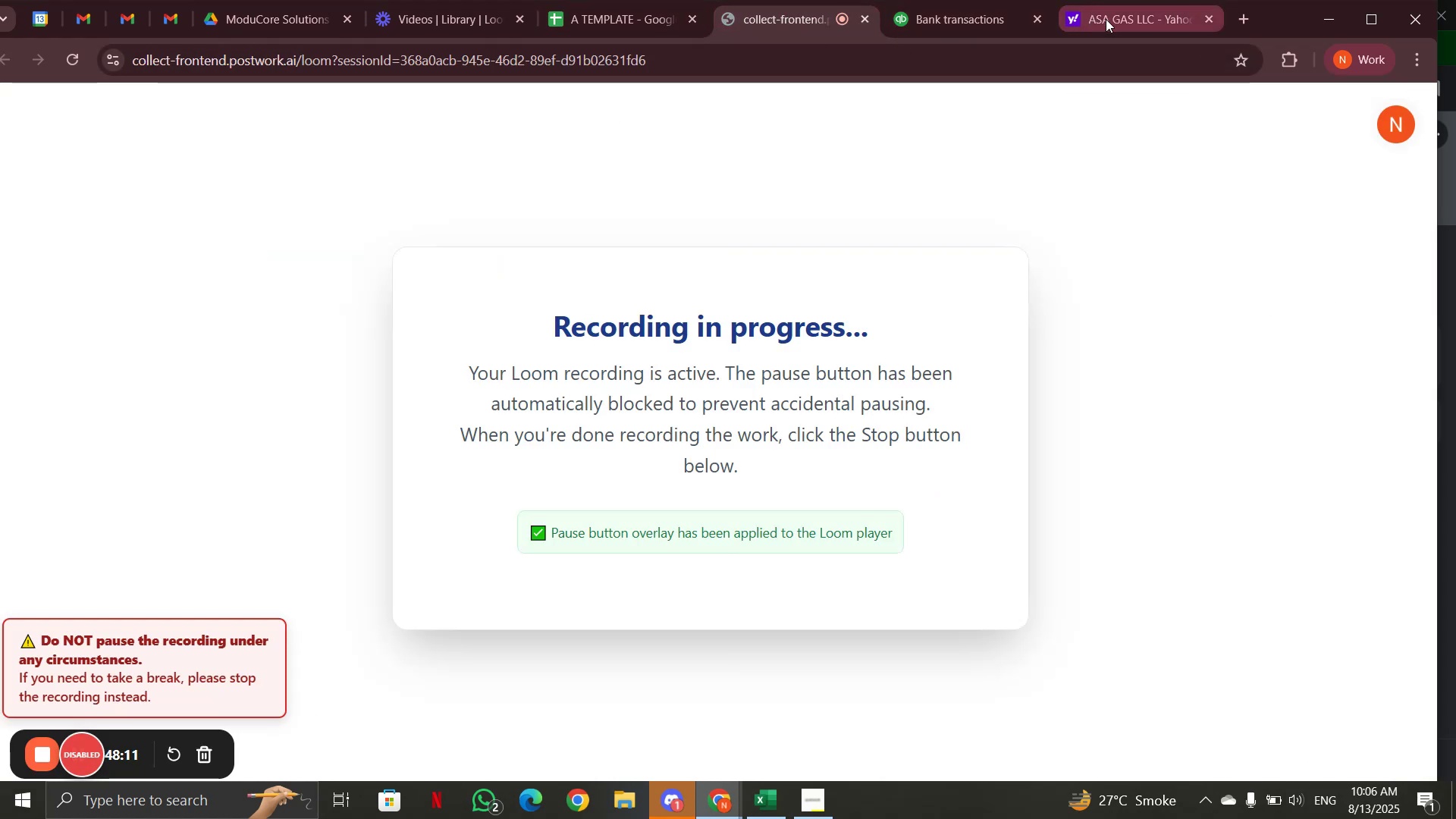 
left_click([964, 13])
 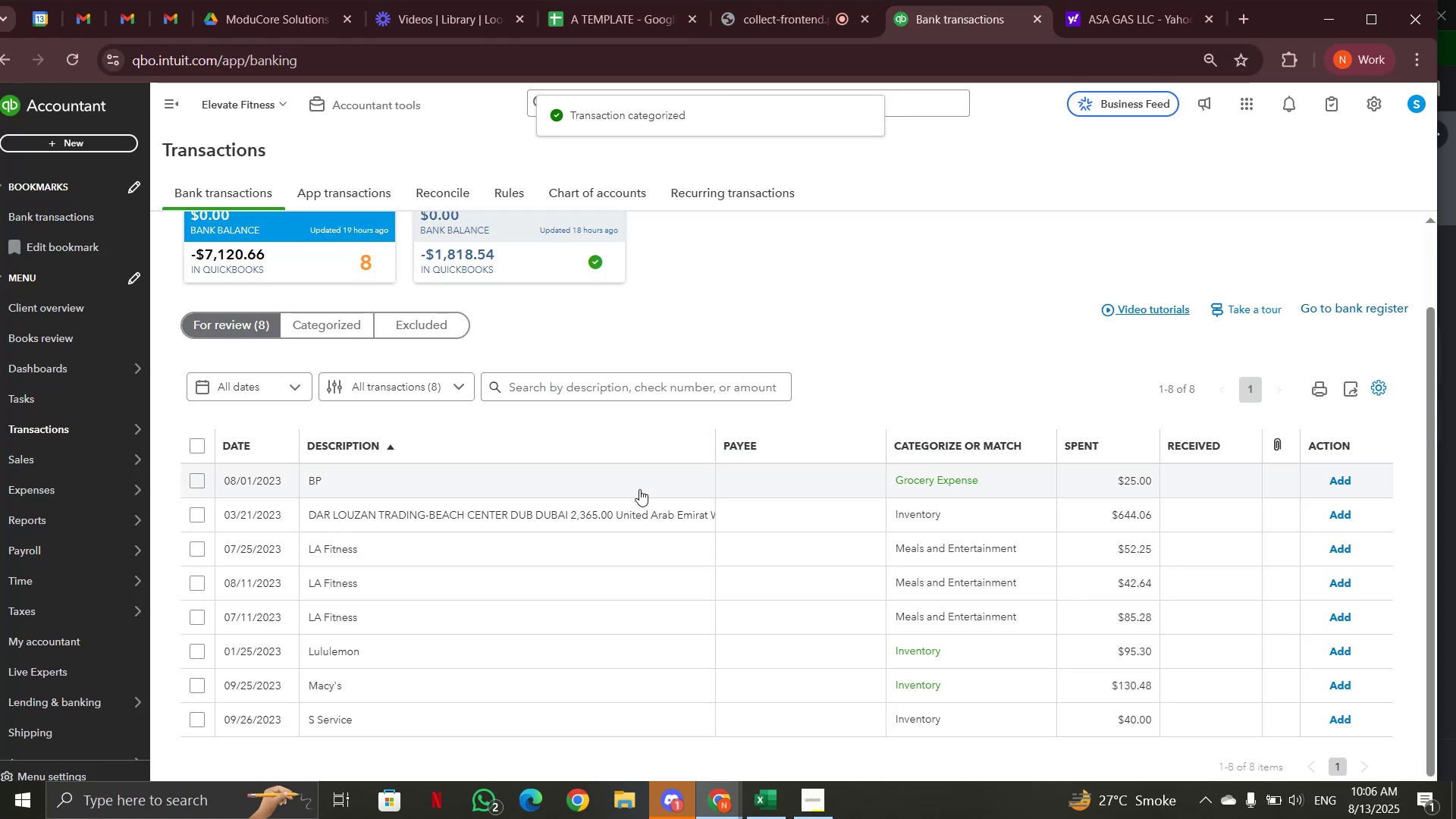 
scroll: coordinate [639, 490], scroll_direction: down, amount: 2.0
 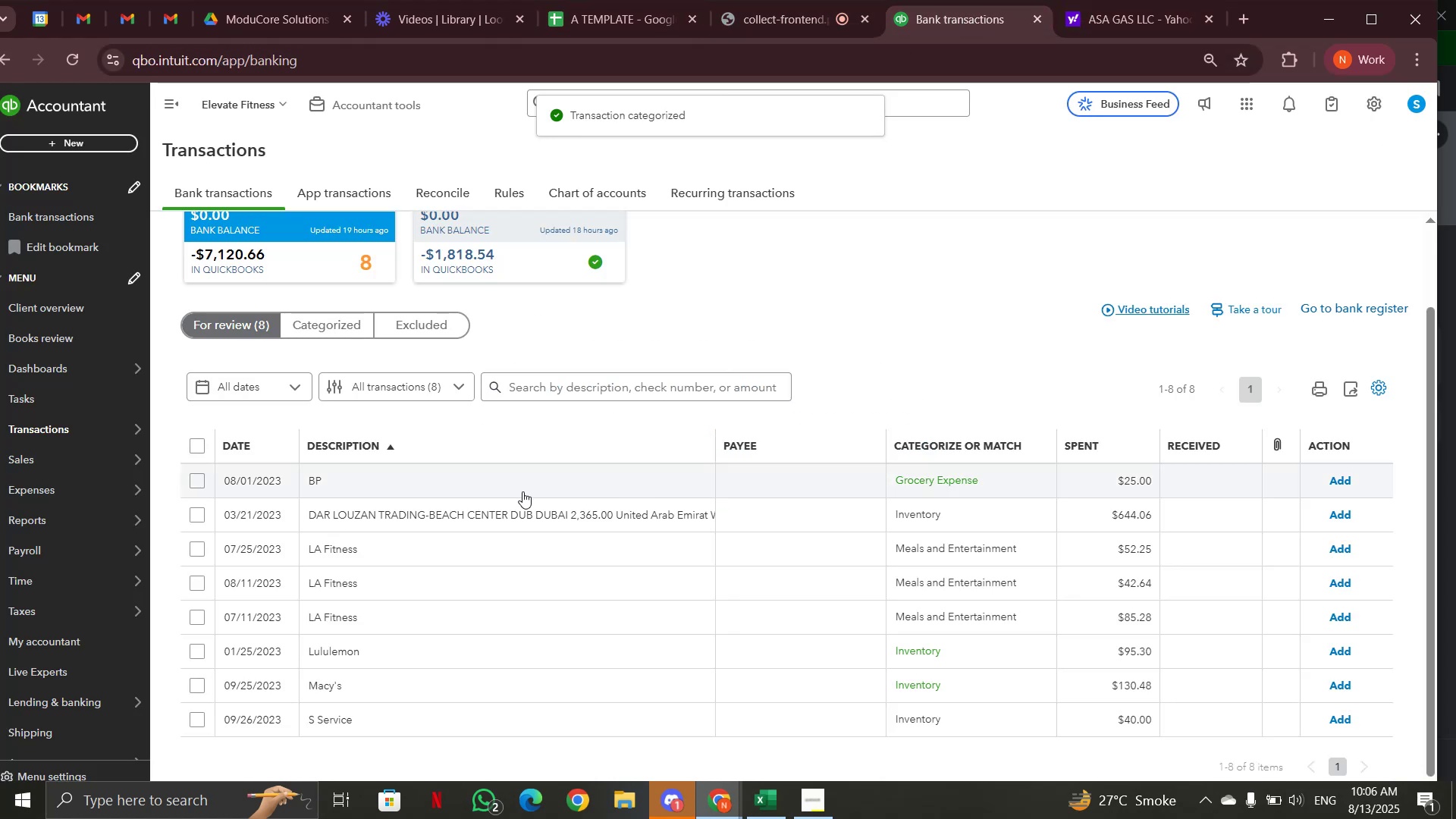 
left_click([522, 491])
 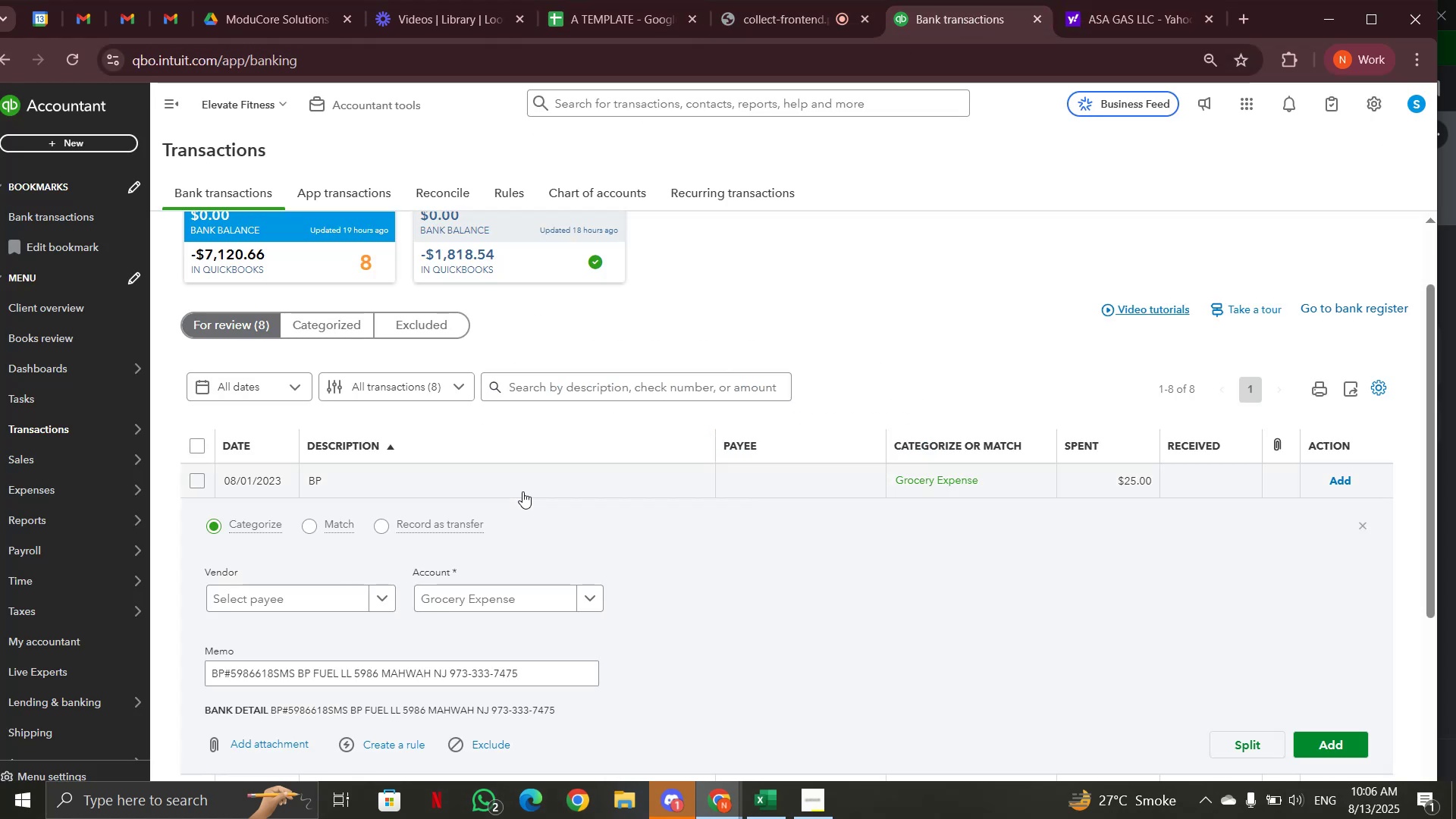 
scroll: coordinate [522, 492], scroll_direction: down, amount: 2.0
 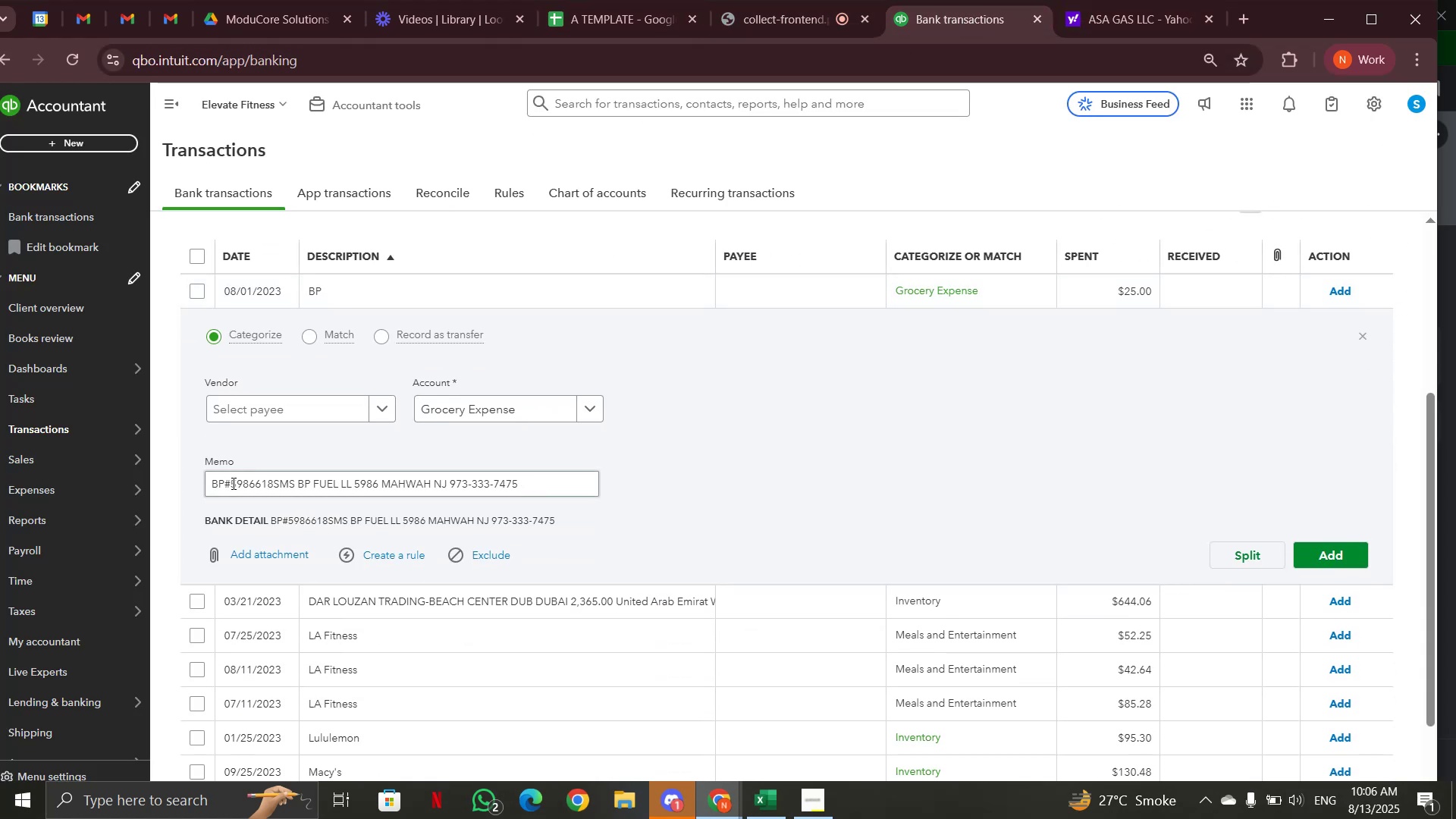 
left_click_drag(start_coordinate=[302, 485], to_coordinate=[360, 483])
 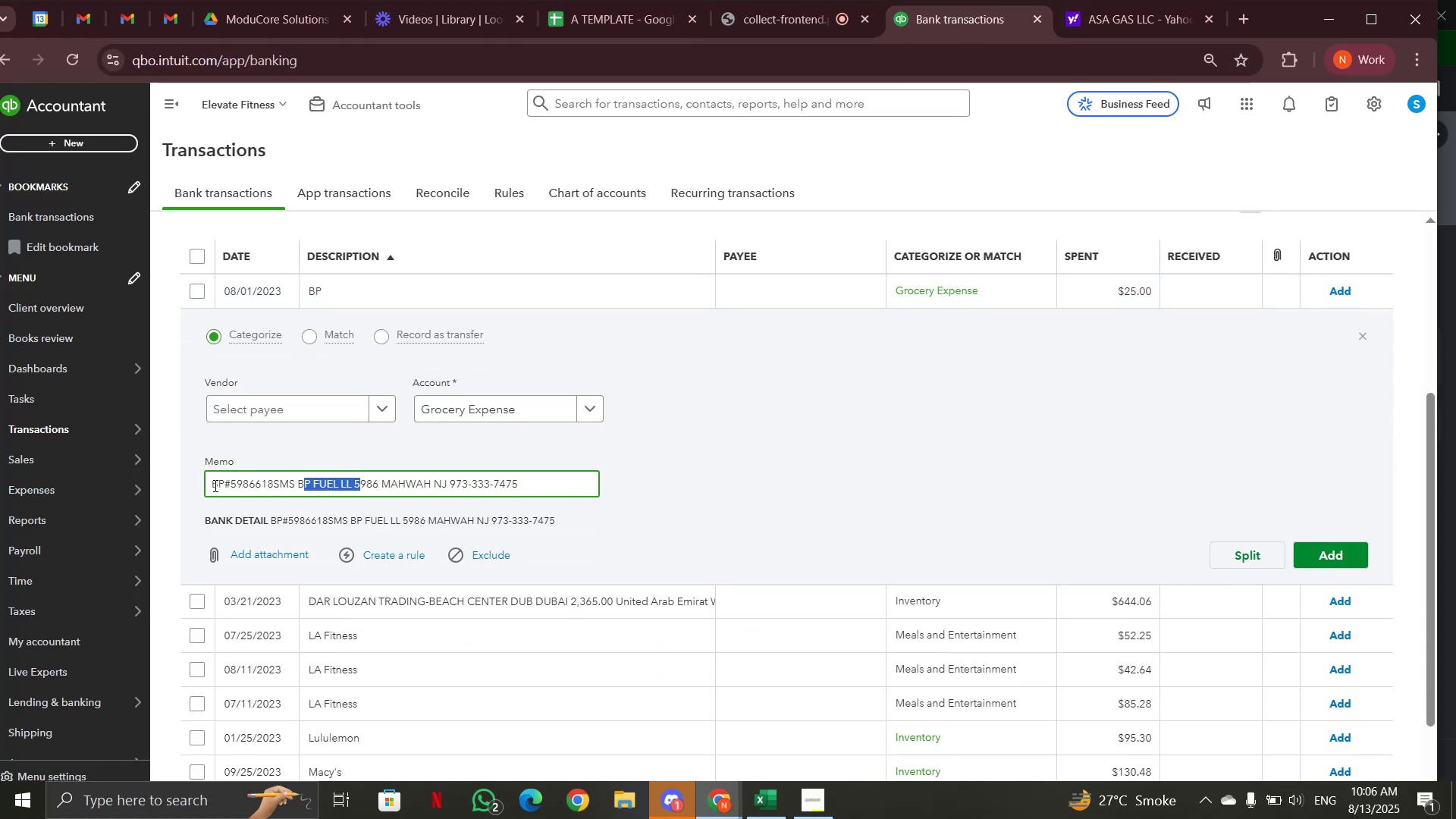 
left_click_drag(start_coordinate=[212, 483], to_coordinate=[354, 483])
 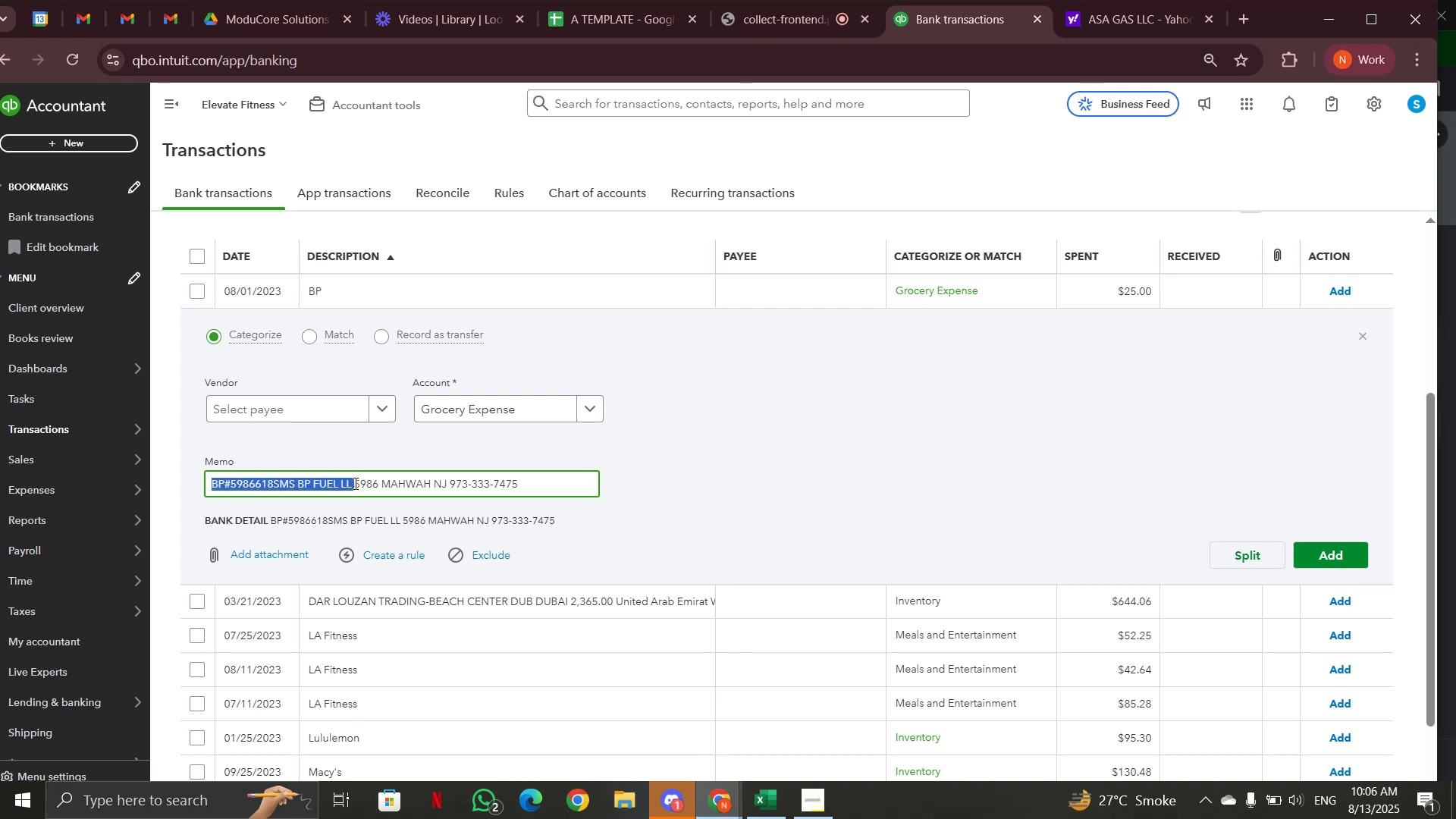 
key(Control+C)
 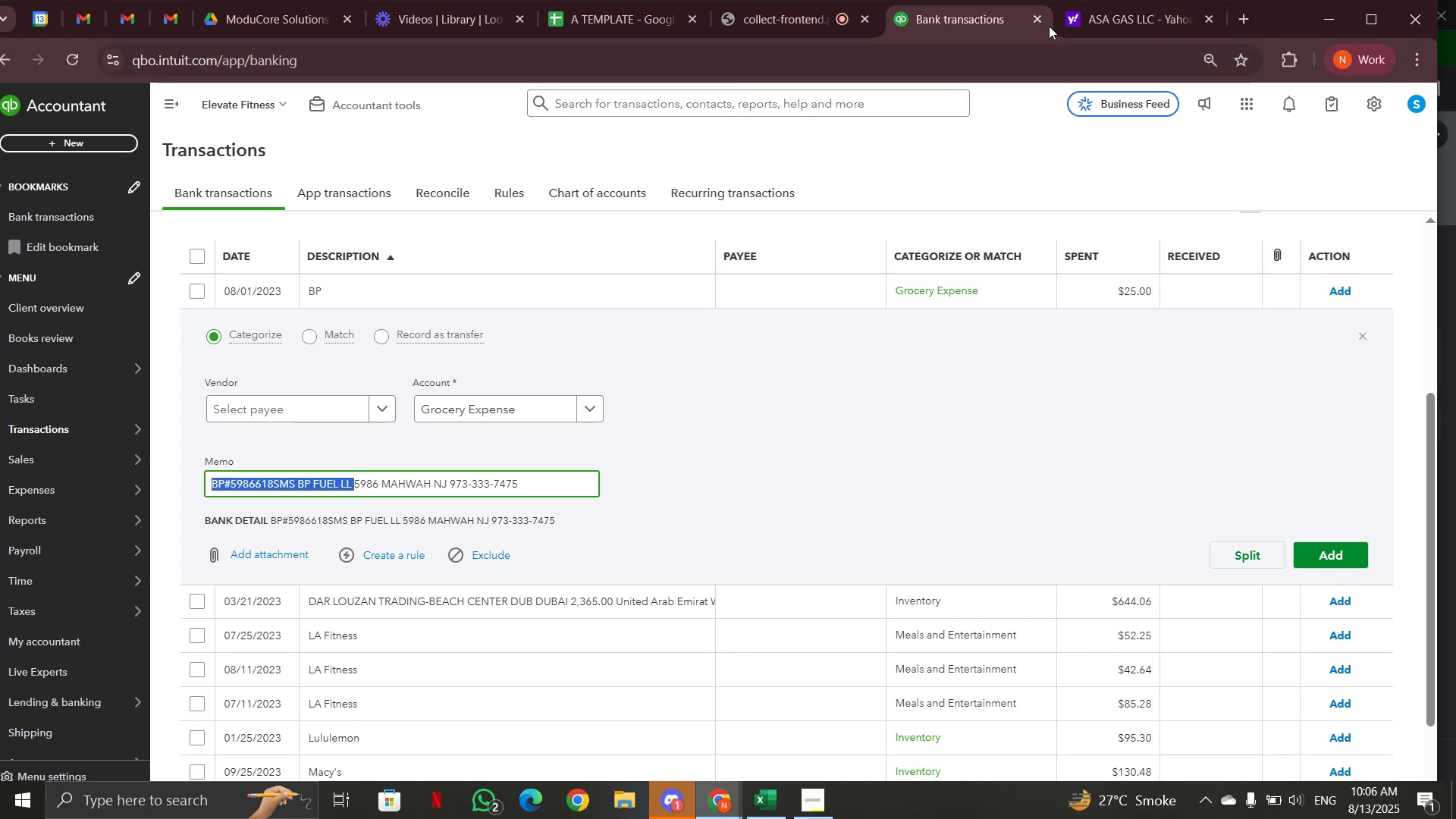 
left_click([1101, 20])
 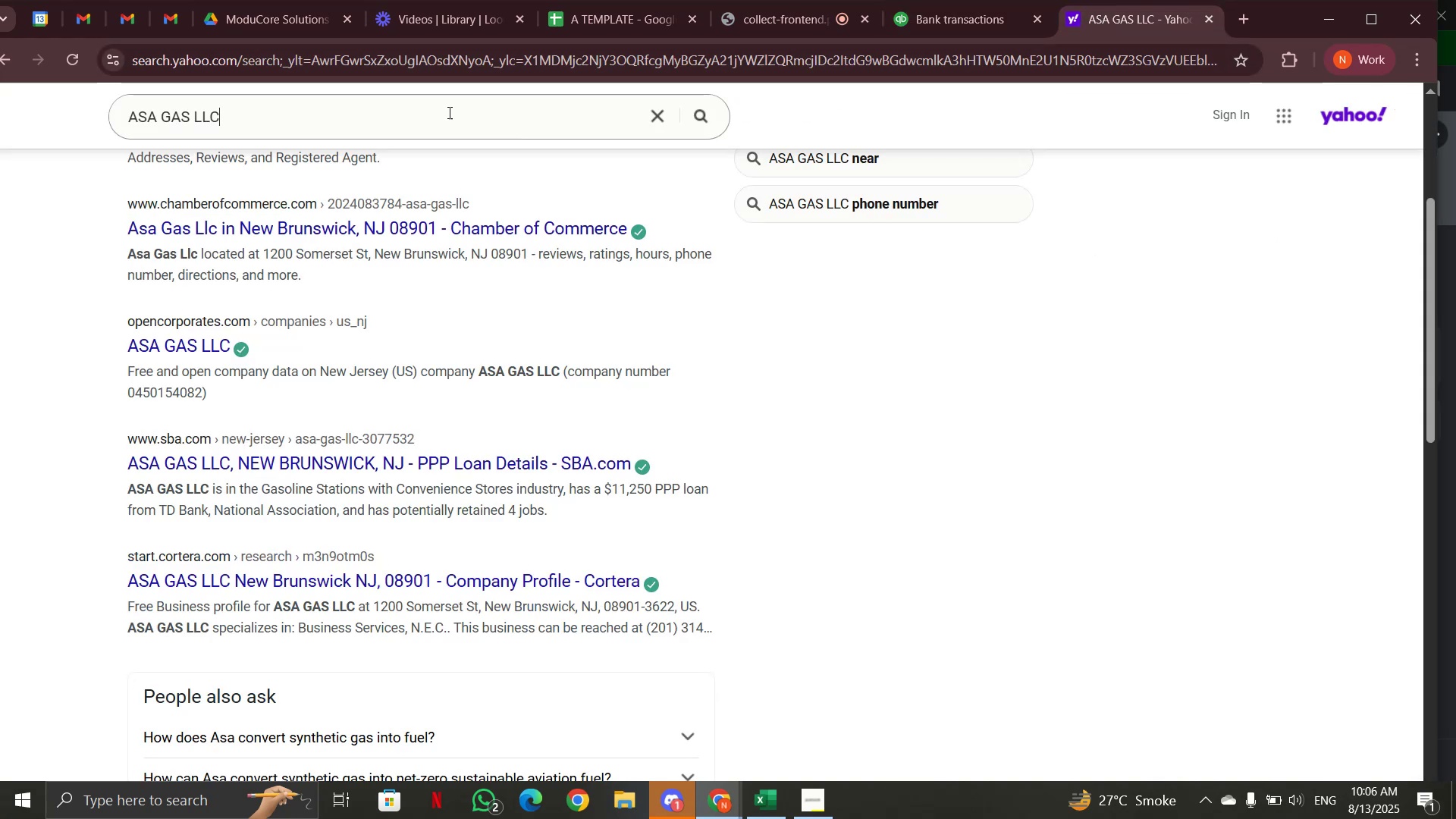 
left_click_drag(start_coordinate=[444, 112], to_coordinate=[97, 120])
 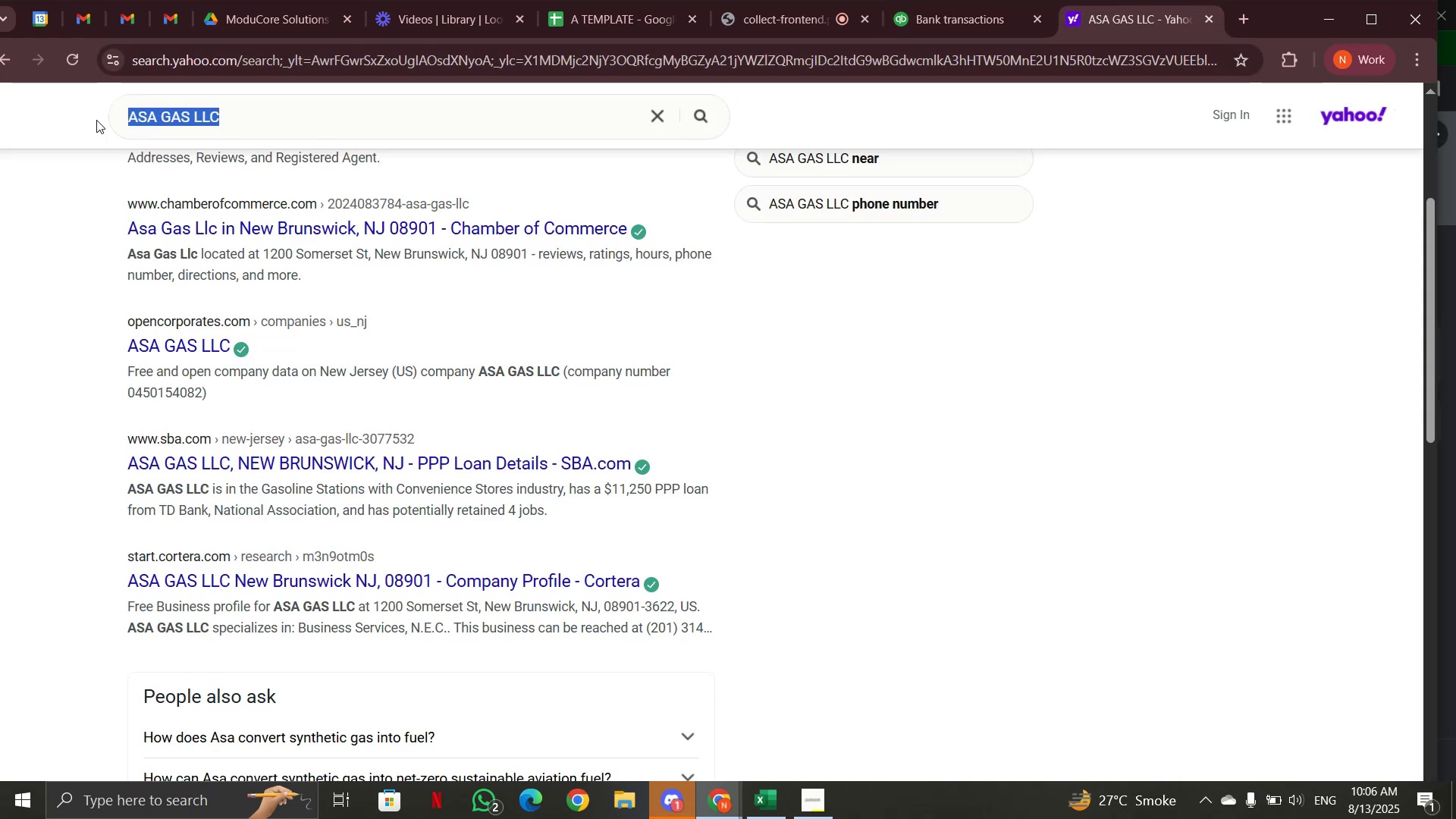 
key(Control+V)
 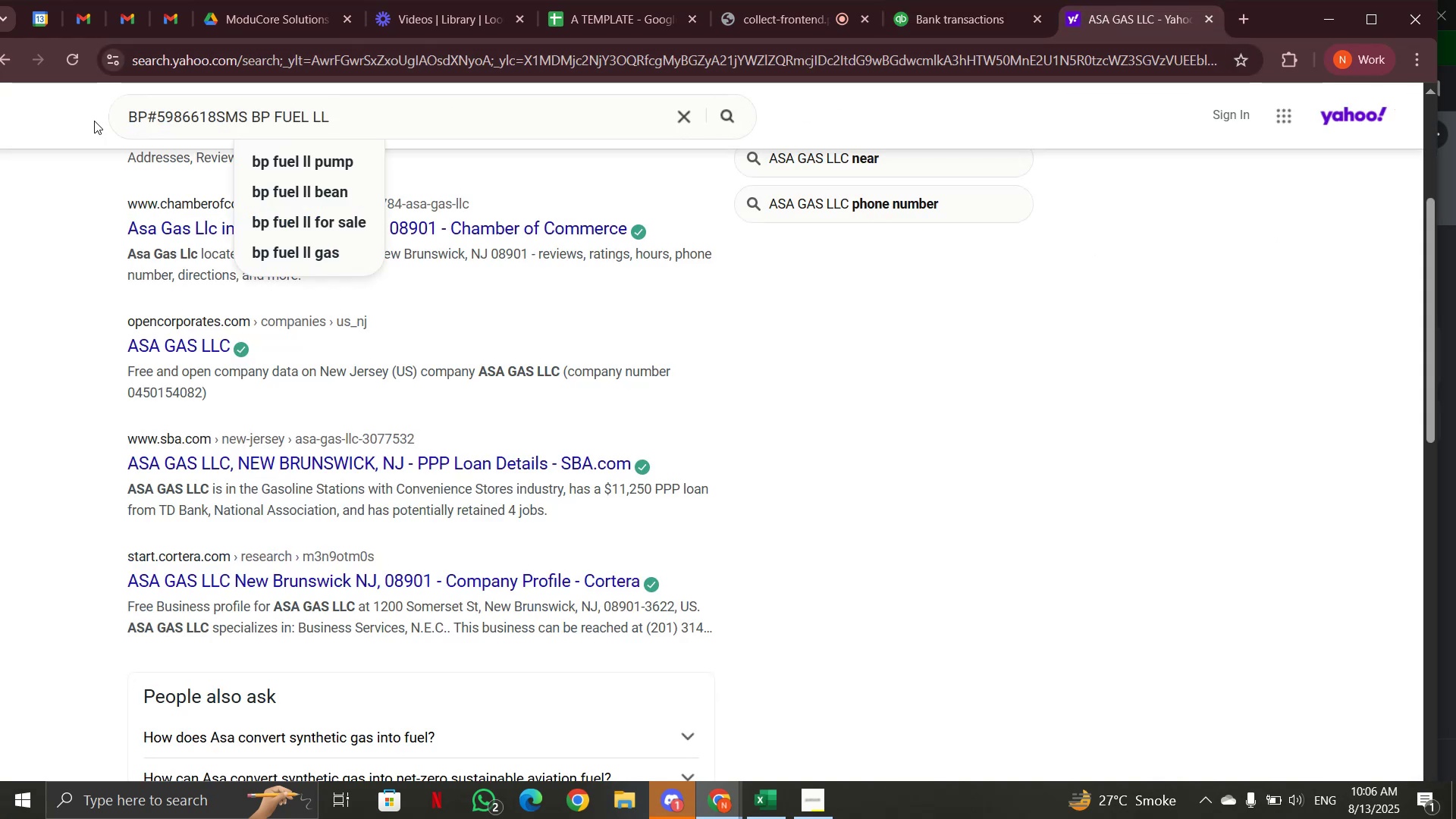 
key(Enter)
 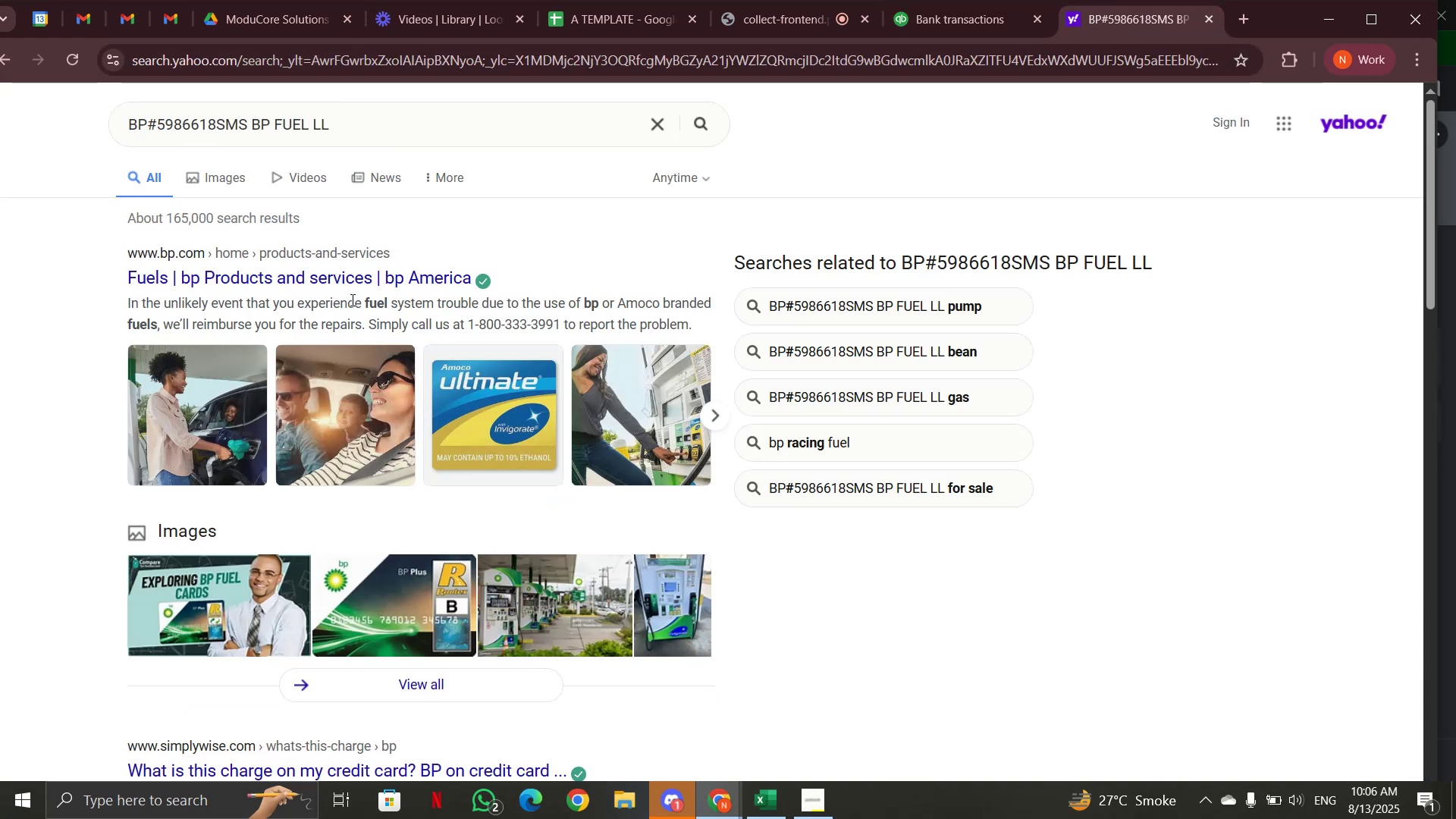 
wait(5.76)
 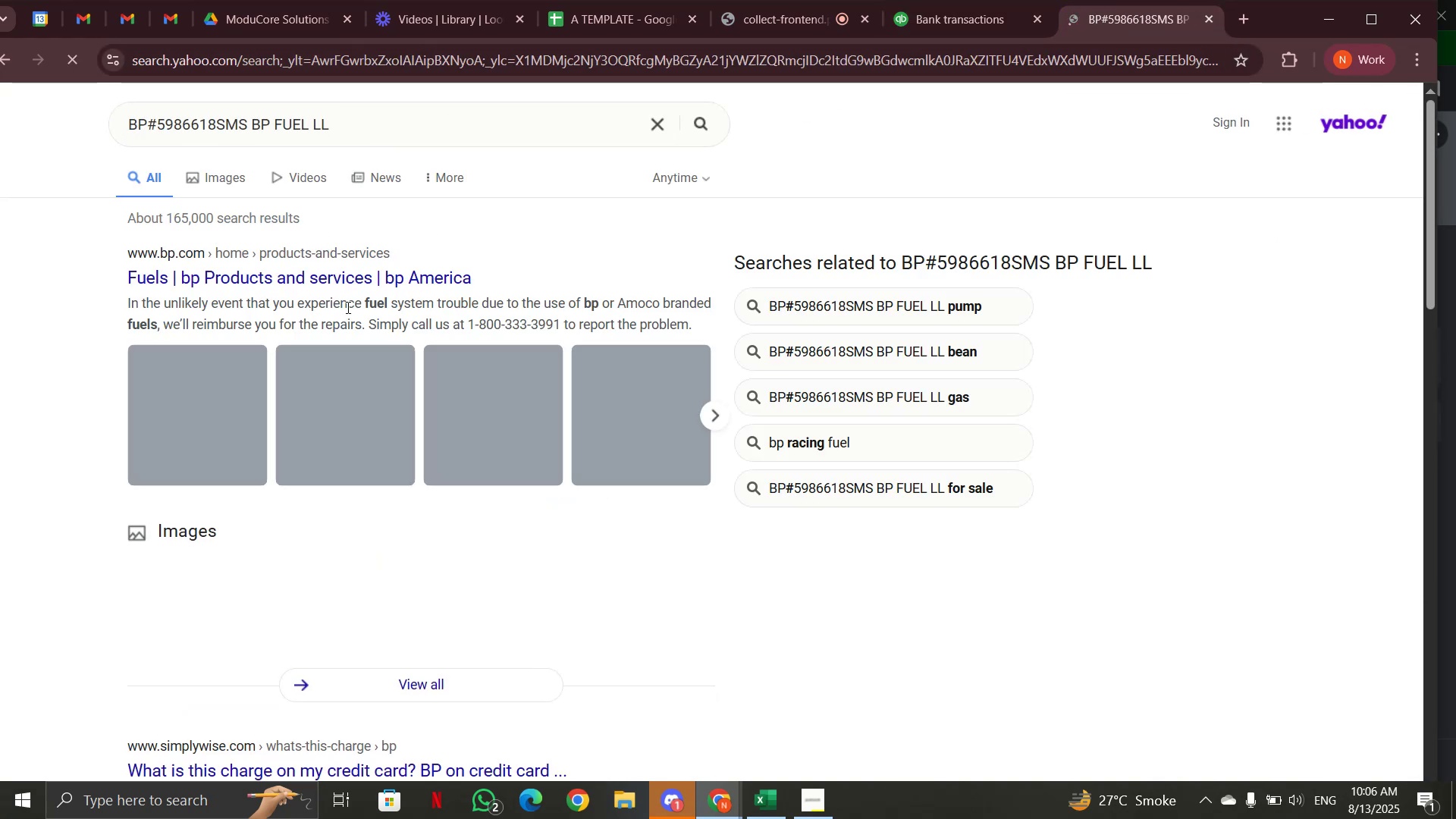 
left_click([961, 11])
 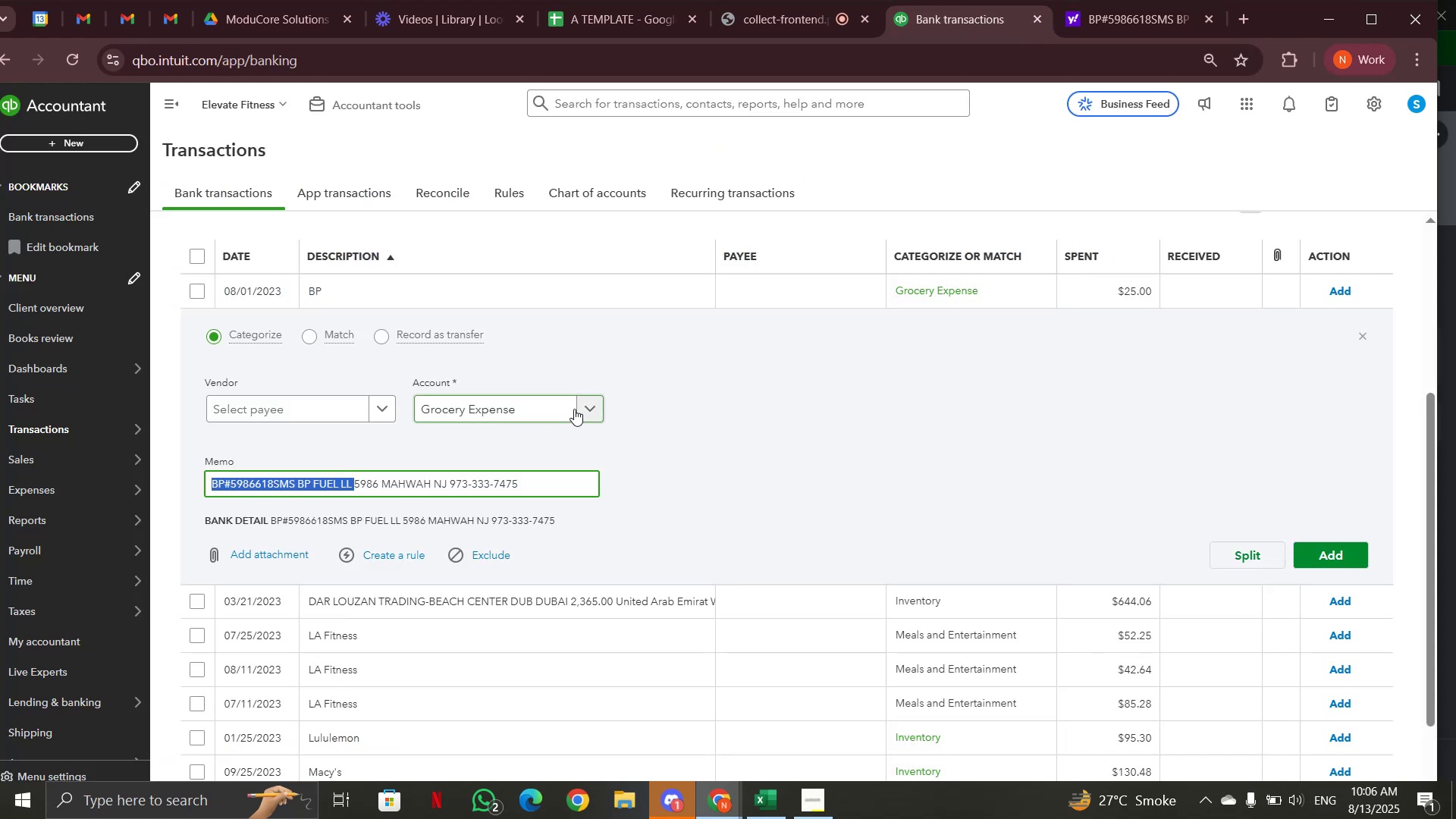 
left_click([584, 409])
 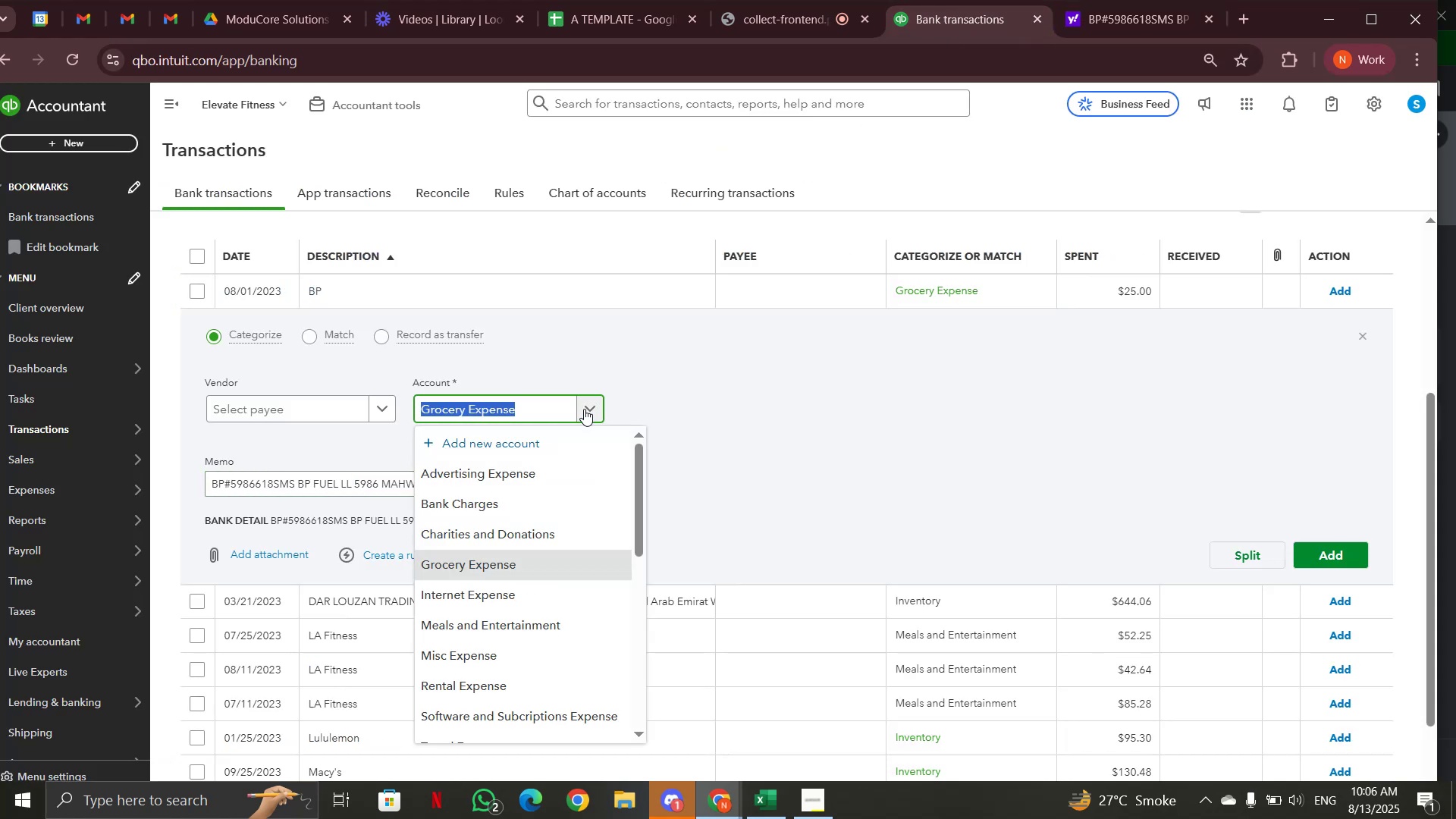 
type(tra)
 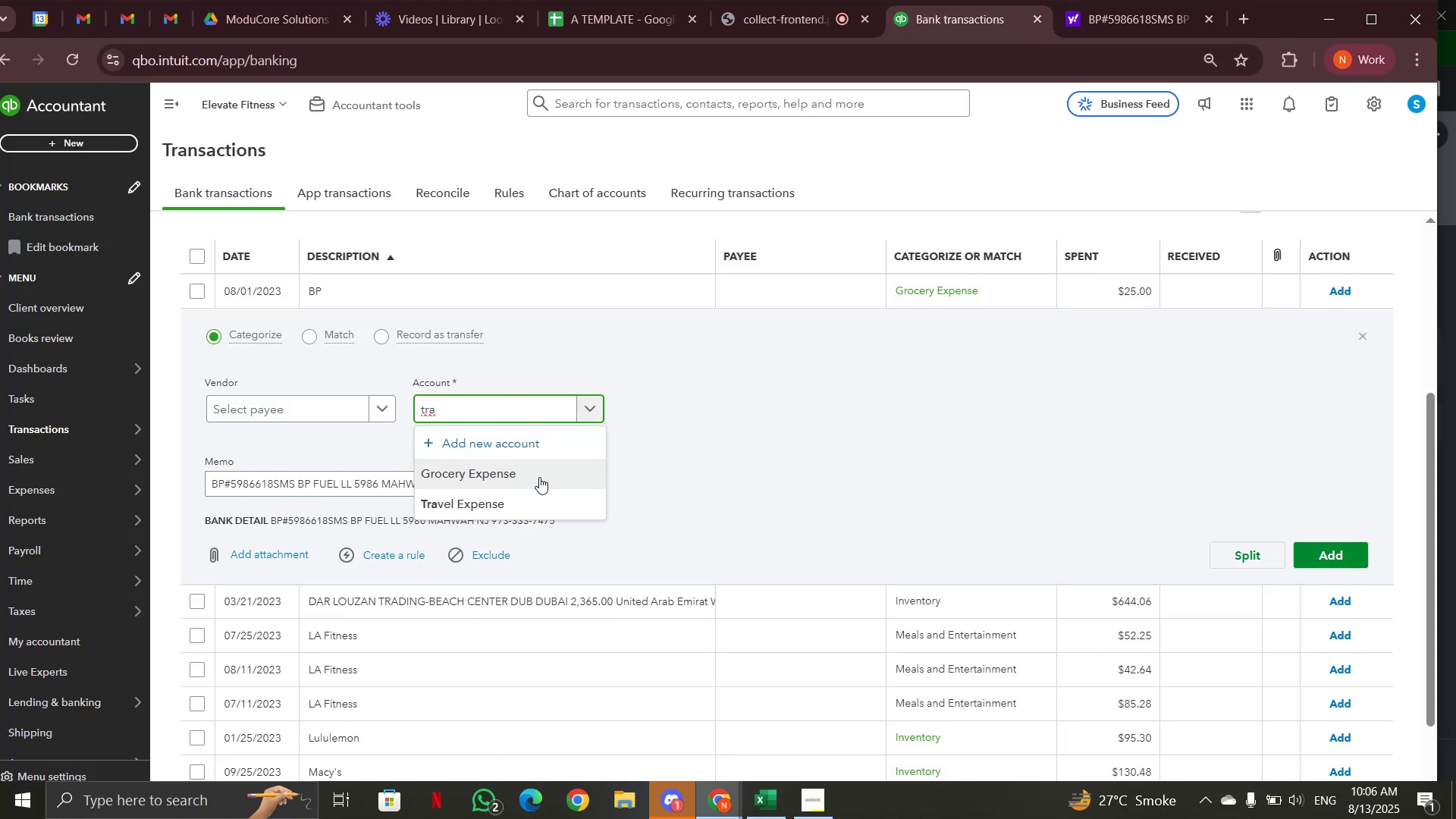 
left_click([521, 501])
 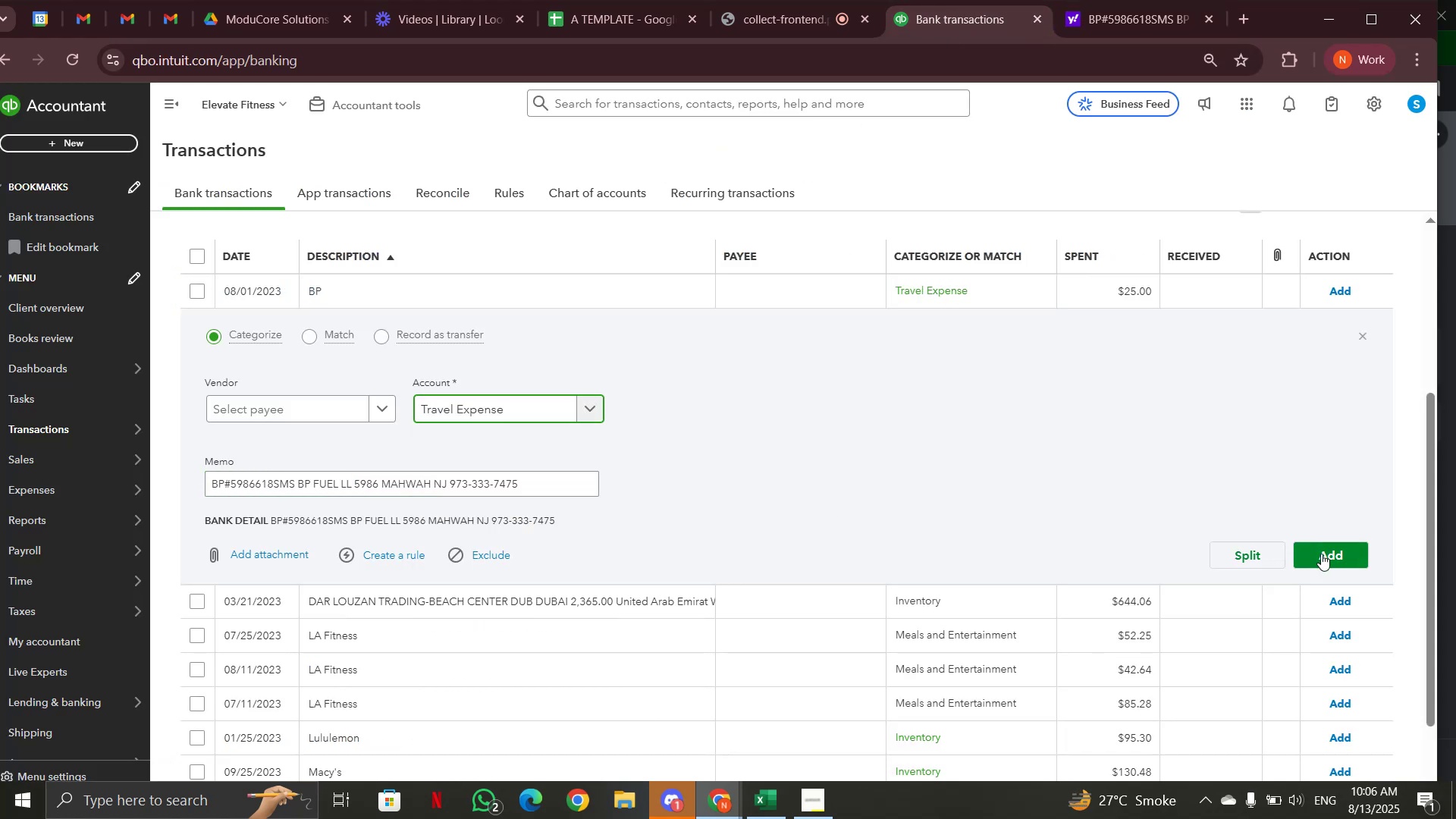 
left_click([1321, 554])
 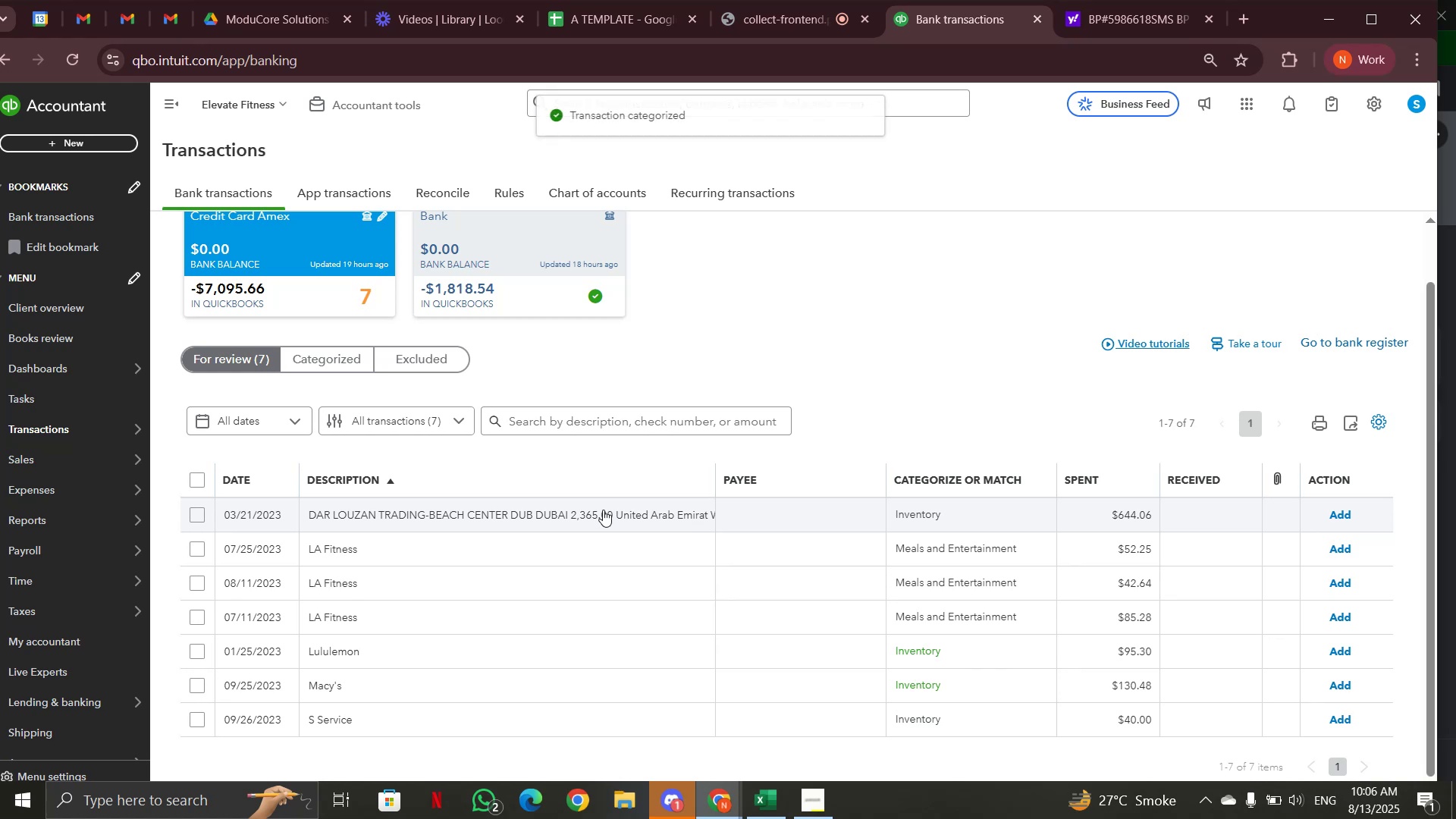 
left_click([510, 517])
 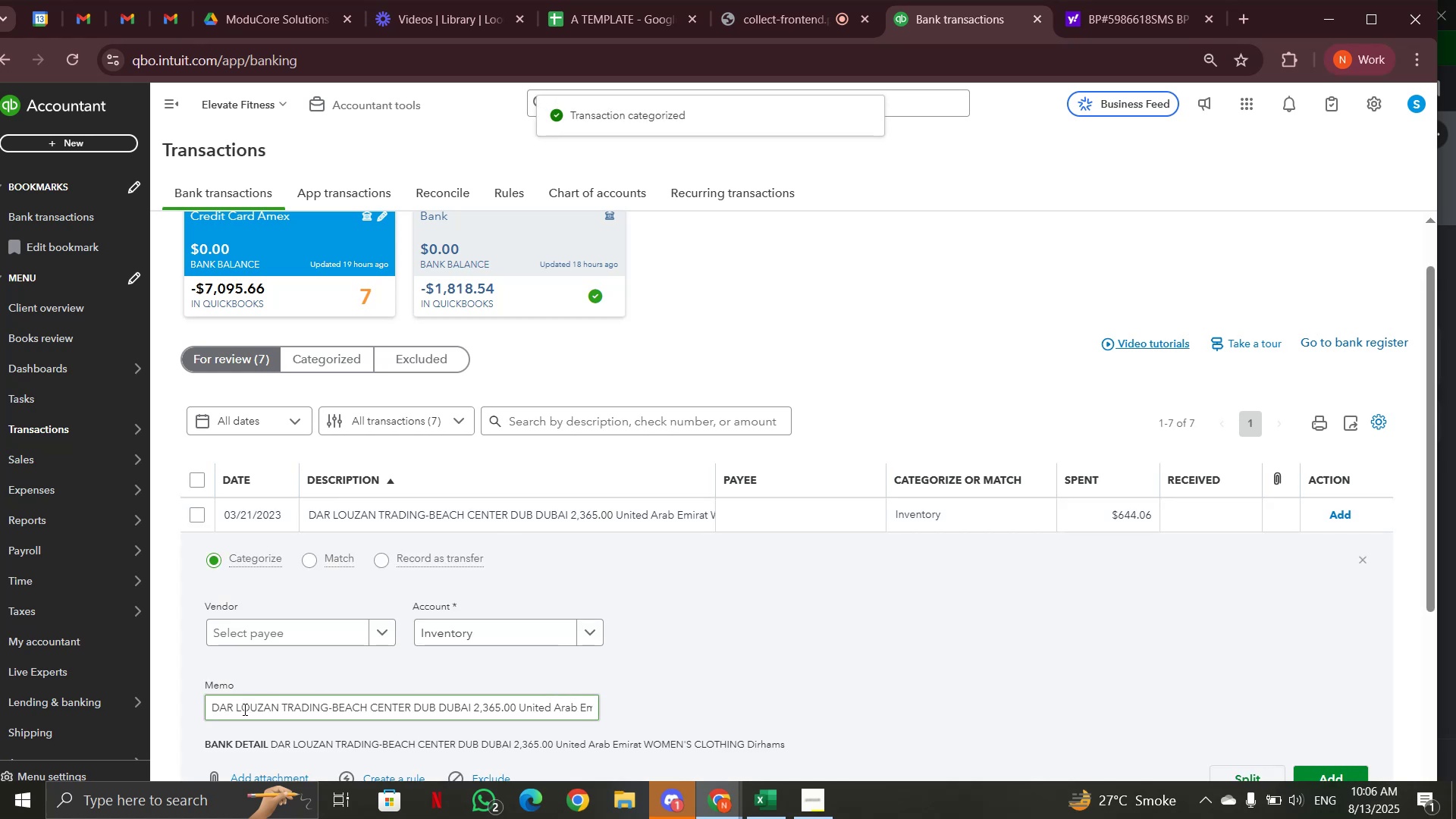 
left_click_drag(start_coordinate=[212, 705], to_coordinate=[645, 705])
 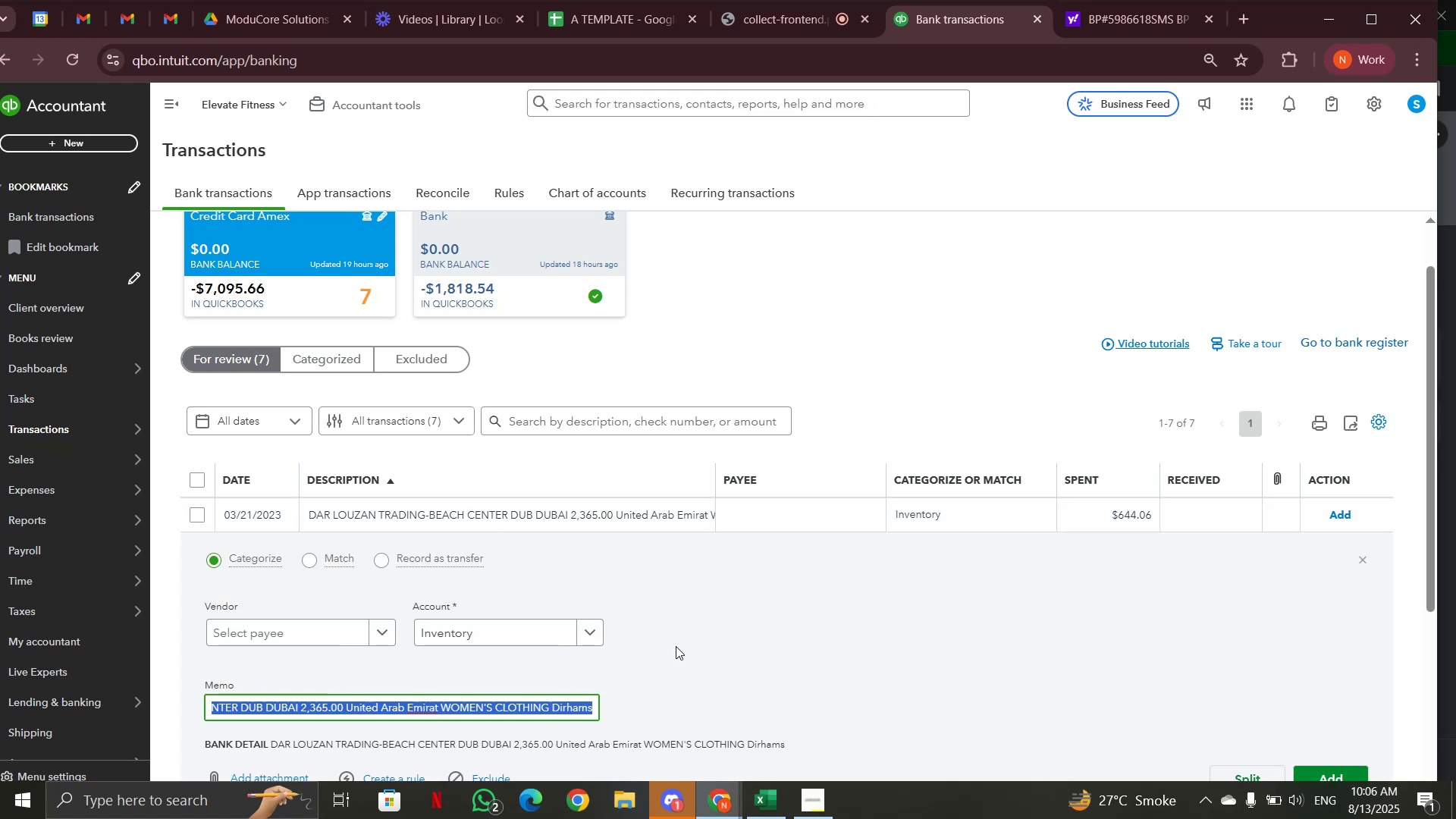 
left_click([728, 646])
 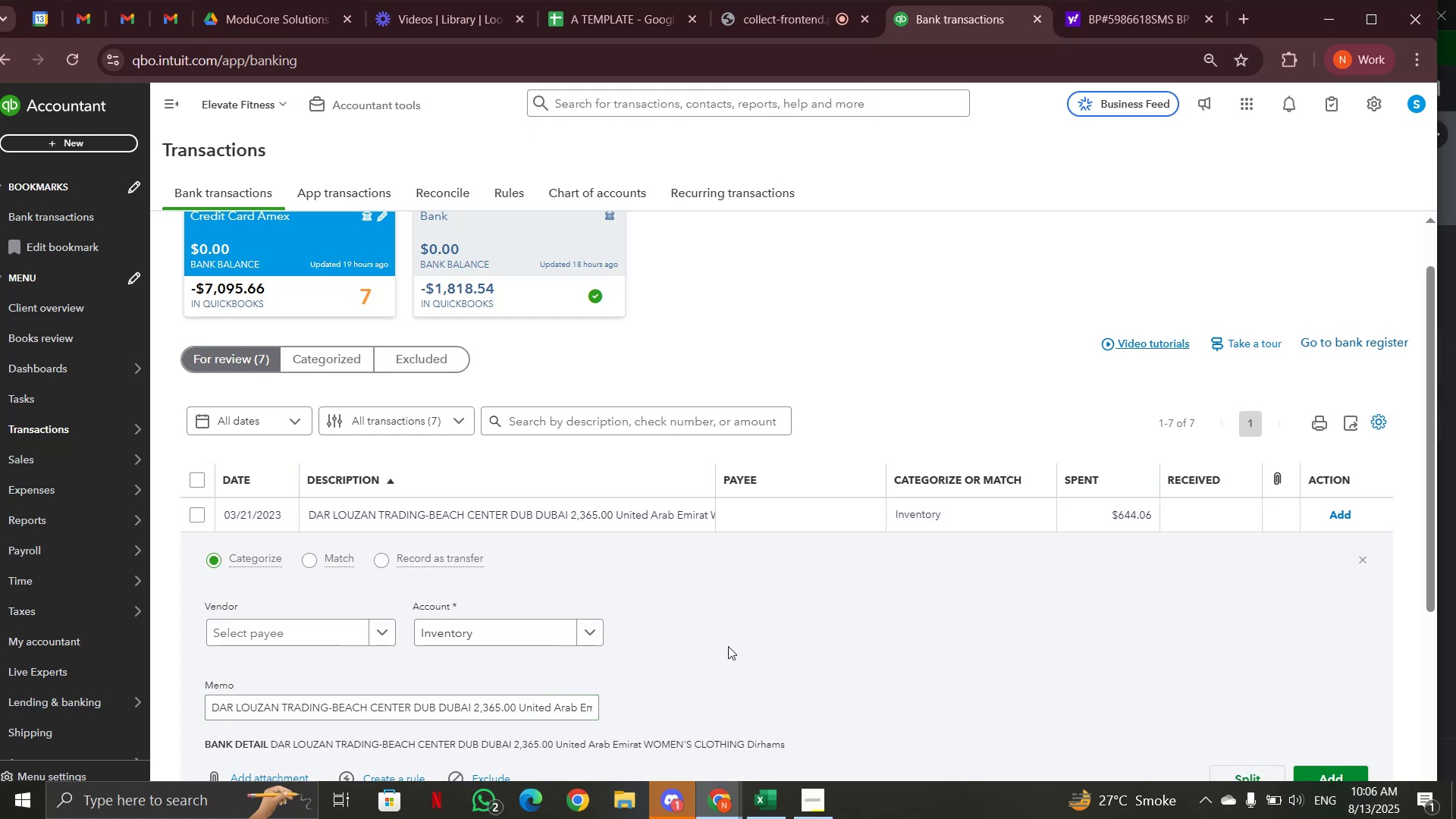 
scroll: coordinate [742, 643], scroll_direction: down, amount: 2.0
 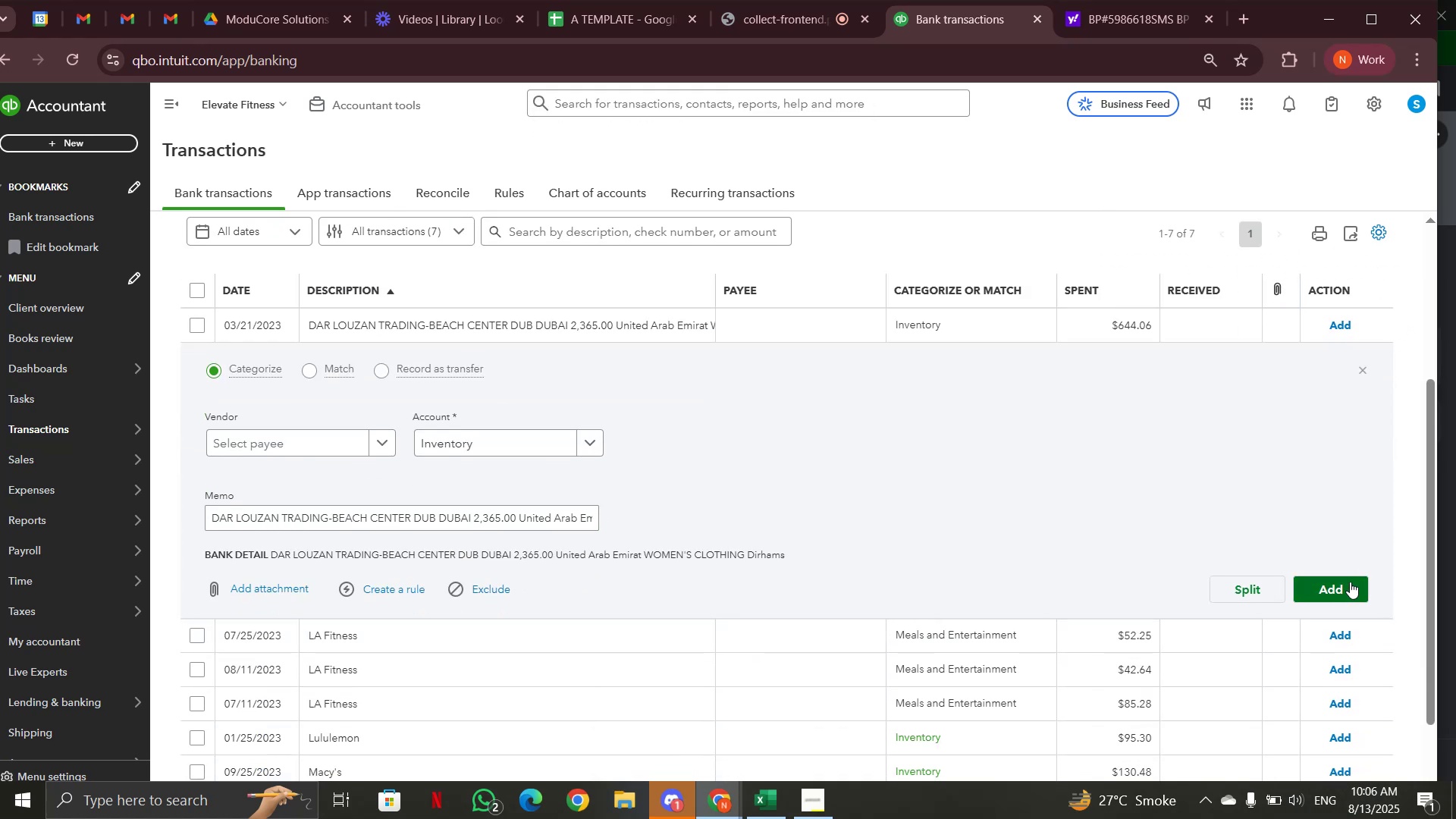 
left_click([1349, 582])
 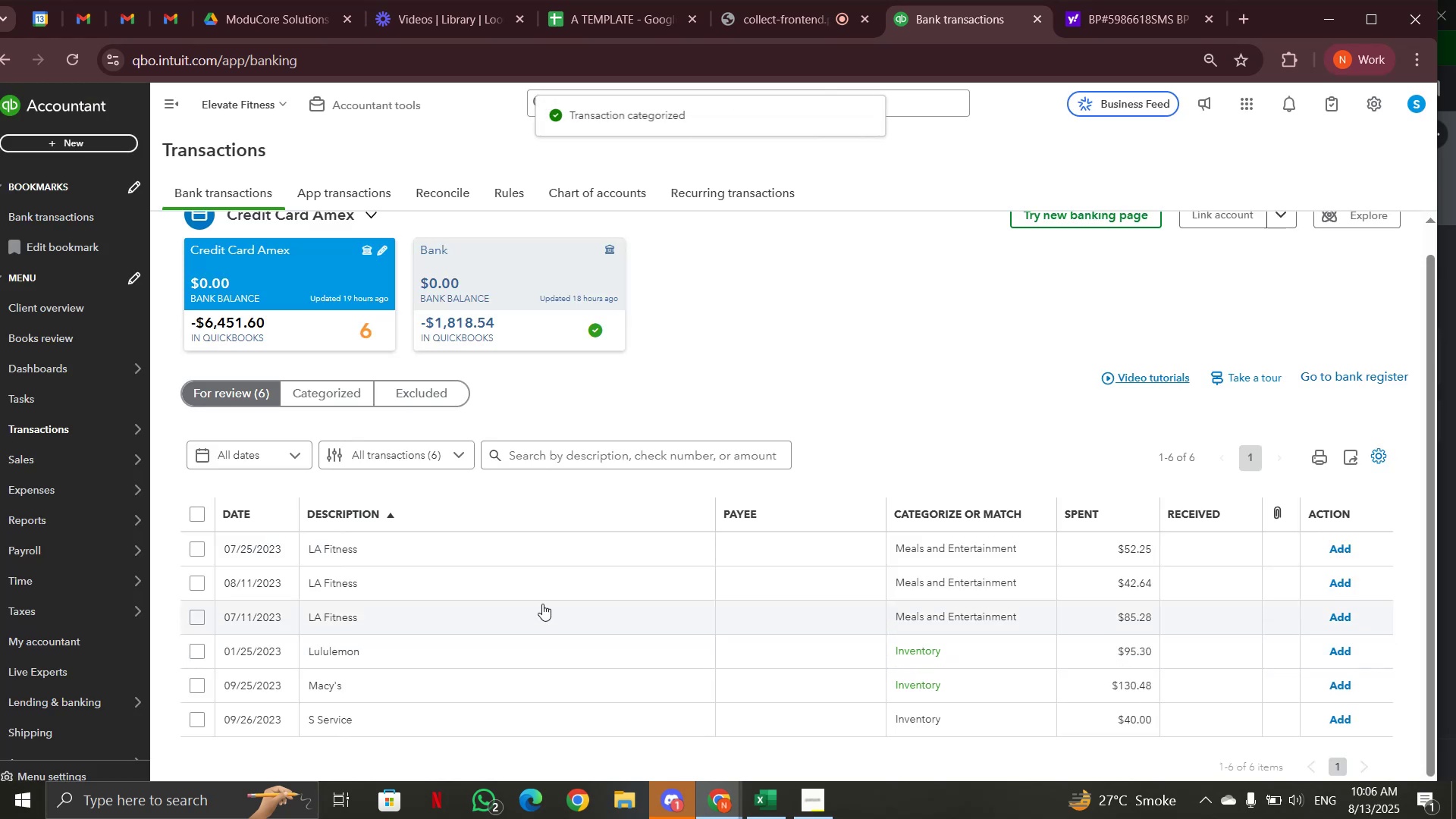 
left_click([542, 556])
 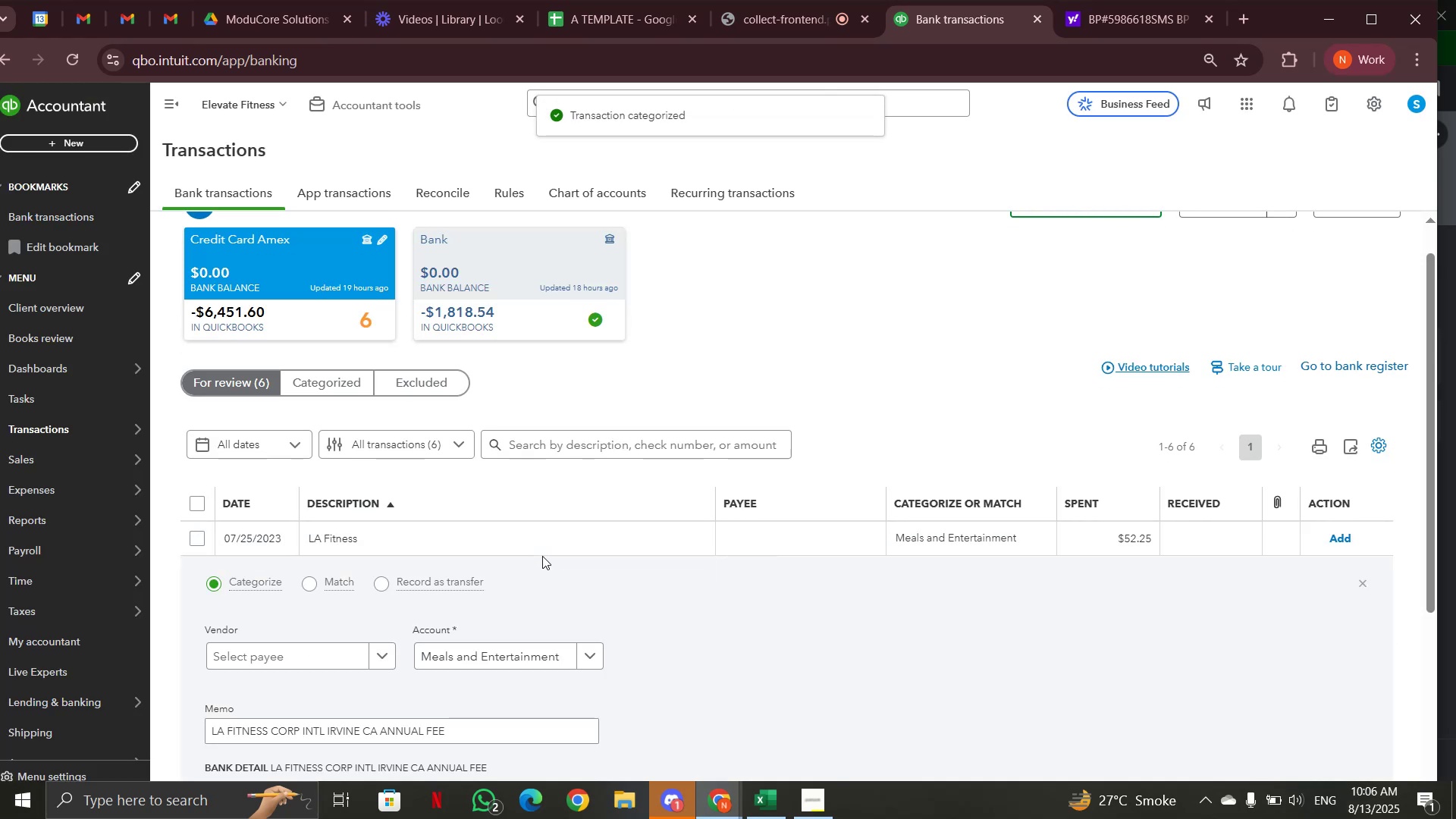 
scroll: coordinate [542, 556], scroll_direction: down, amount: 1.0
 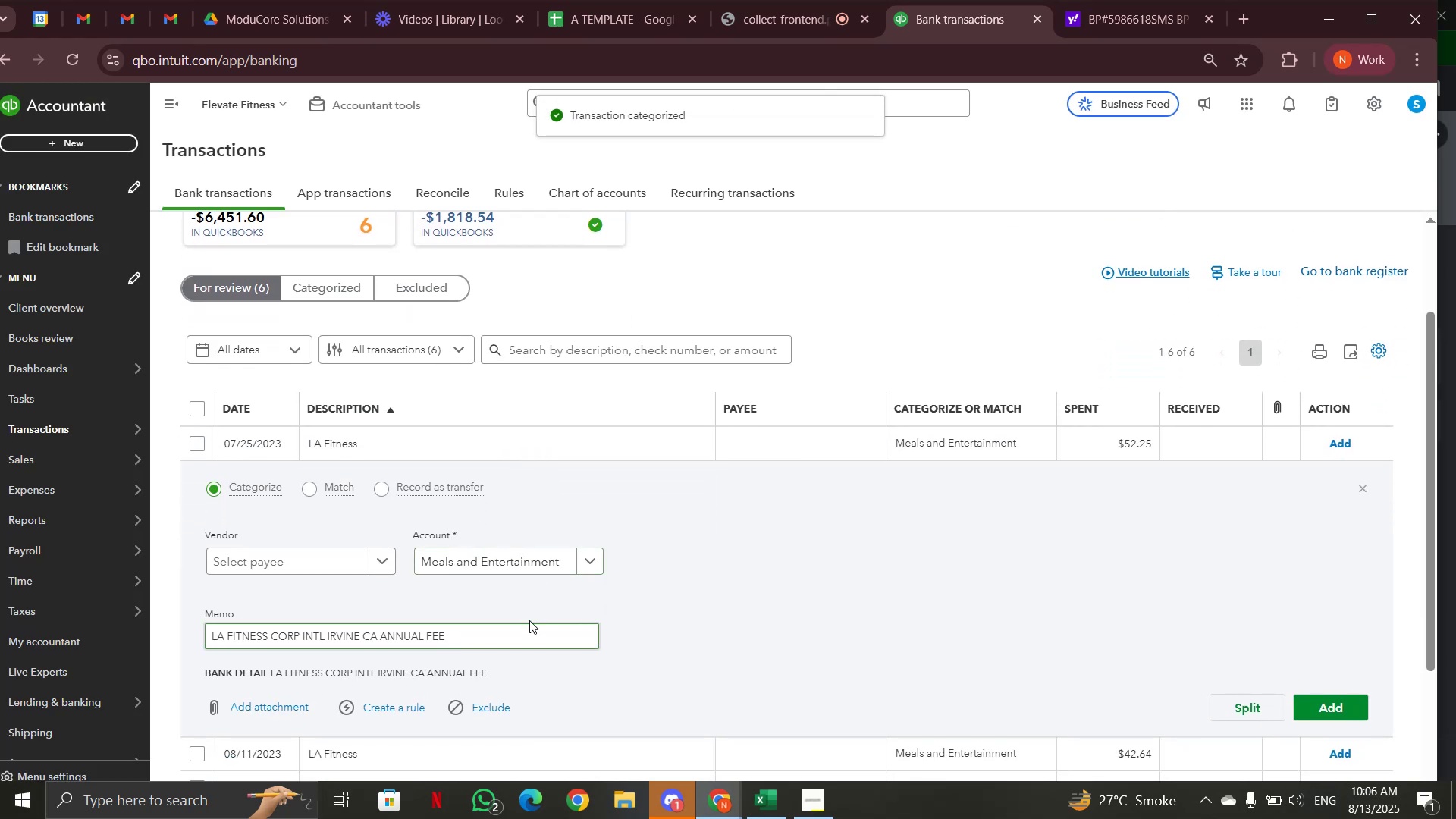 
left_click([591, 565])
 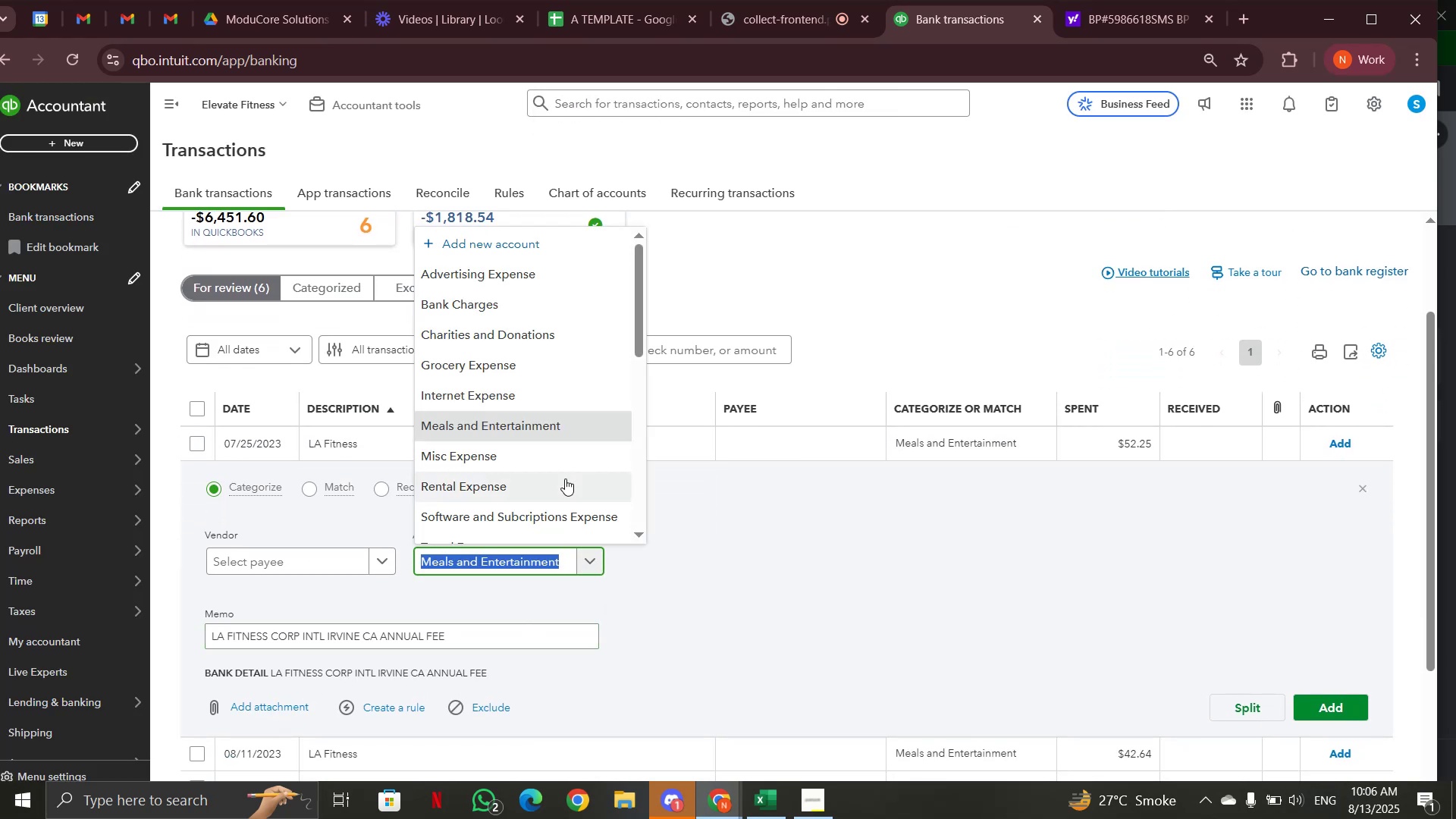 
scroll: coordinate [565, 479], scroll_direction: up, amount: 2.0
 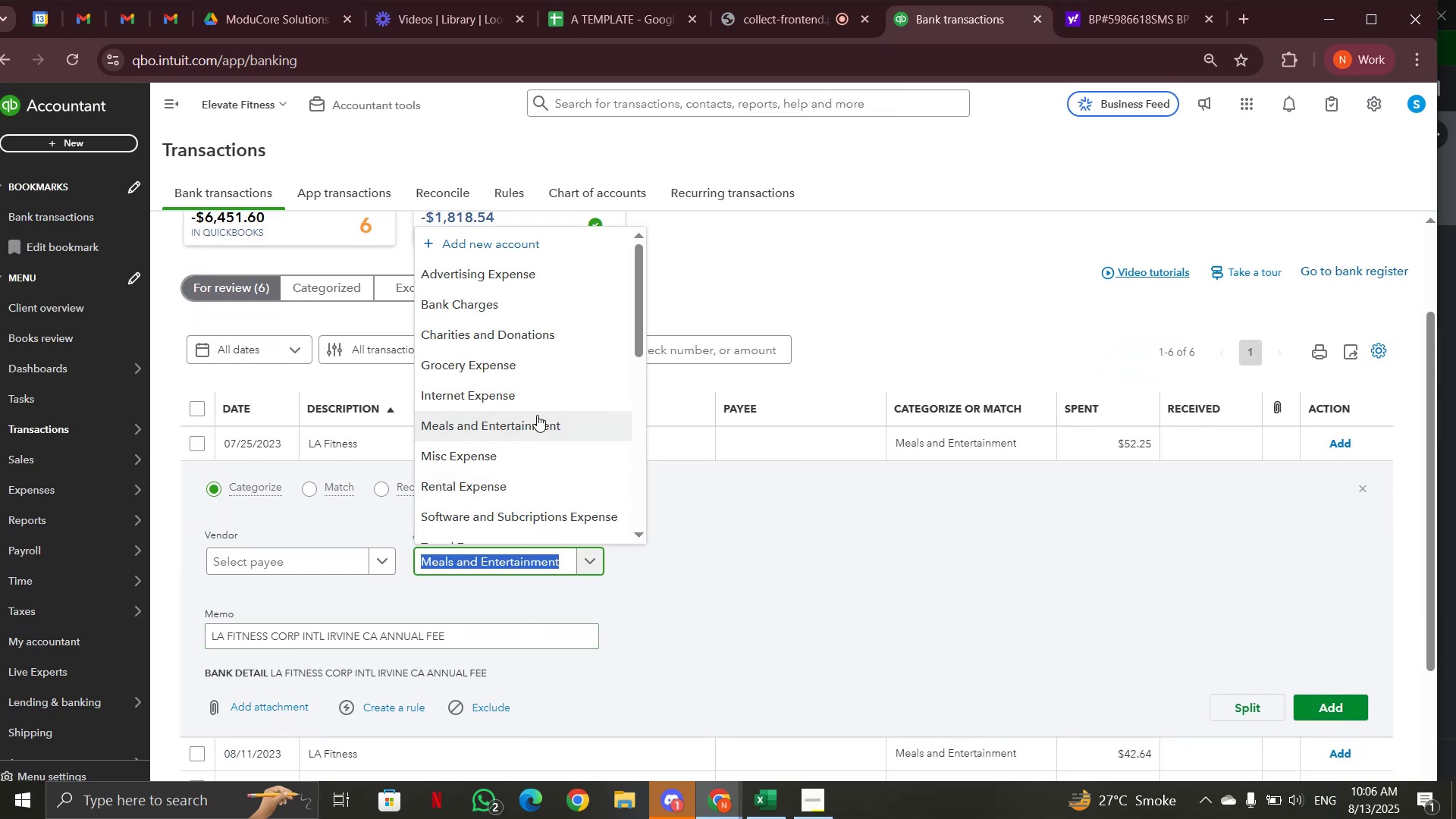 
scroll: coordinate [532, 444], scroll_direction: down, amount: 1.0
 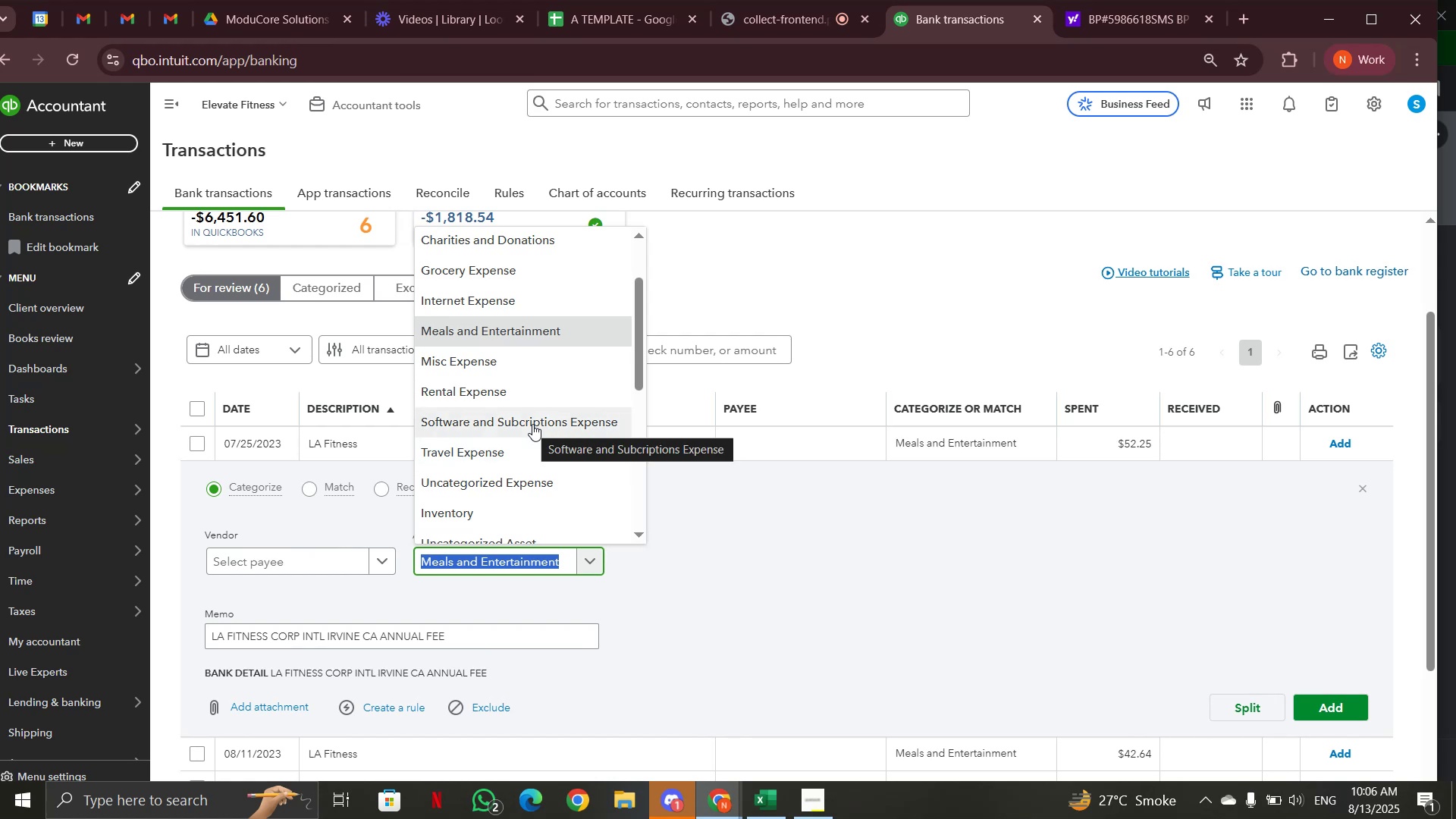 
left_click([532, 424])
 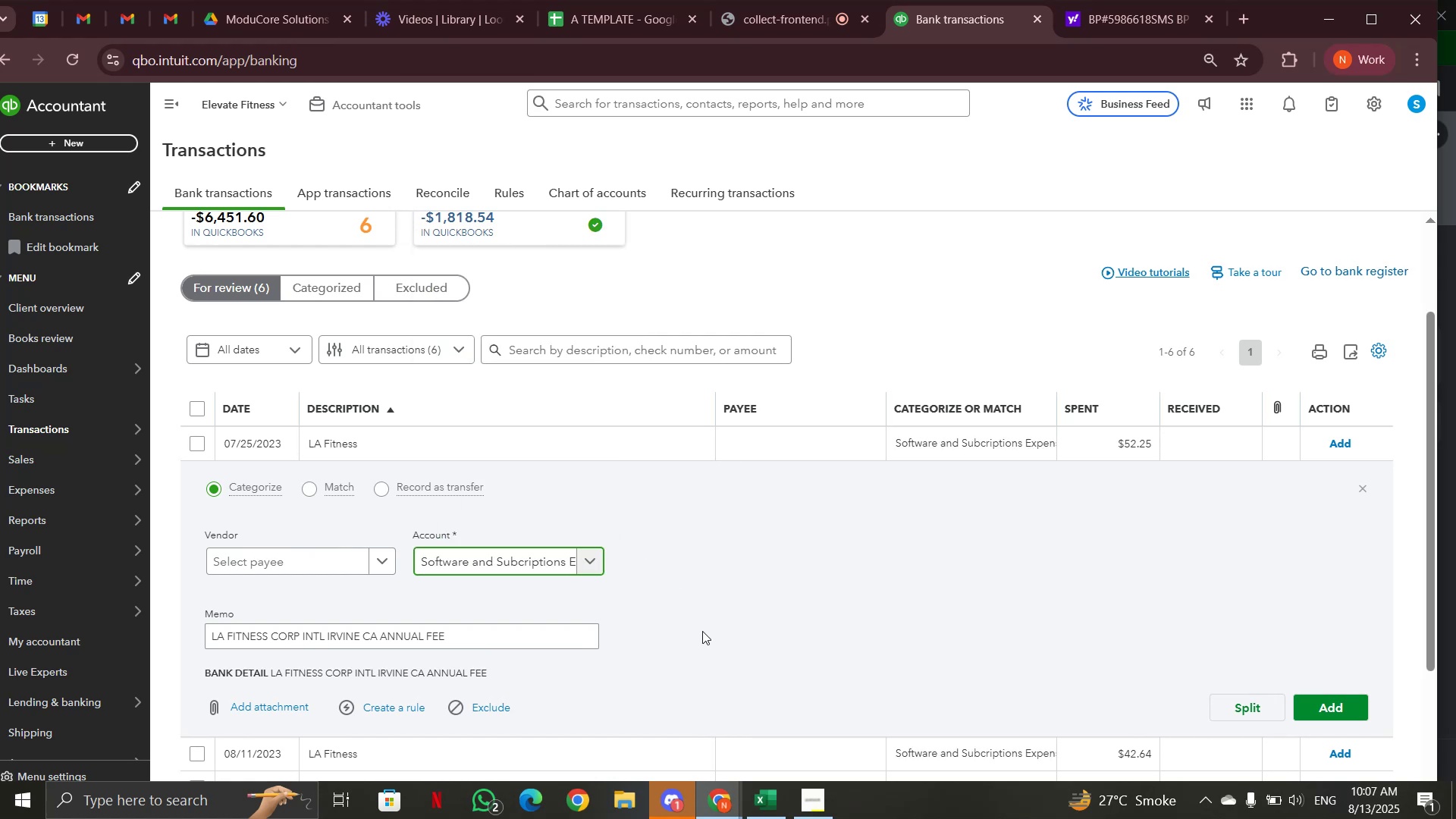 
scroll: coordinate [704, 631], scroll_direction: down, amount: 1.0
 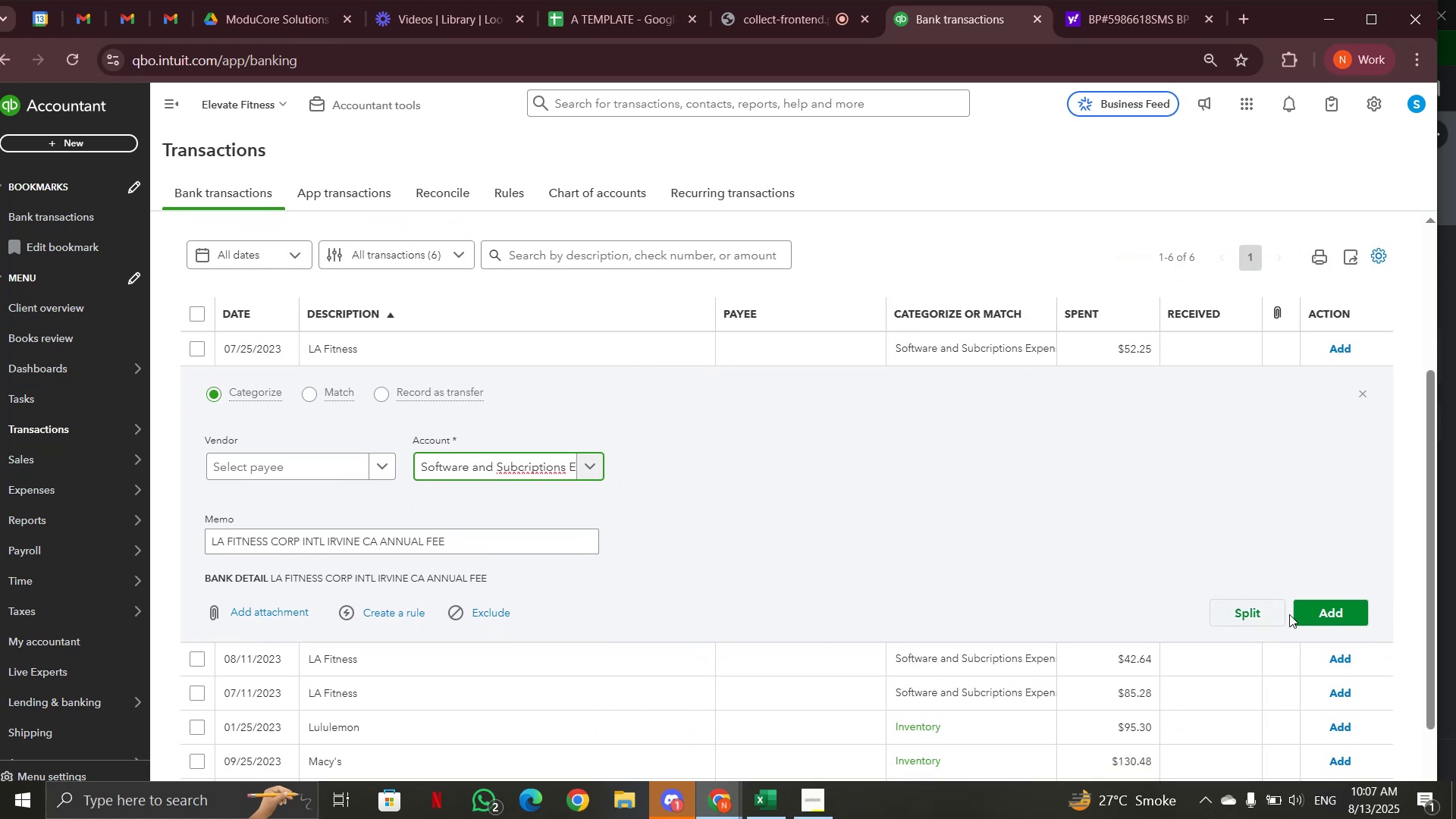 
left_click([1325, 614])
 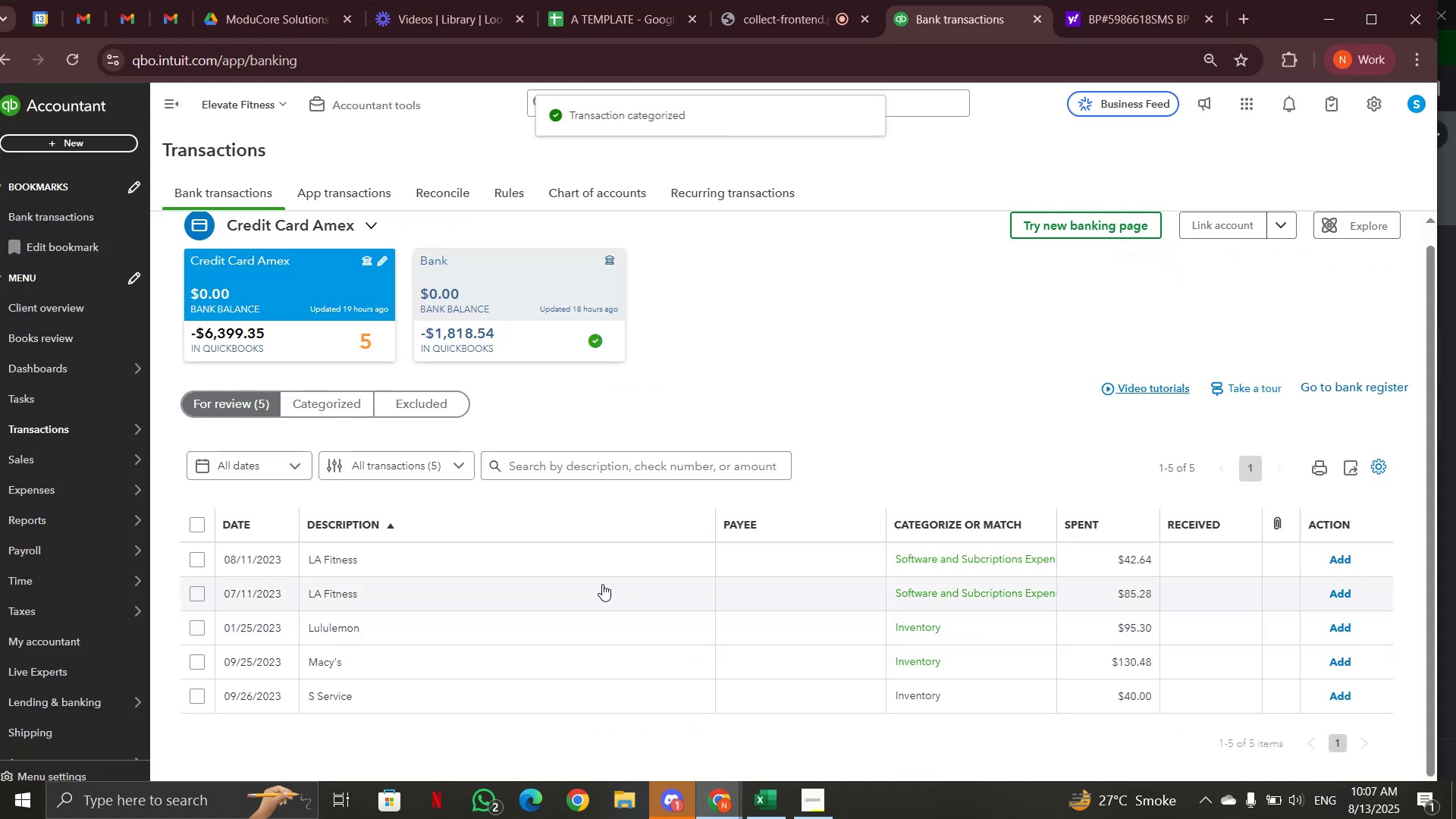 
left_click([598, 566])
 